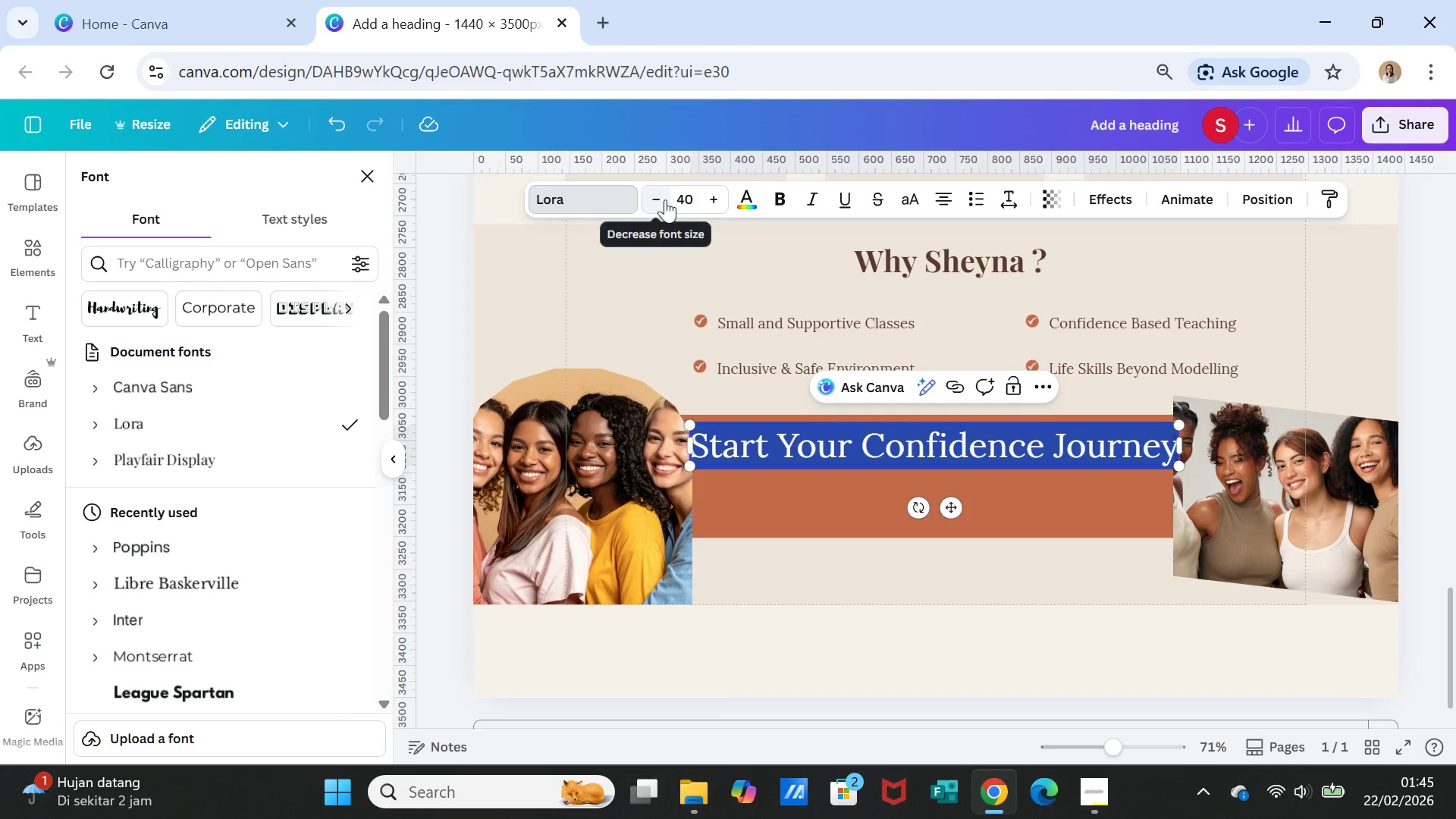 
left_click([686, 197])
 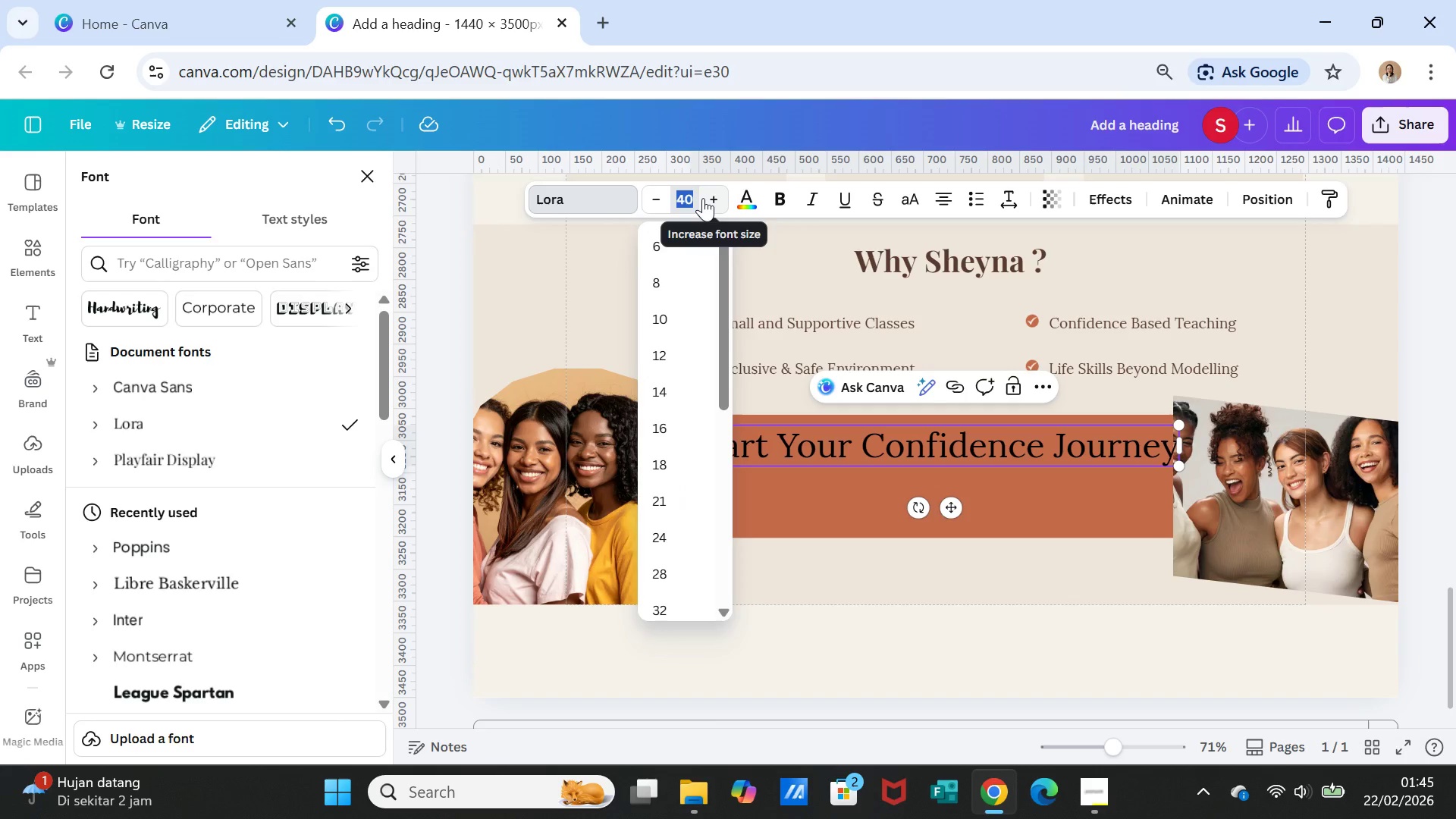 
type(38)
 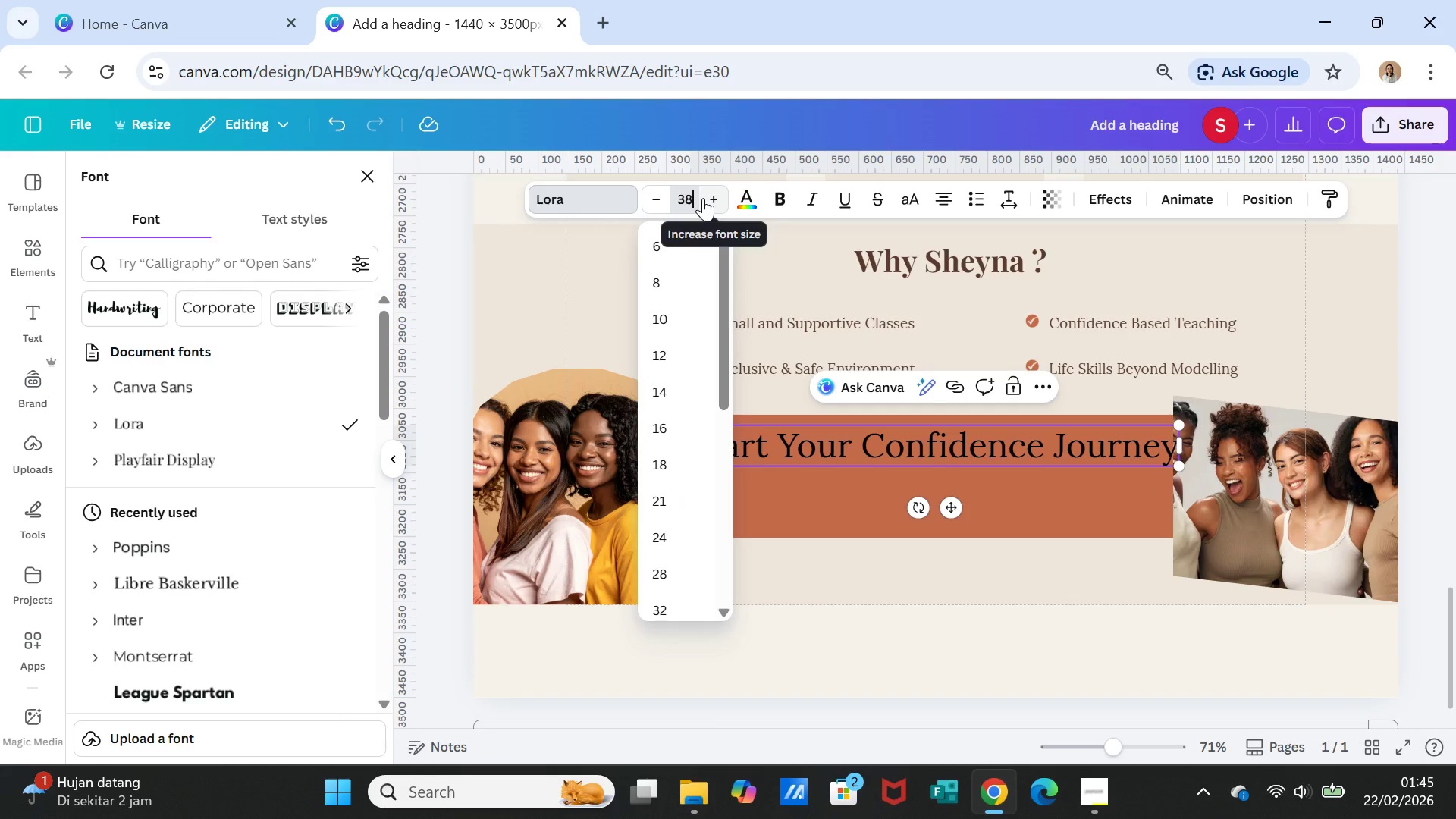 
key(Enter)
 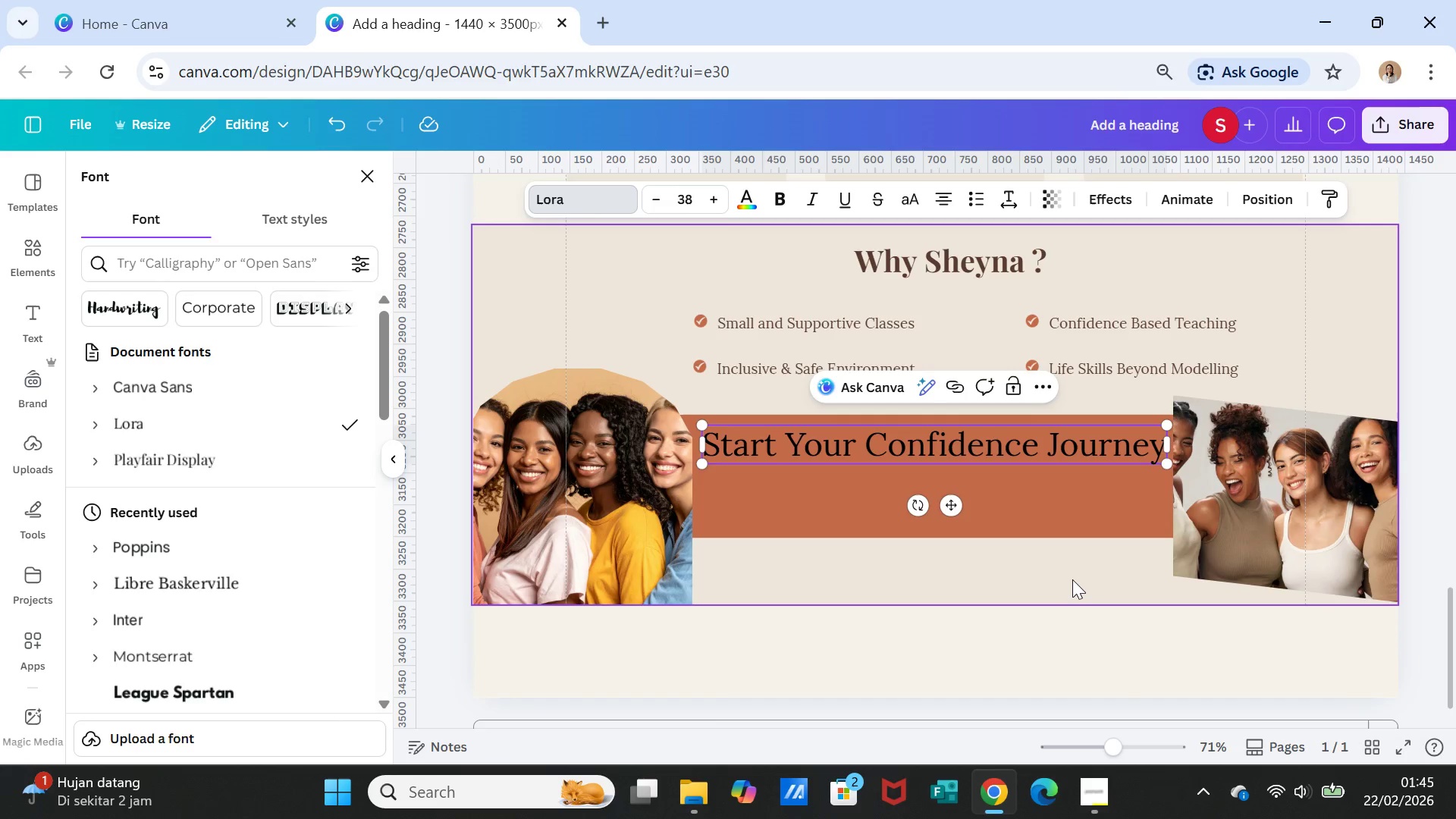 
left_click([1068, 579])
 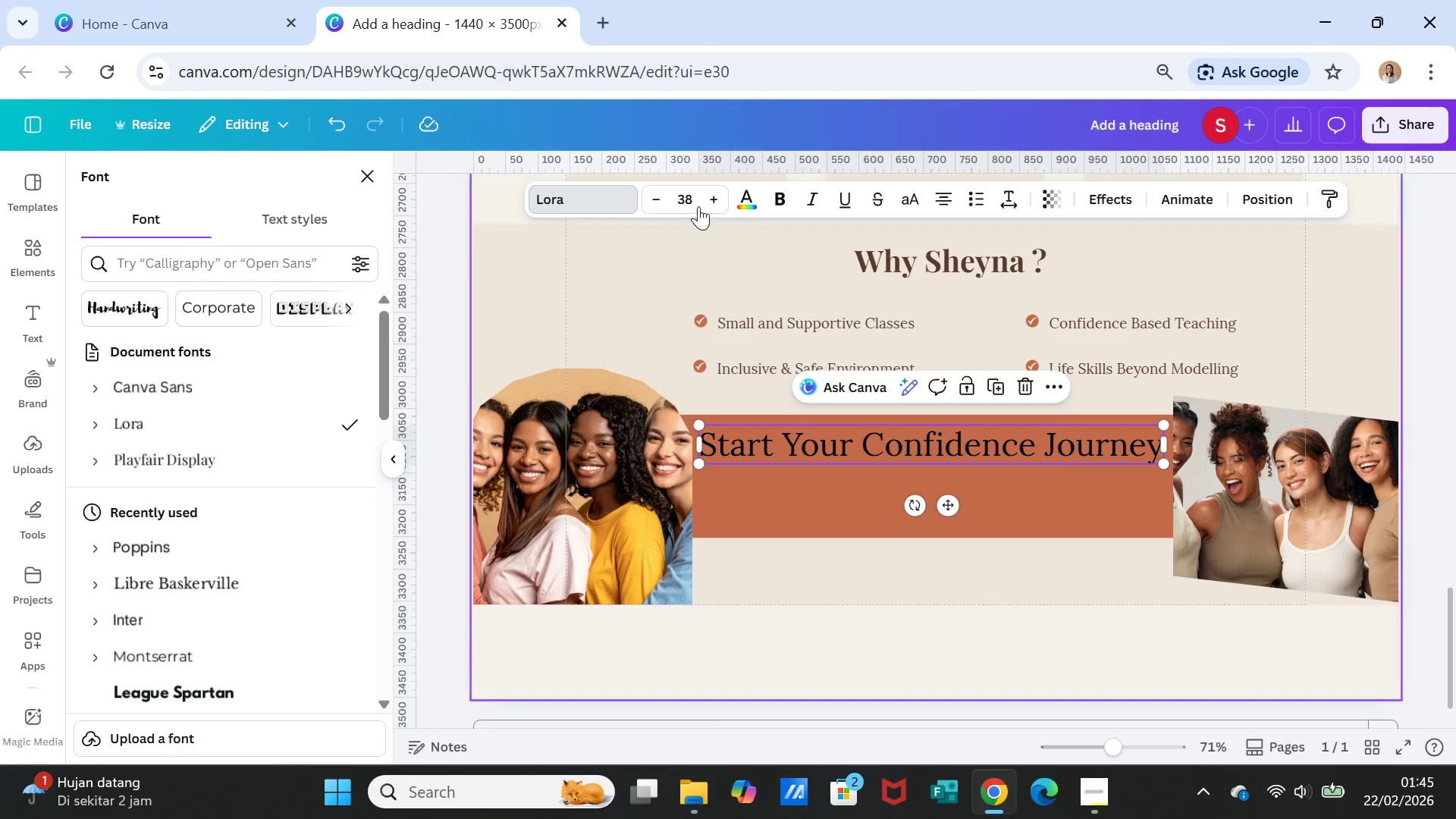 
wait(5.38)
 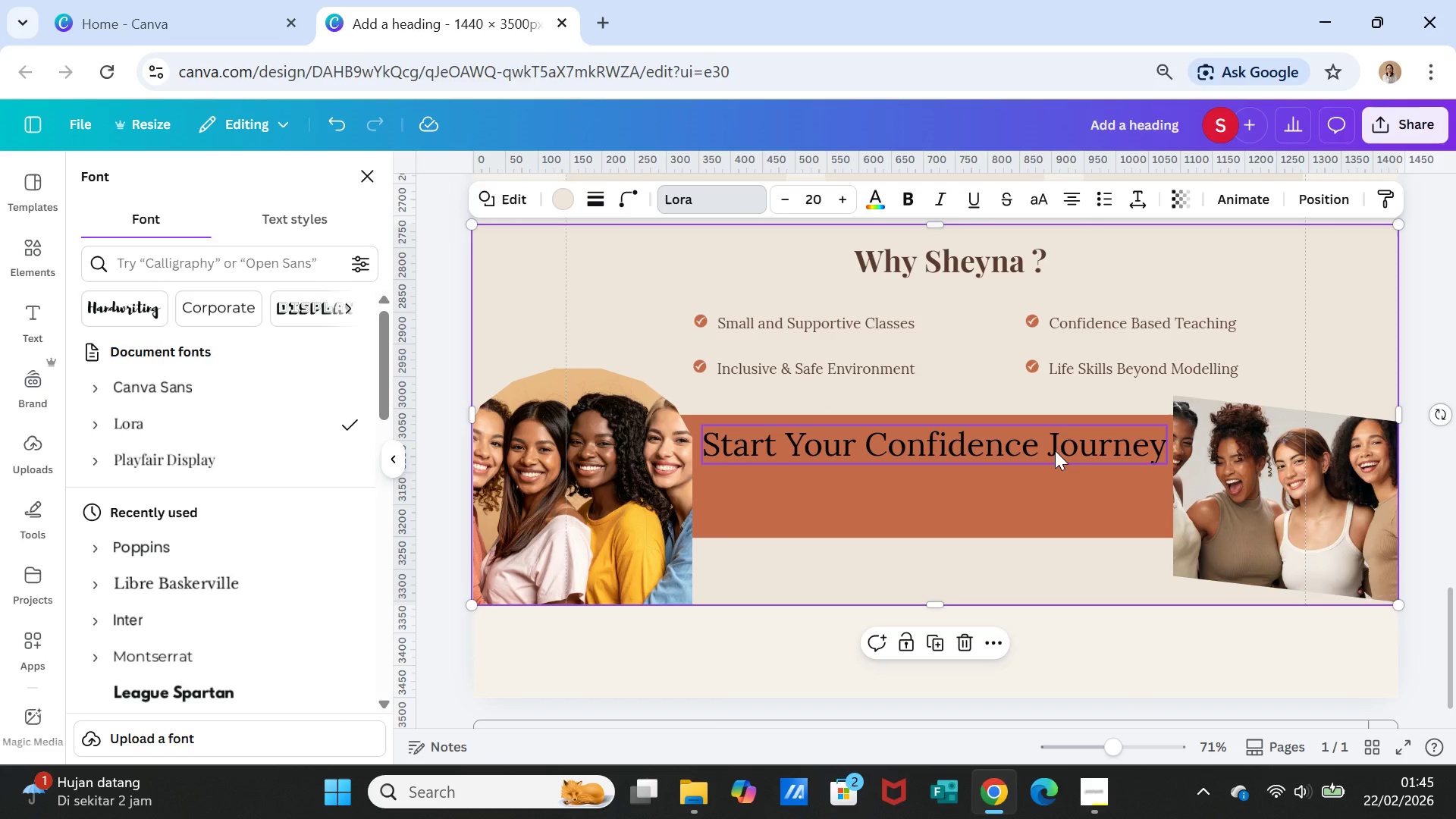 
left_click([757, 201])
 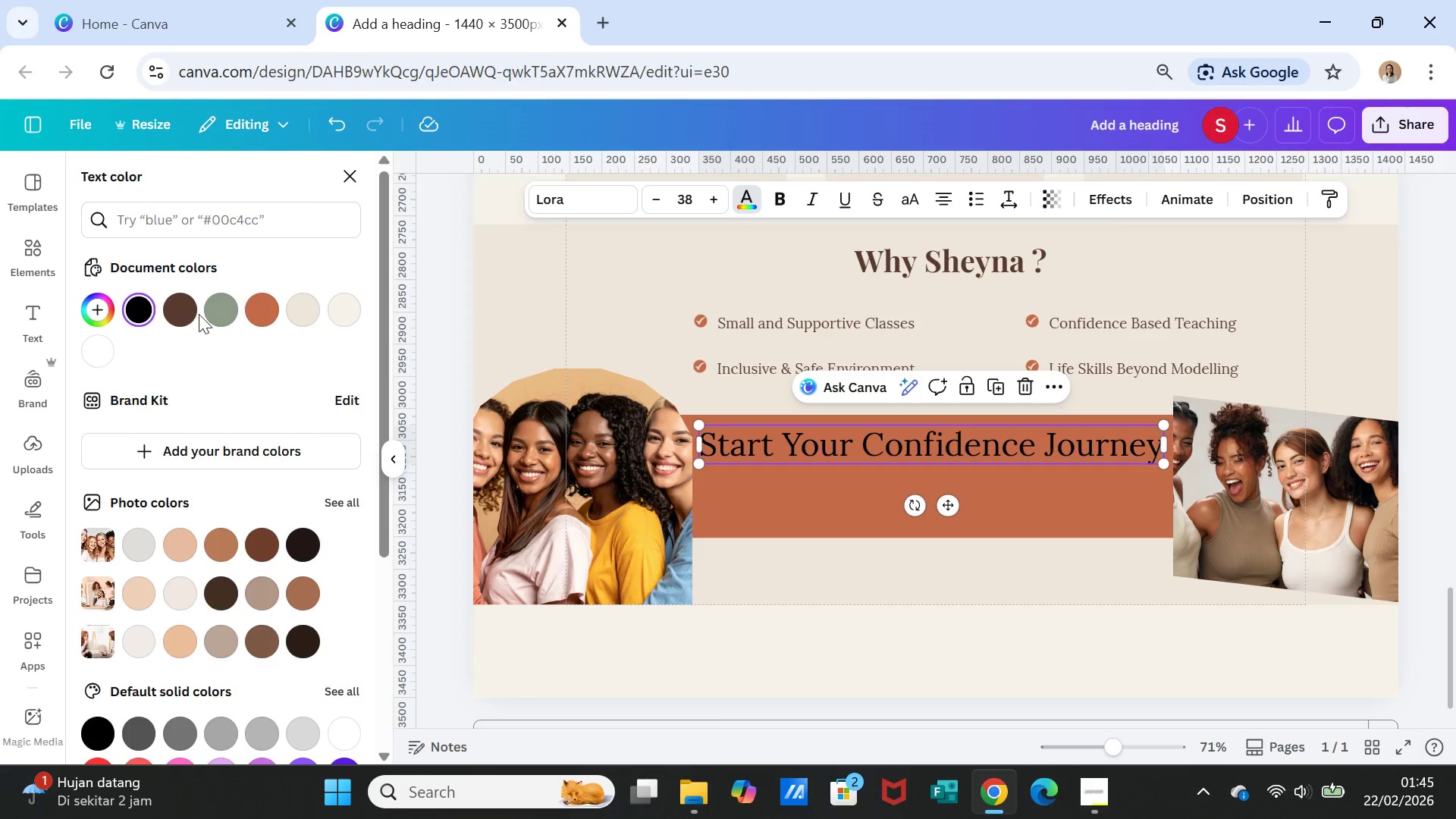 
left_click([183, 301])
 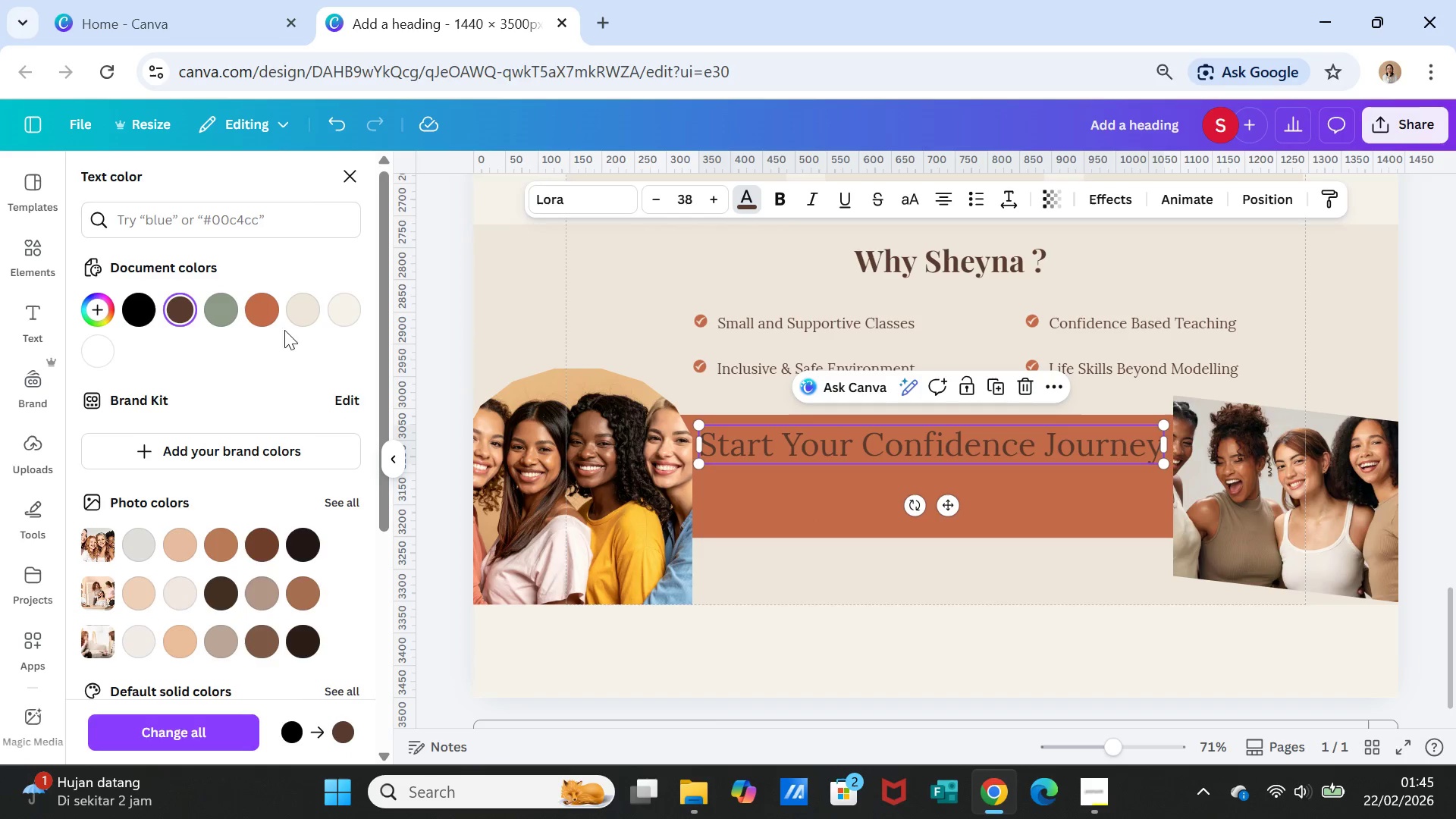 
left_click([830, 641])
 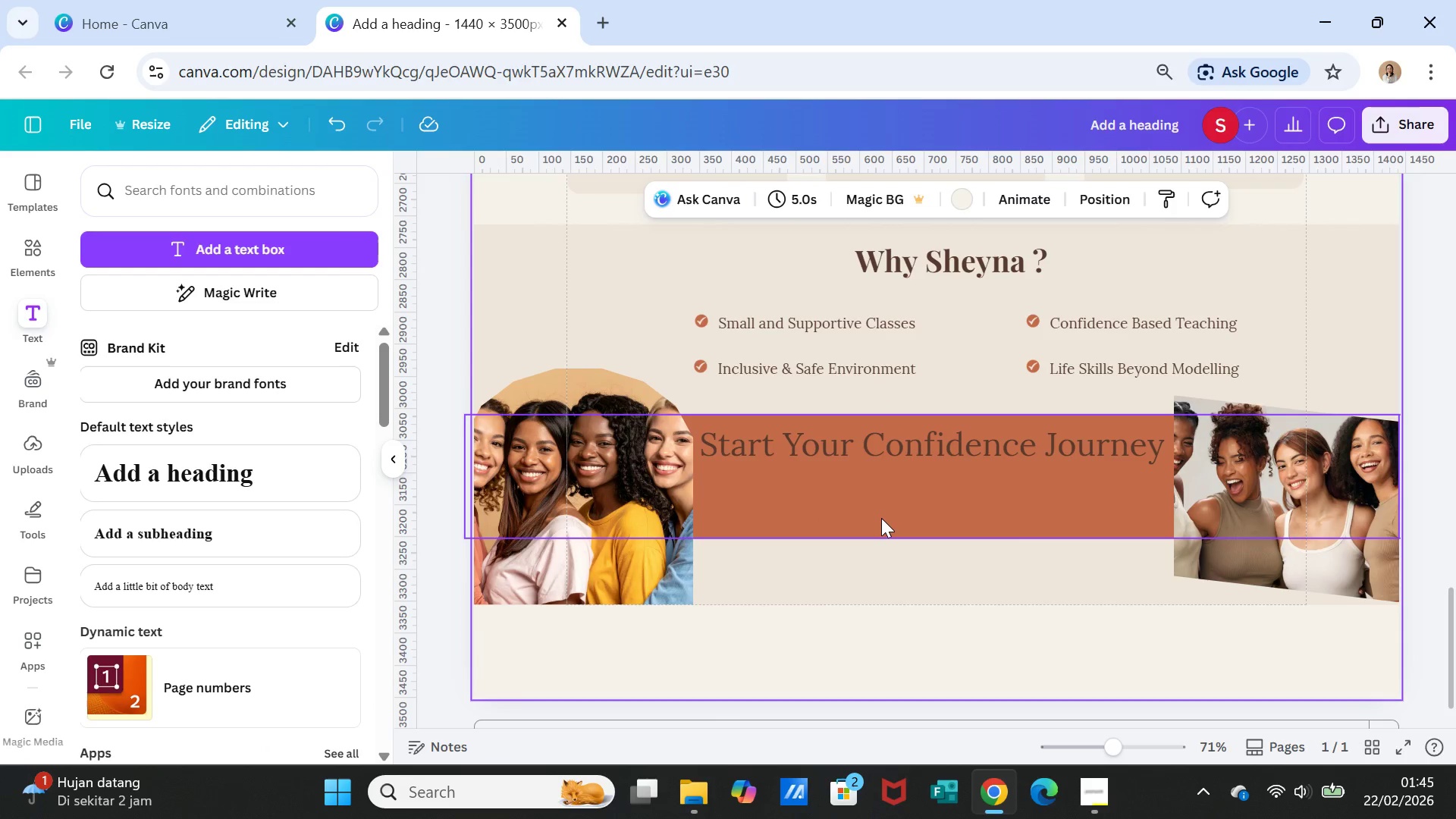 
left_click([881, 515])
 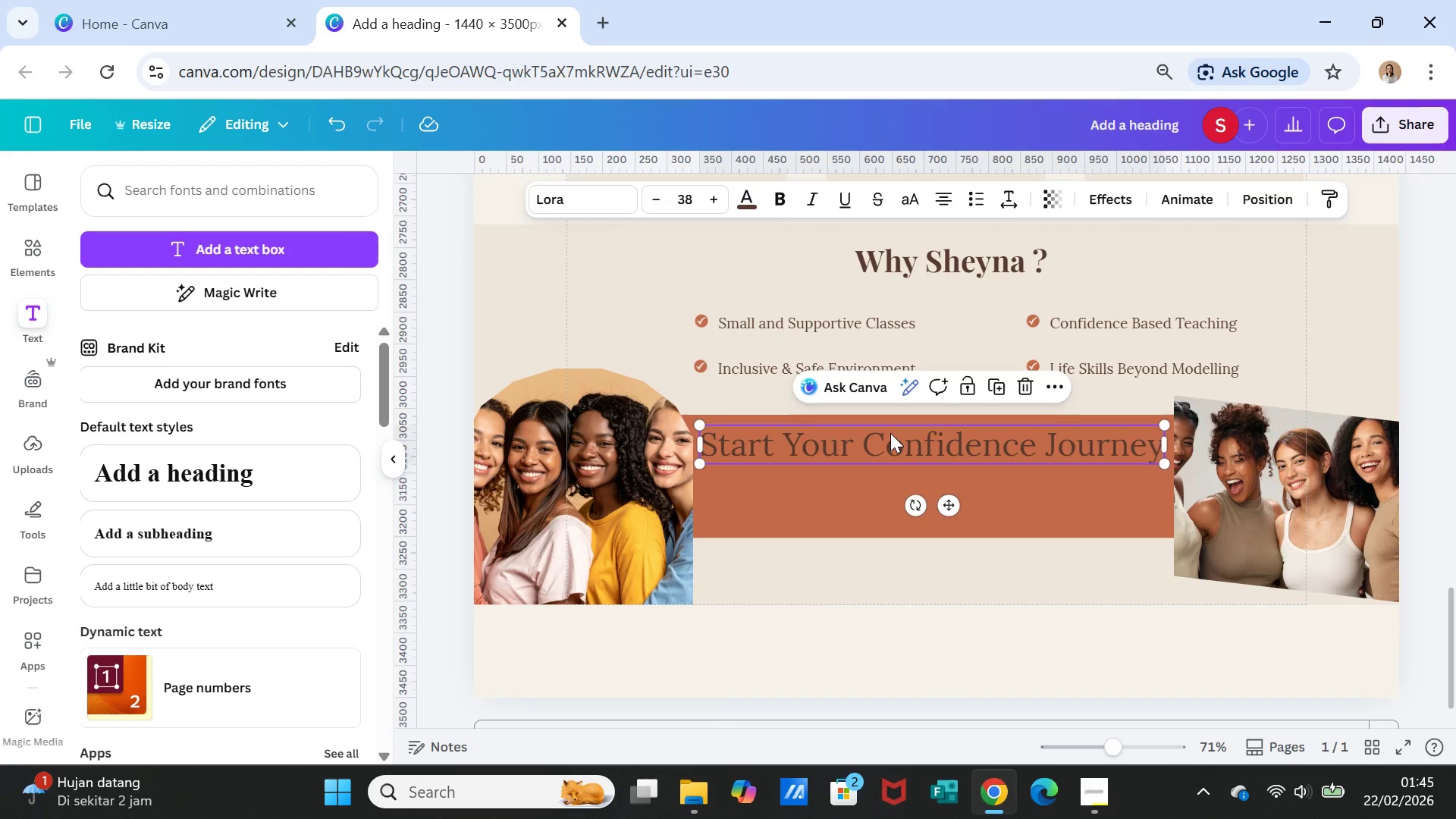 
double_click([890, 433])
 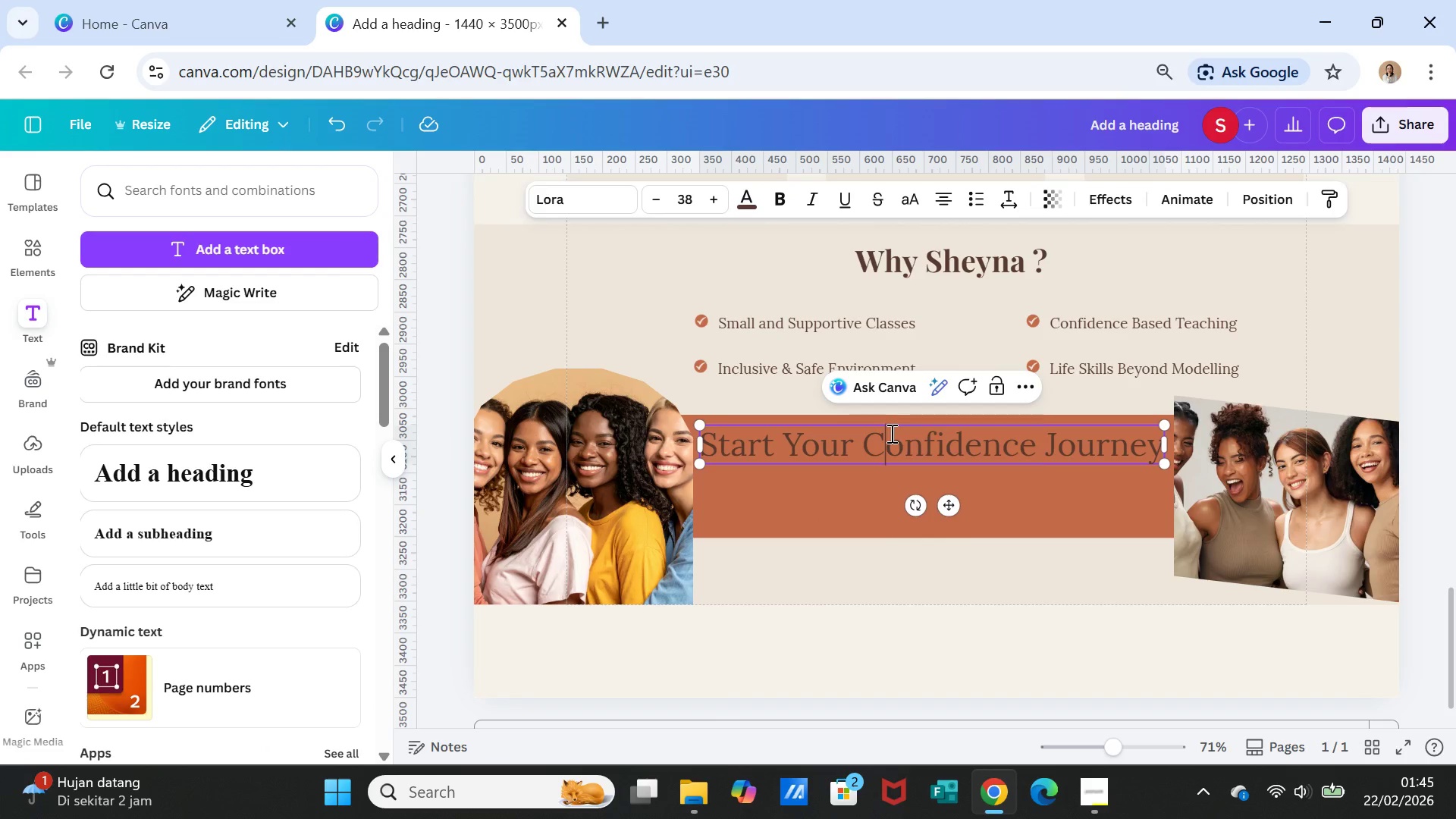 
double_click([890, 433])
 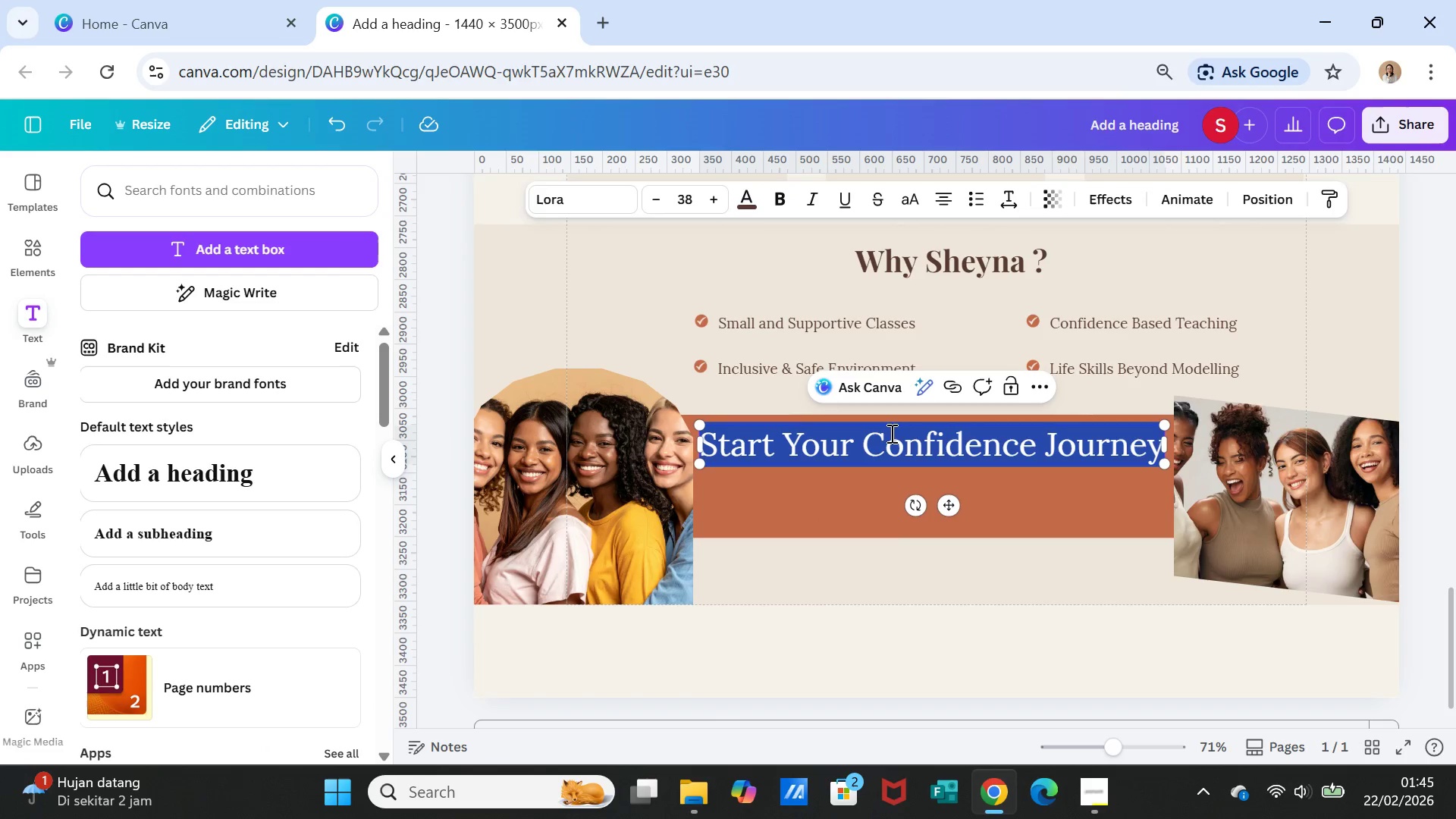 
triple_click([890, 433])
 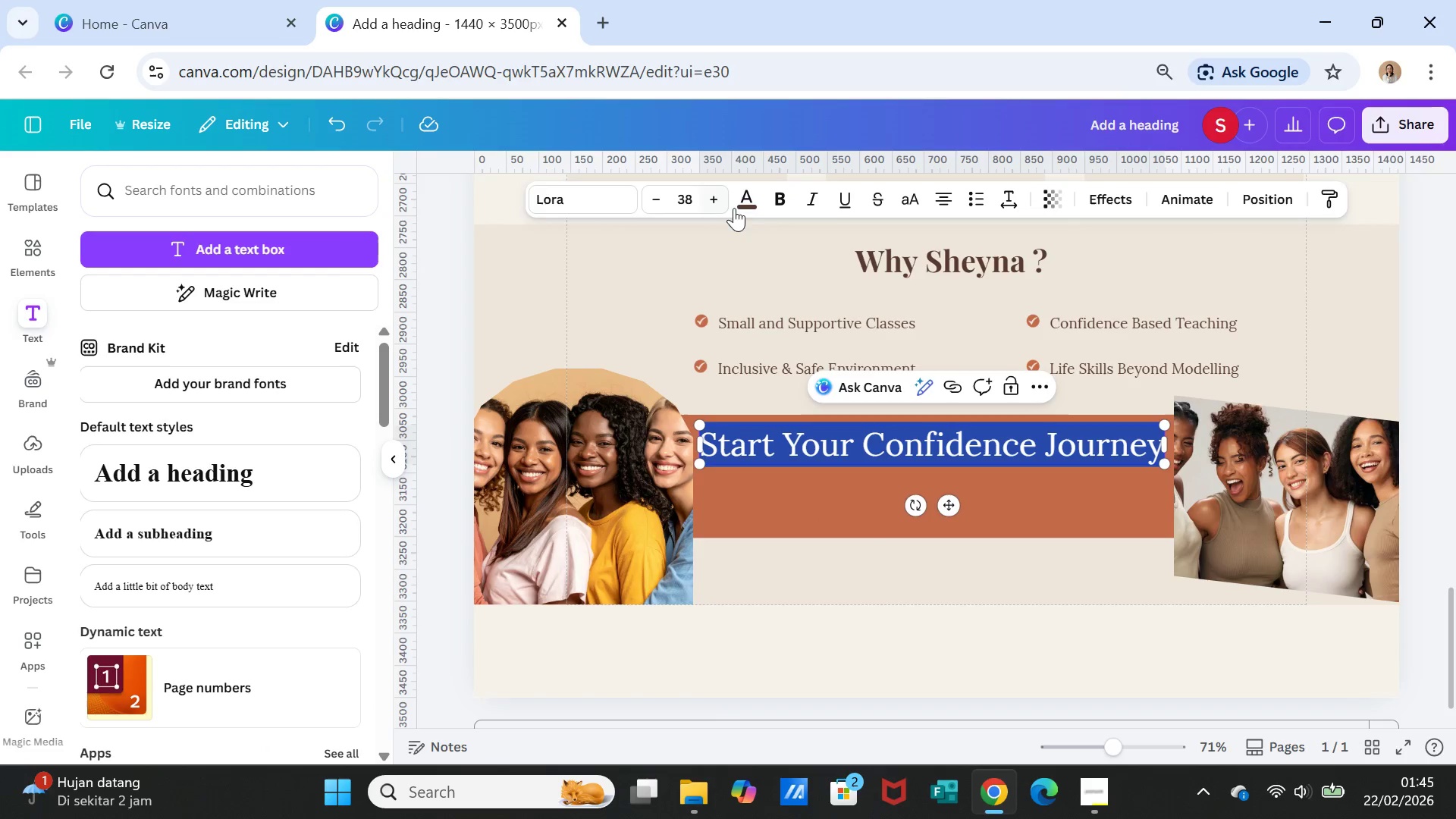 
left_click([742, 196])
 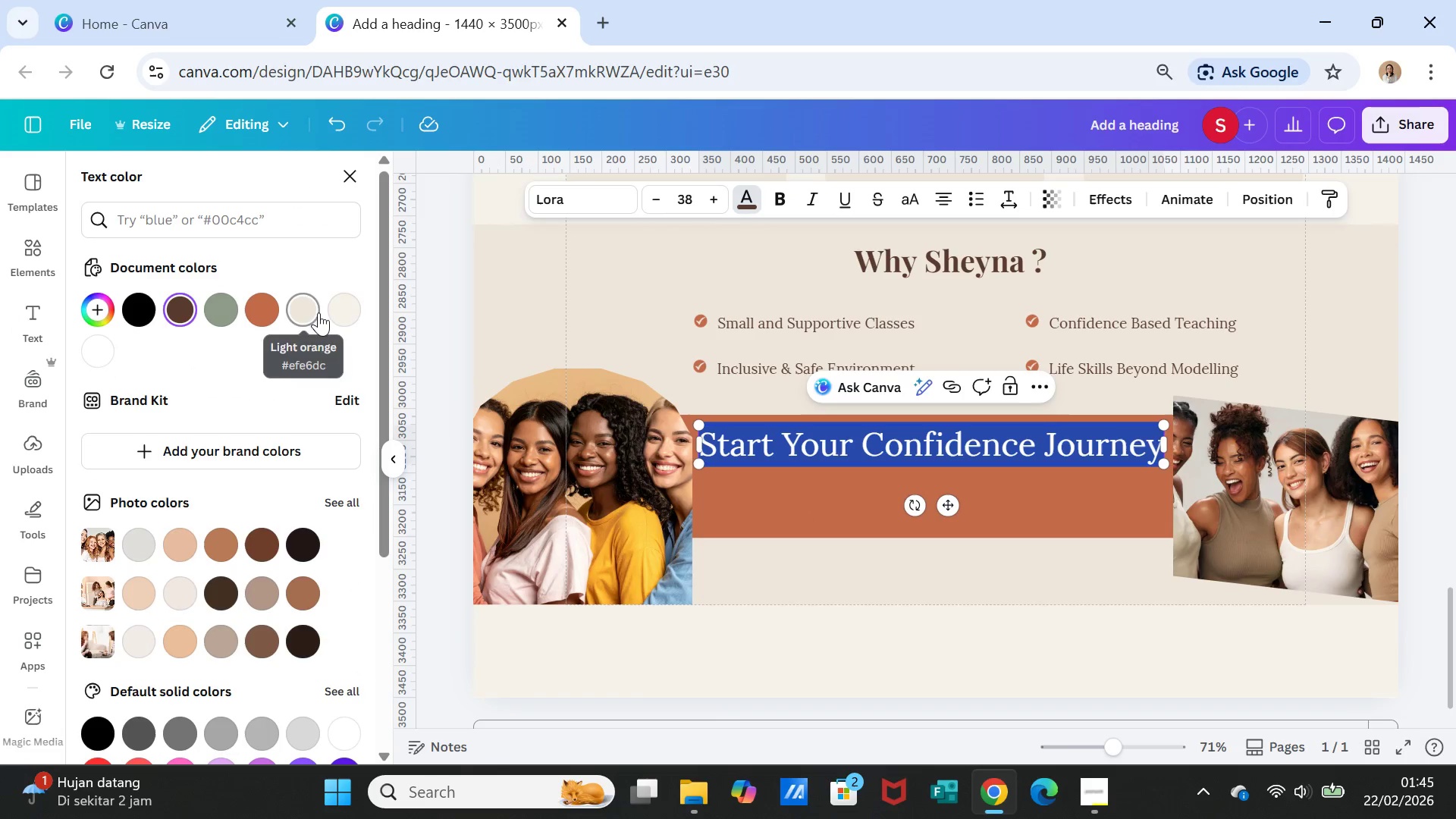 
left_click([341, 306])
 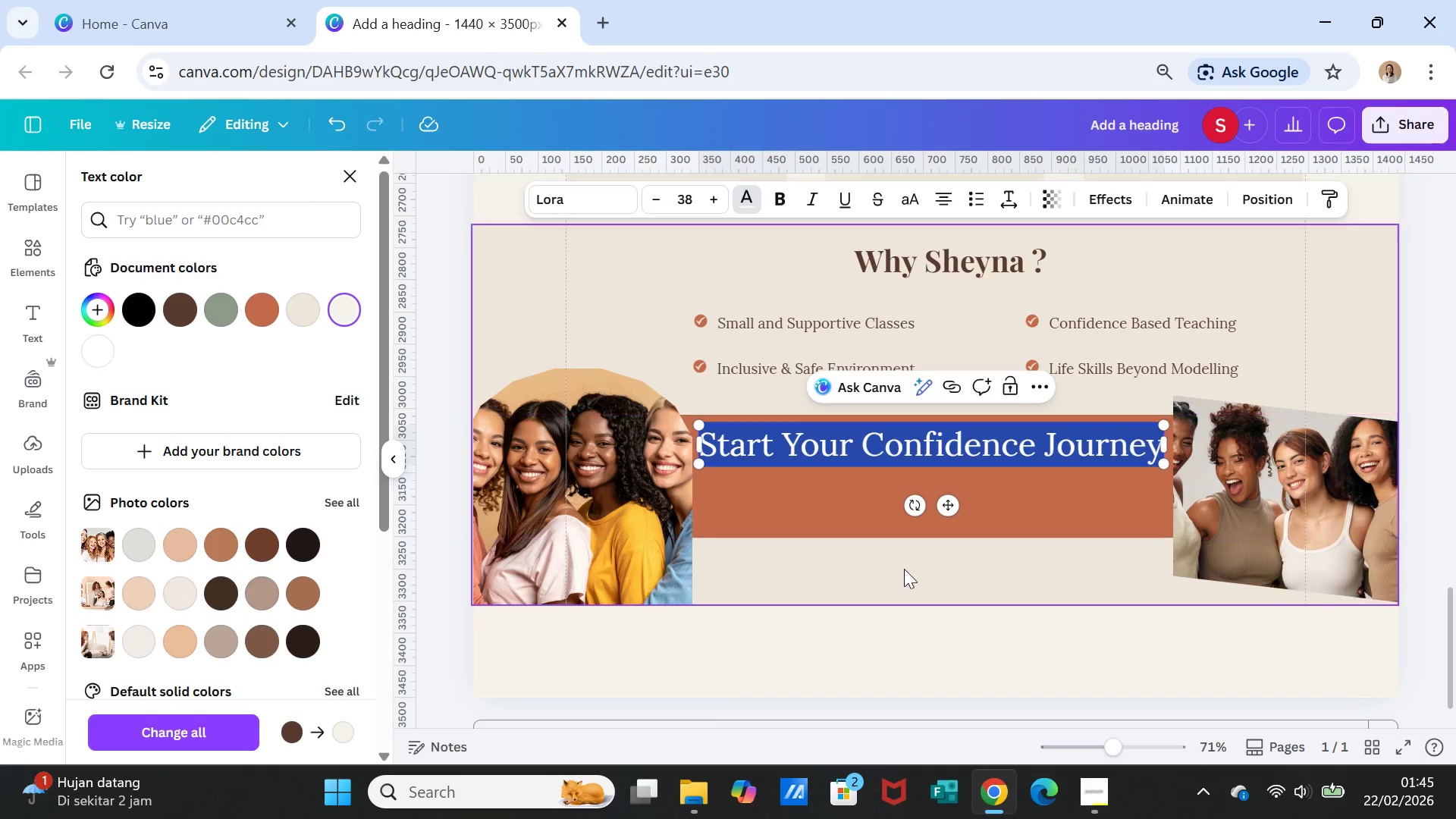 
left_click([906, 585])
 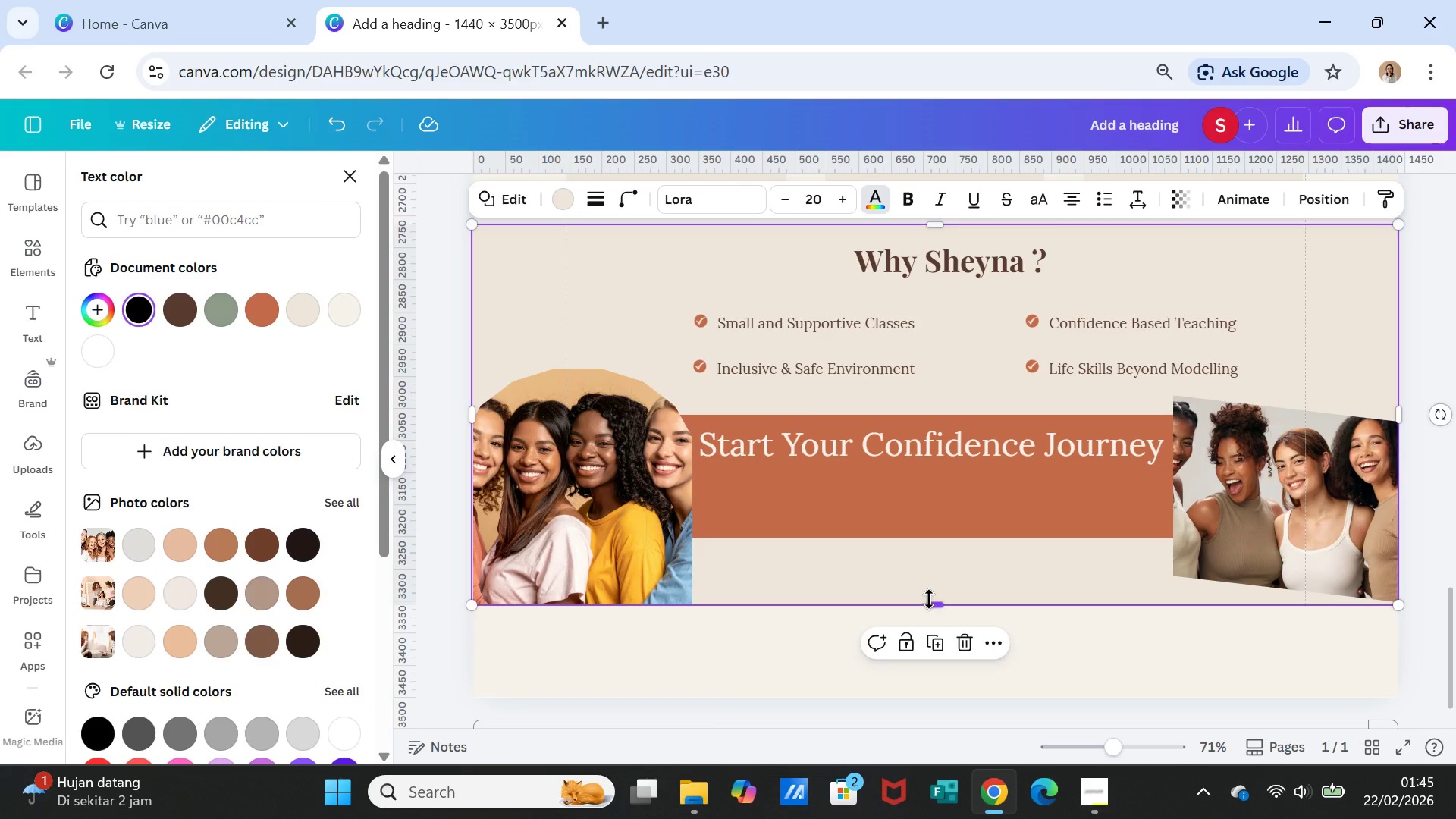 
wait(7.2)
 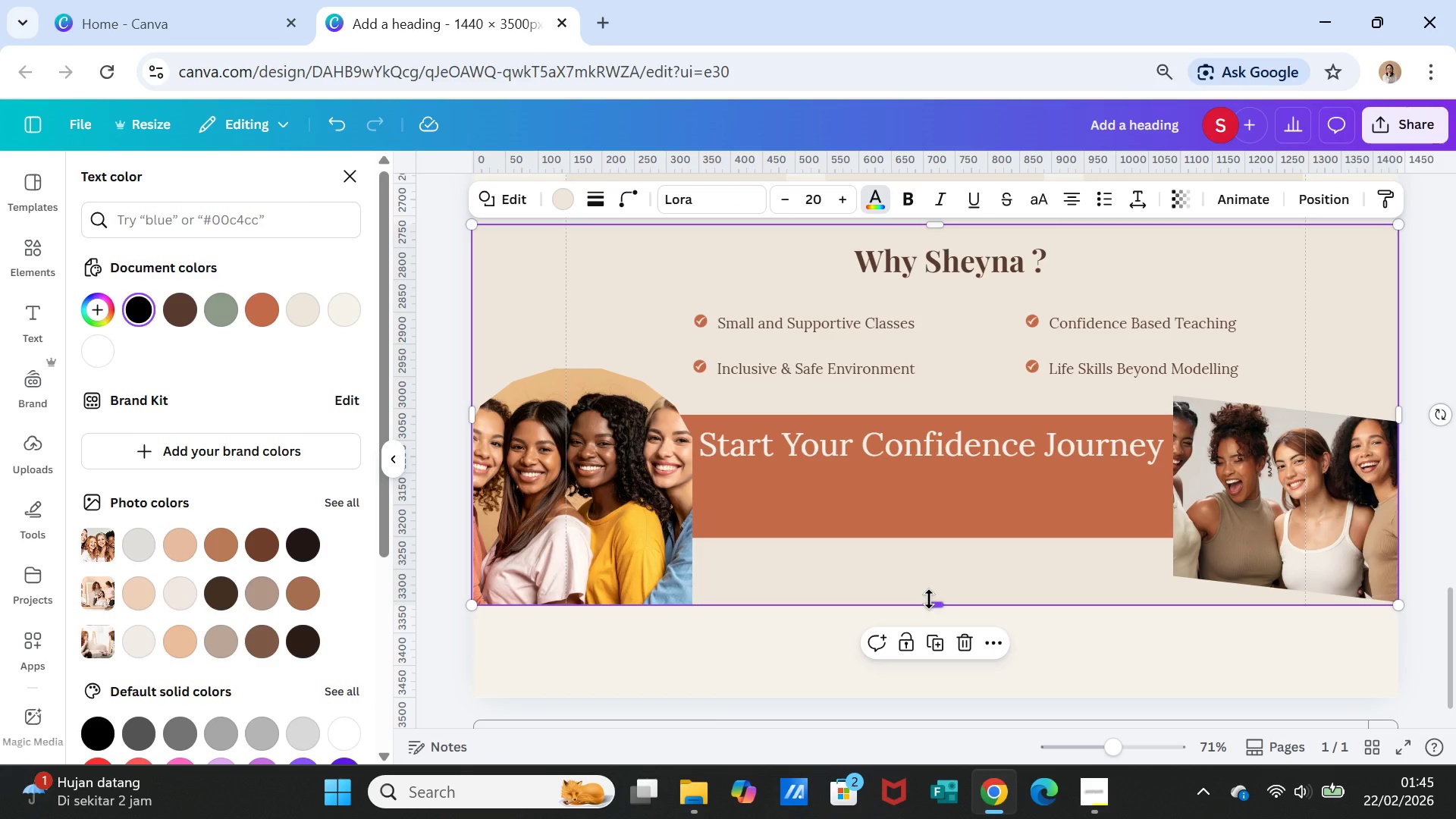 
left_click([923, 443])
 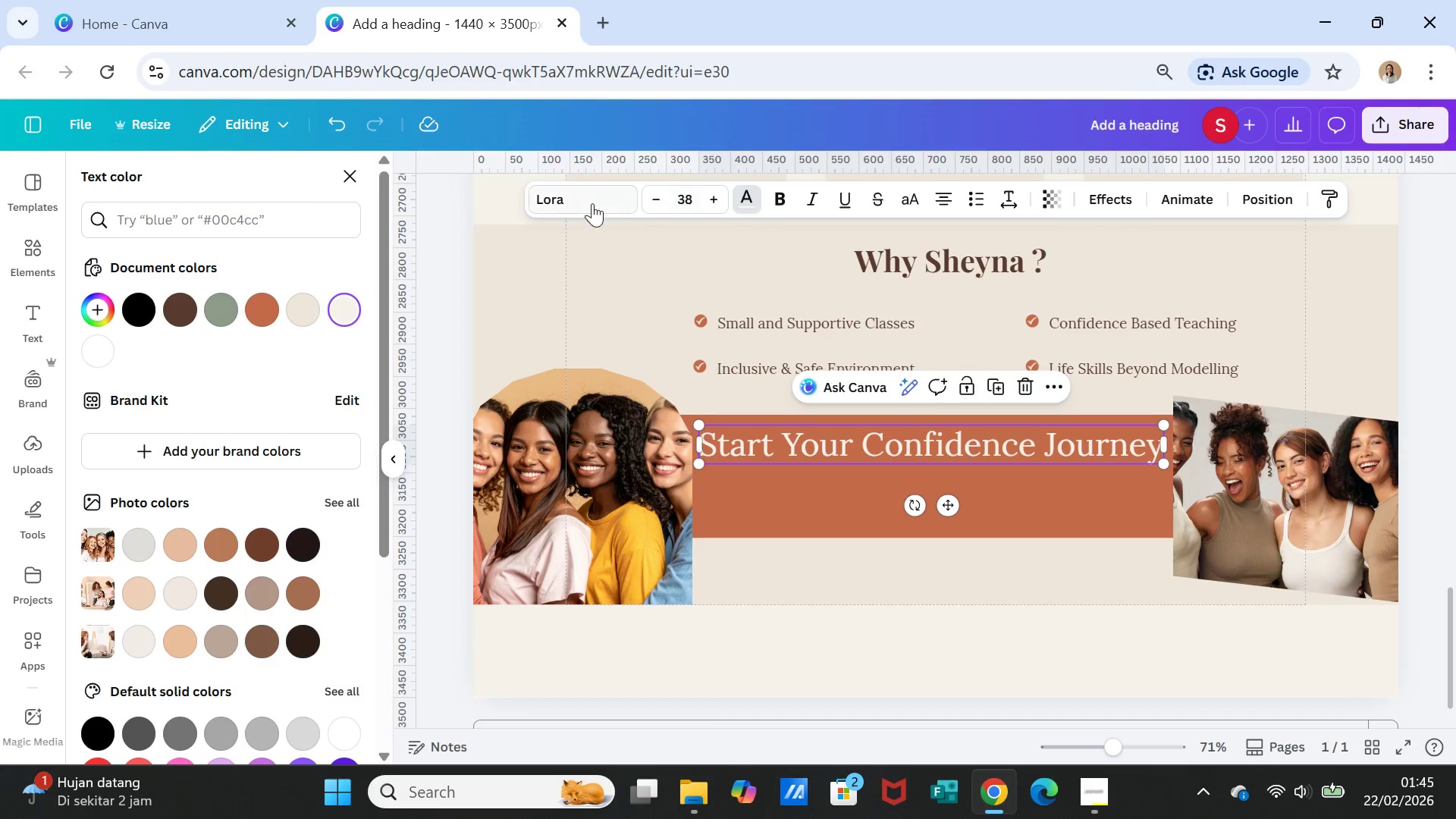 
left_click([592, 199])
 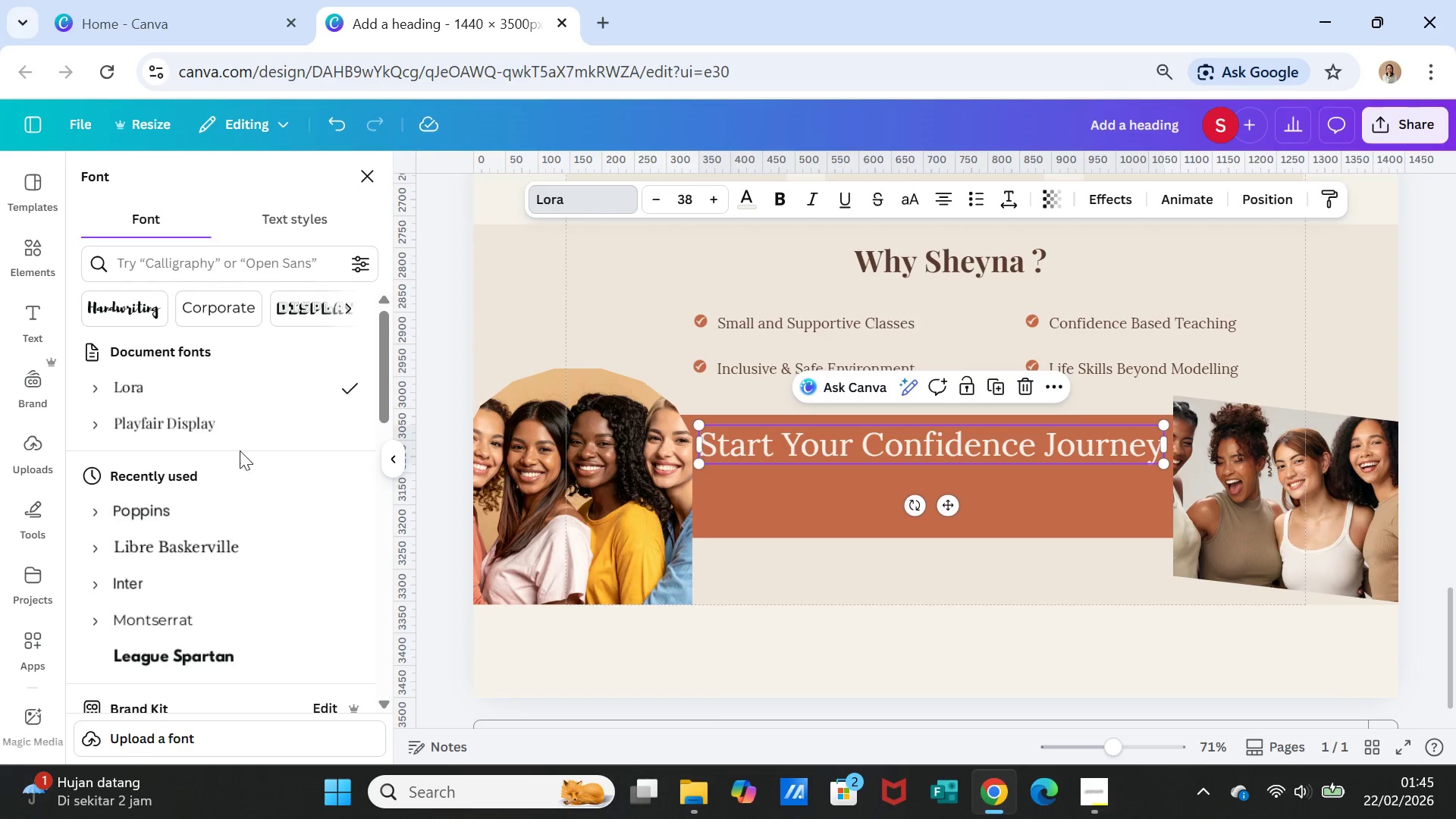 
left_click([221, 419])
 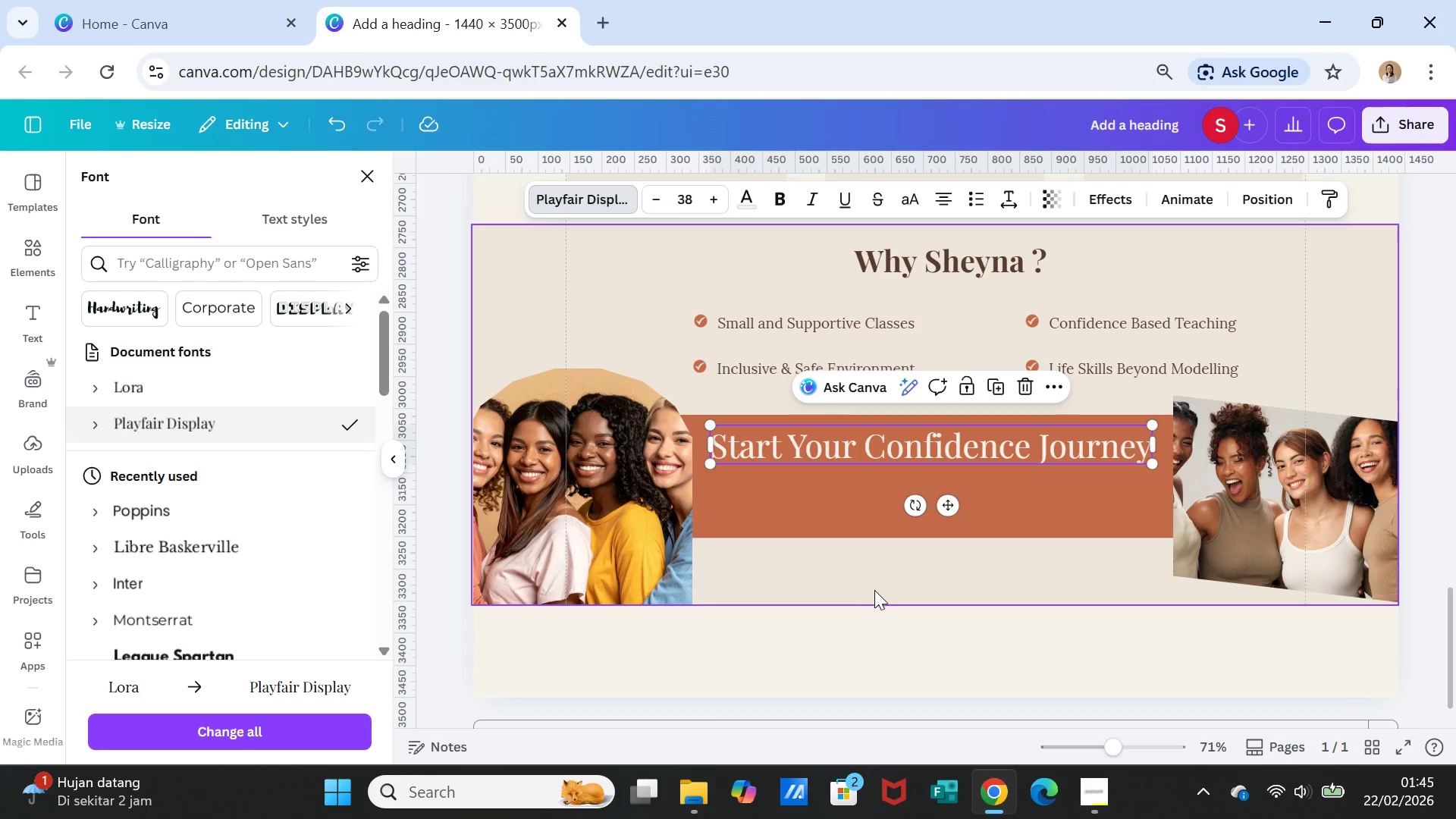 
left_click([876, 596])
 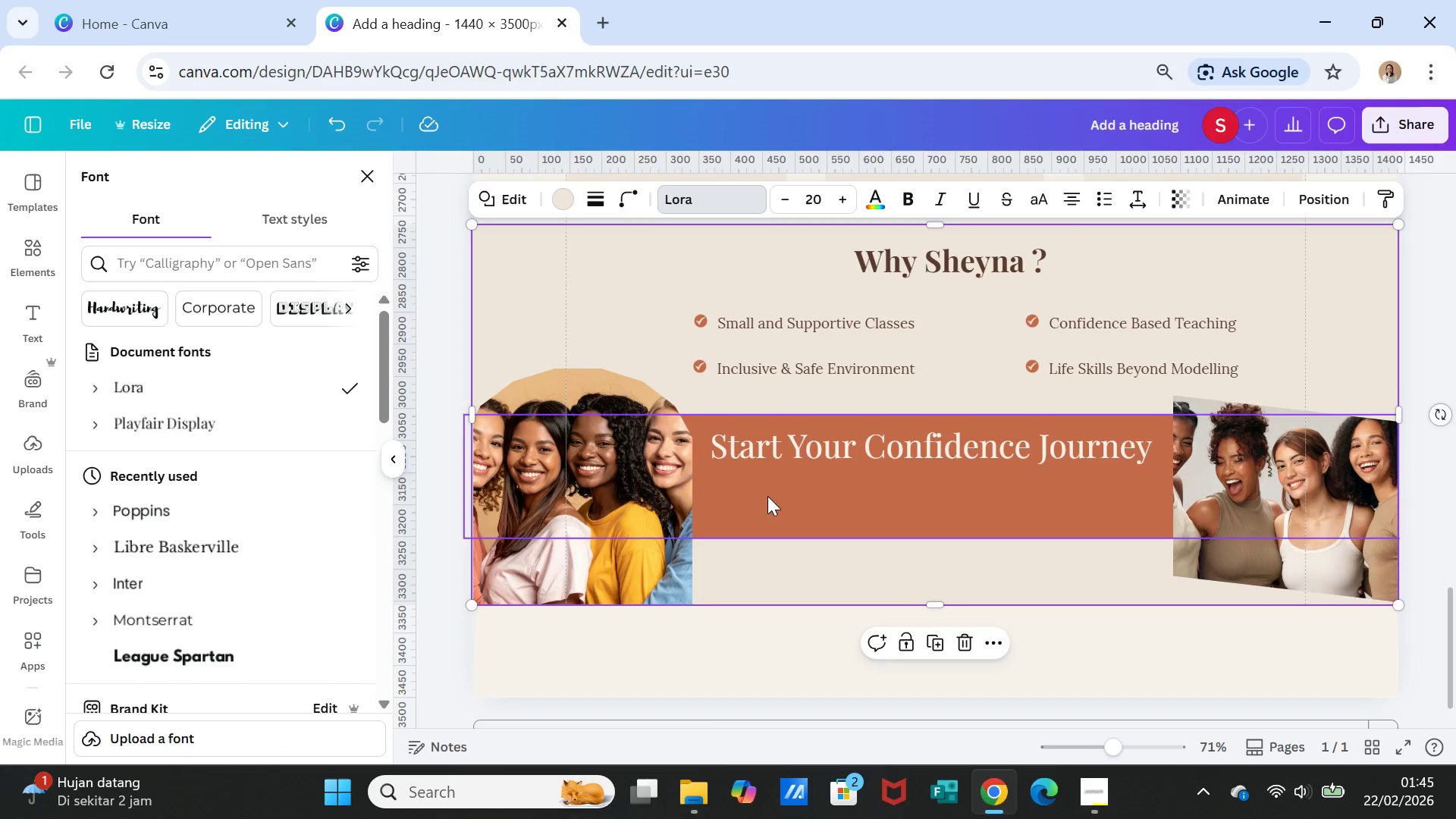 
wait(7.3)
 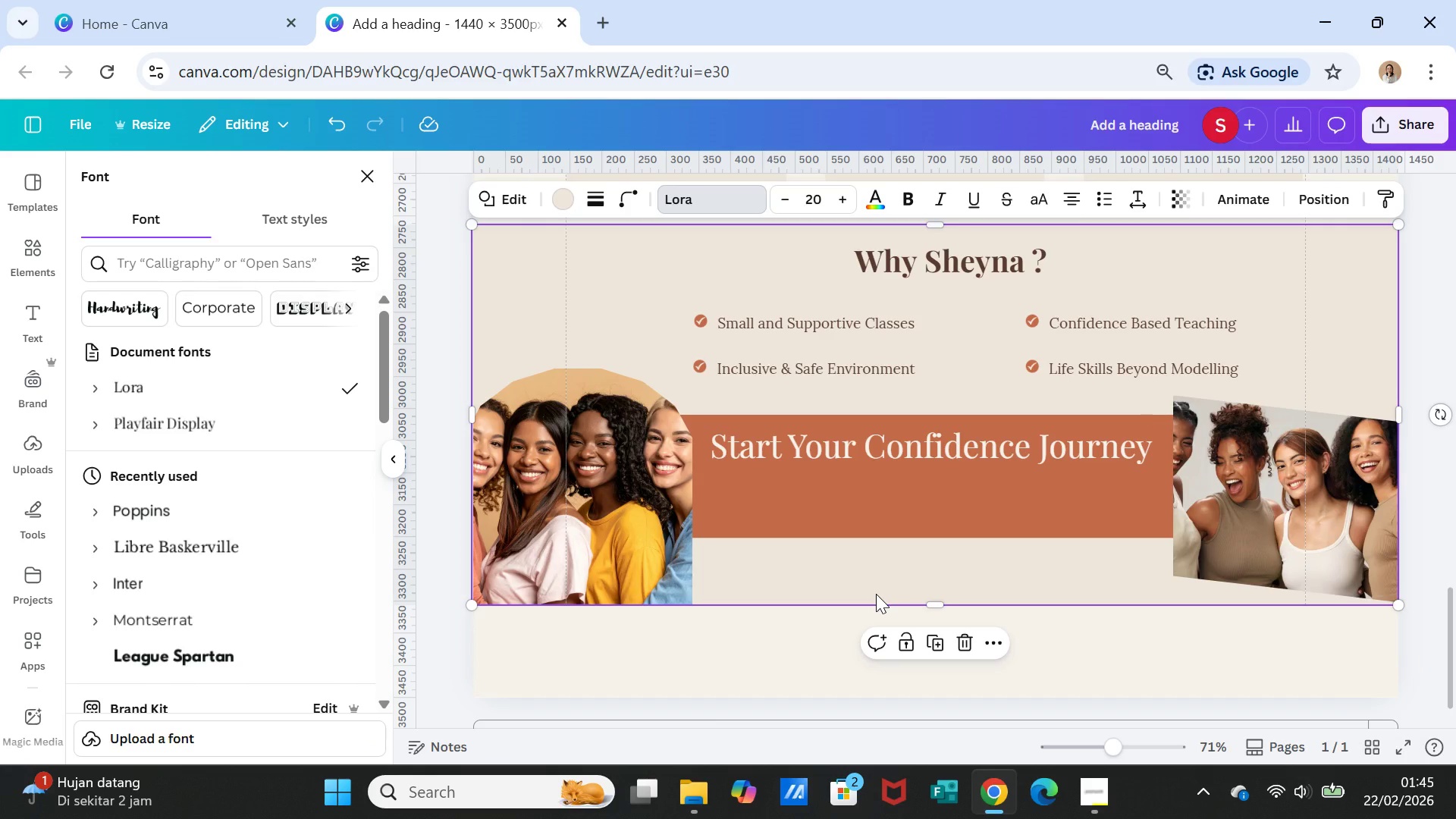 
left_click([39, 312])
 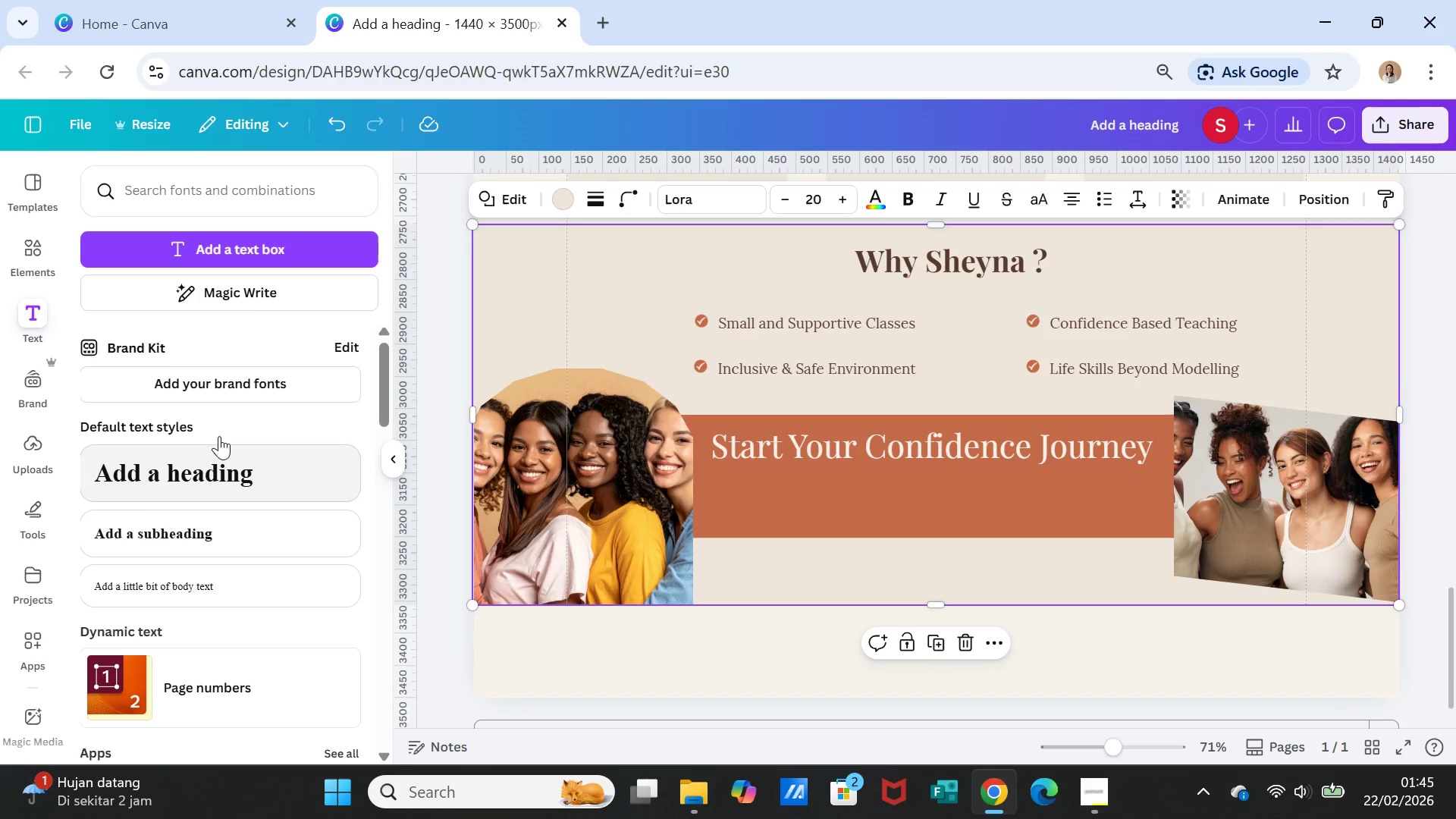 
left_click([271, 243])
 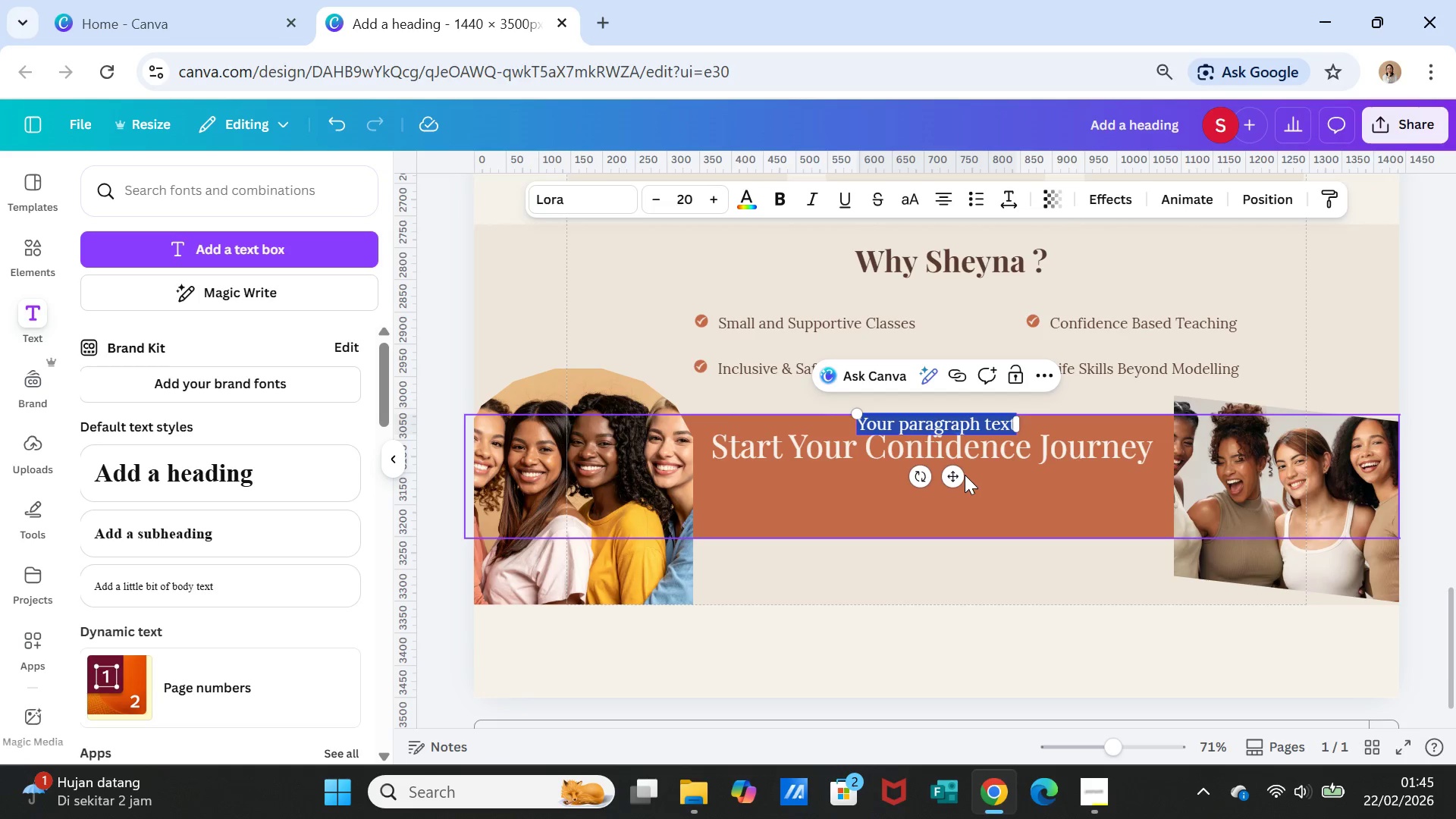 
left_click_drag(start_coordinate=[956, 476], to_coordinate=[950, 535])
 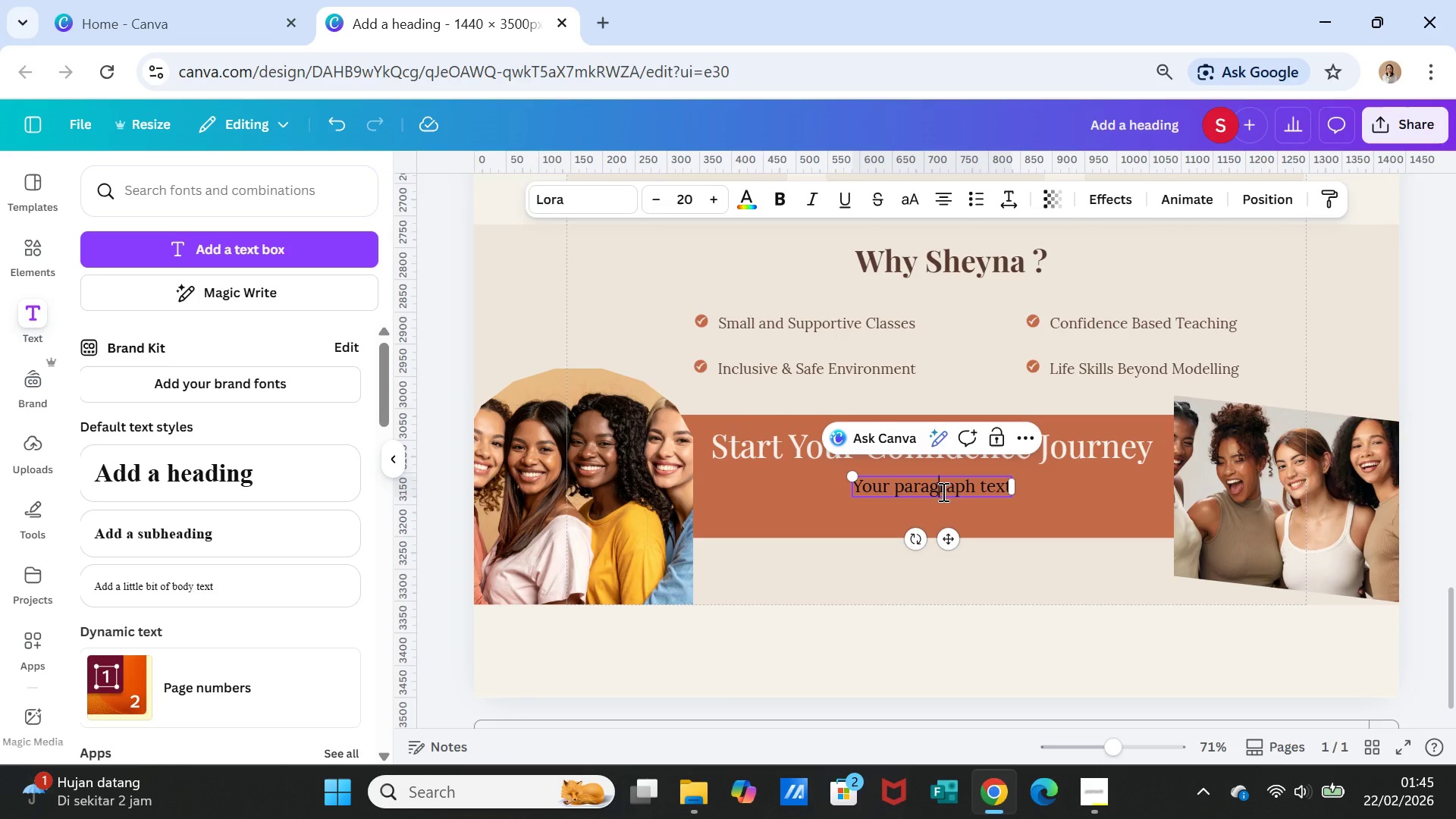 
double_click([942, 491])
 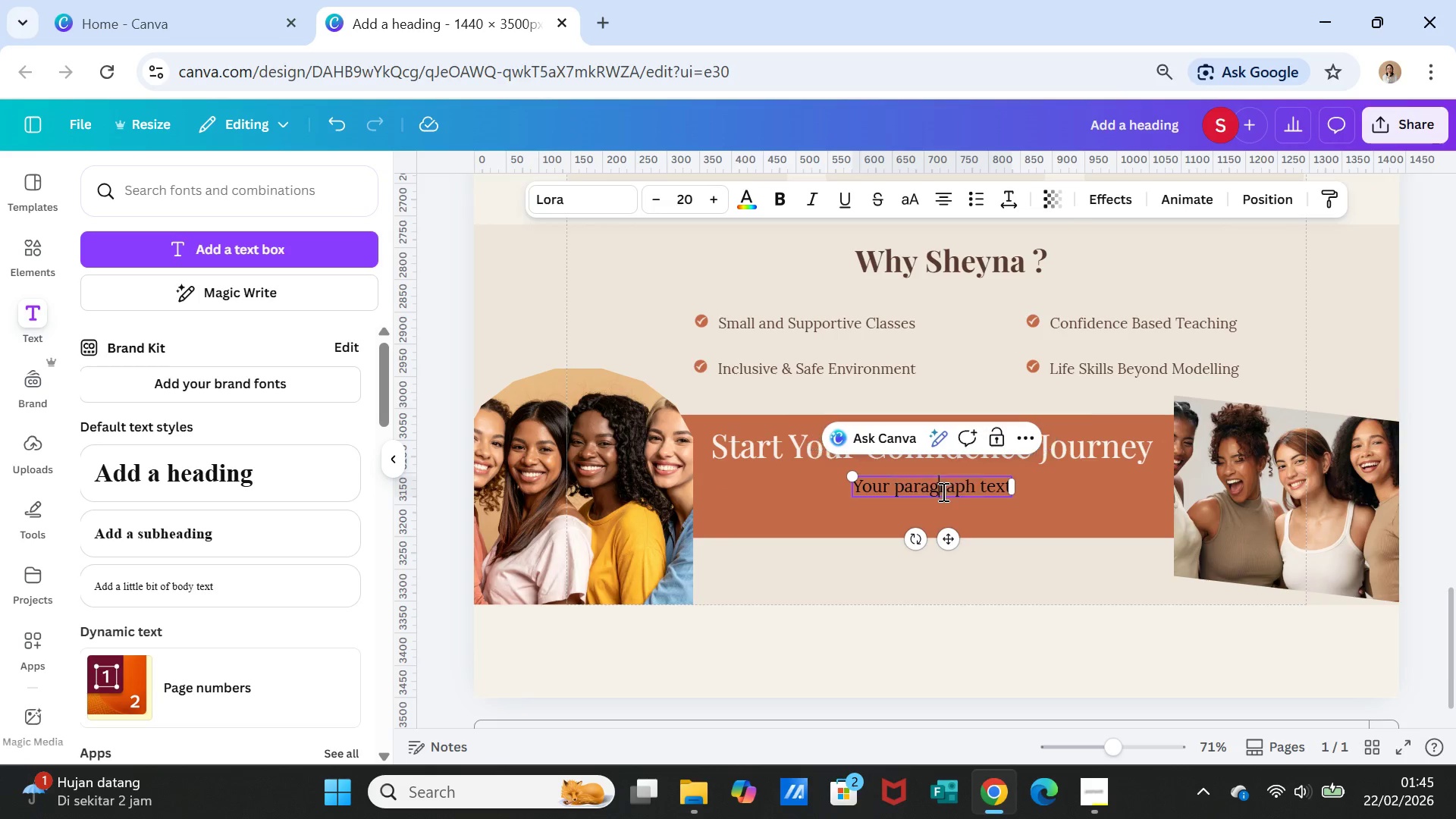 
double_click([942, 491])
 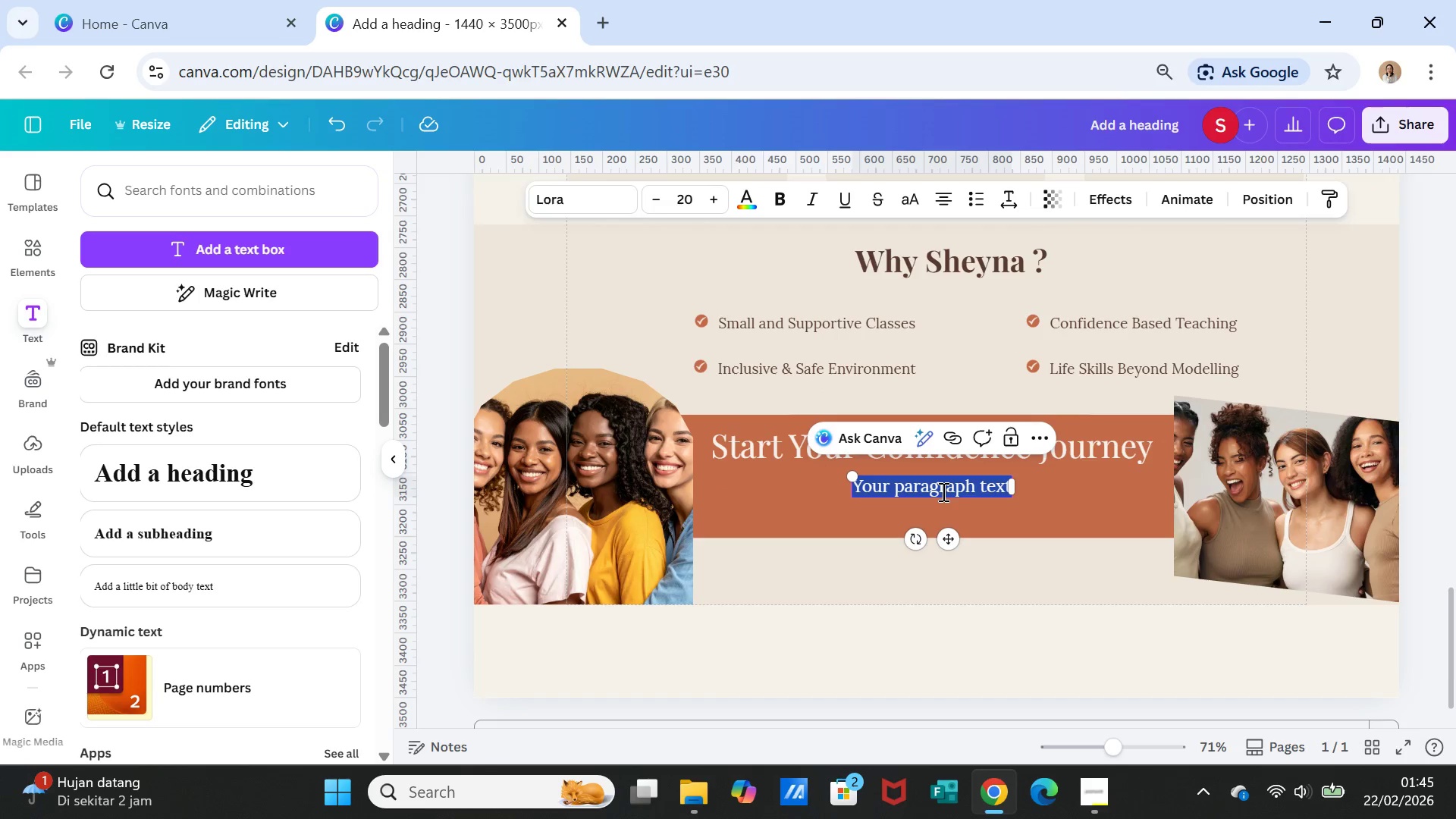 
triple_click([942, 491])
 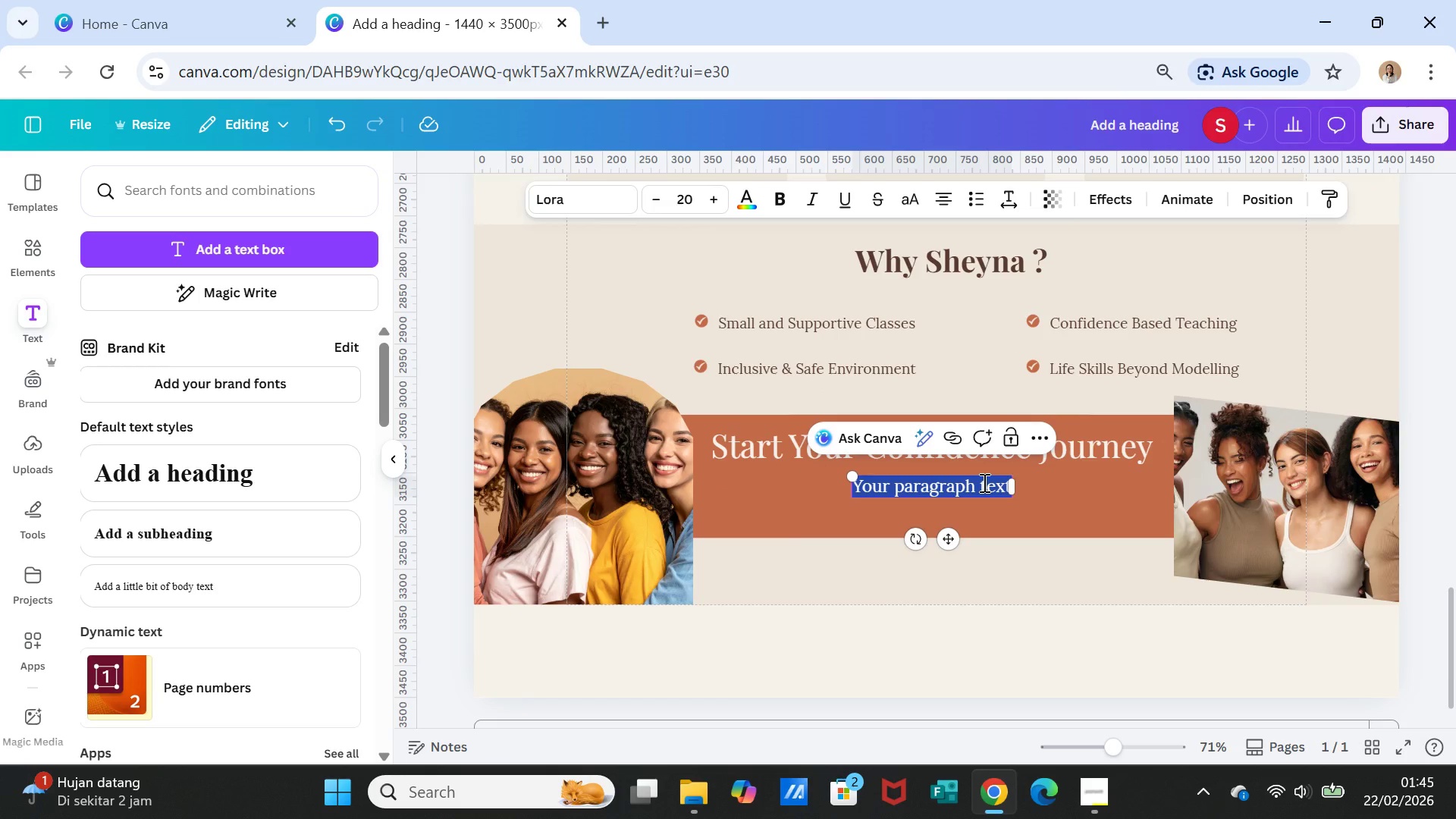 
type(Join a )
 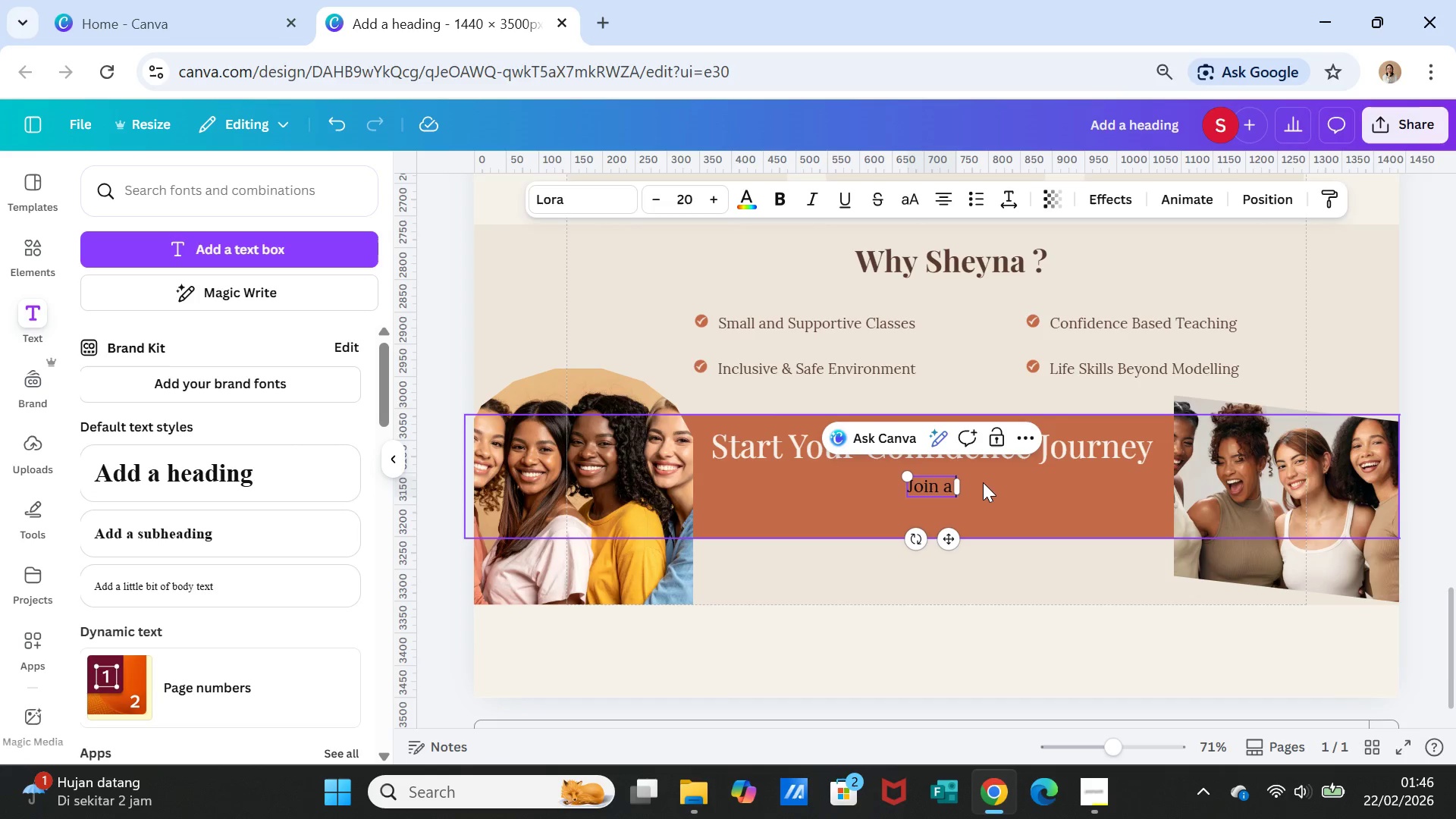 
wait(11.34)
 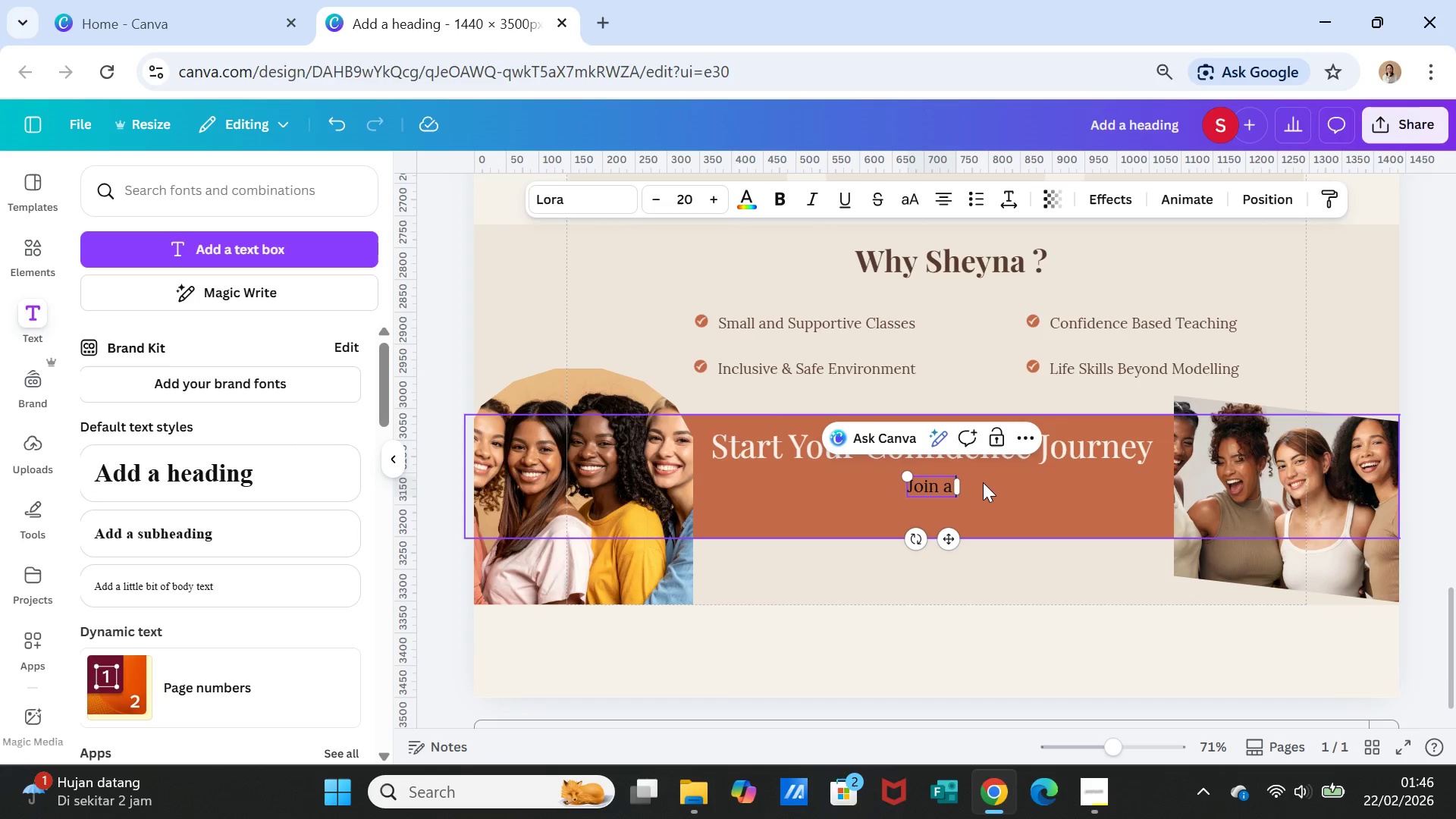 
type( learni)
key(Backspace)
key(Backspace)
key(Backspace)
key(Backspace)
key(Backspace)
key(Backspace)
key(Backspace)
type(learning space )
 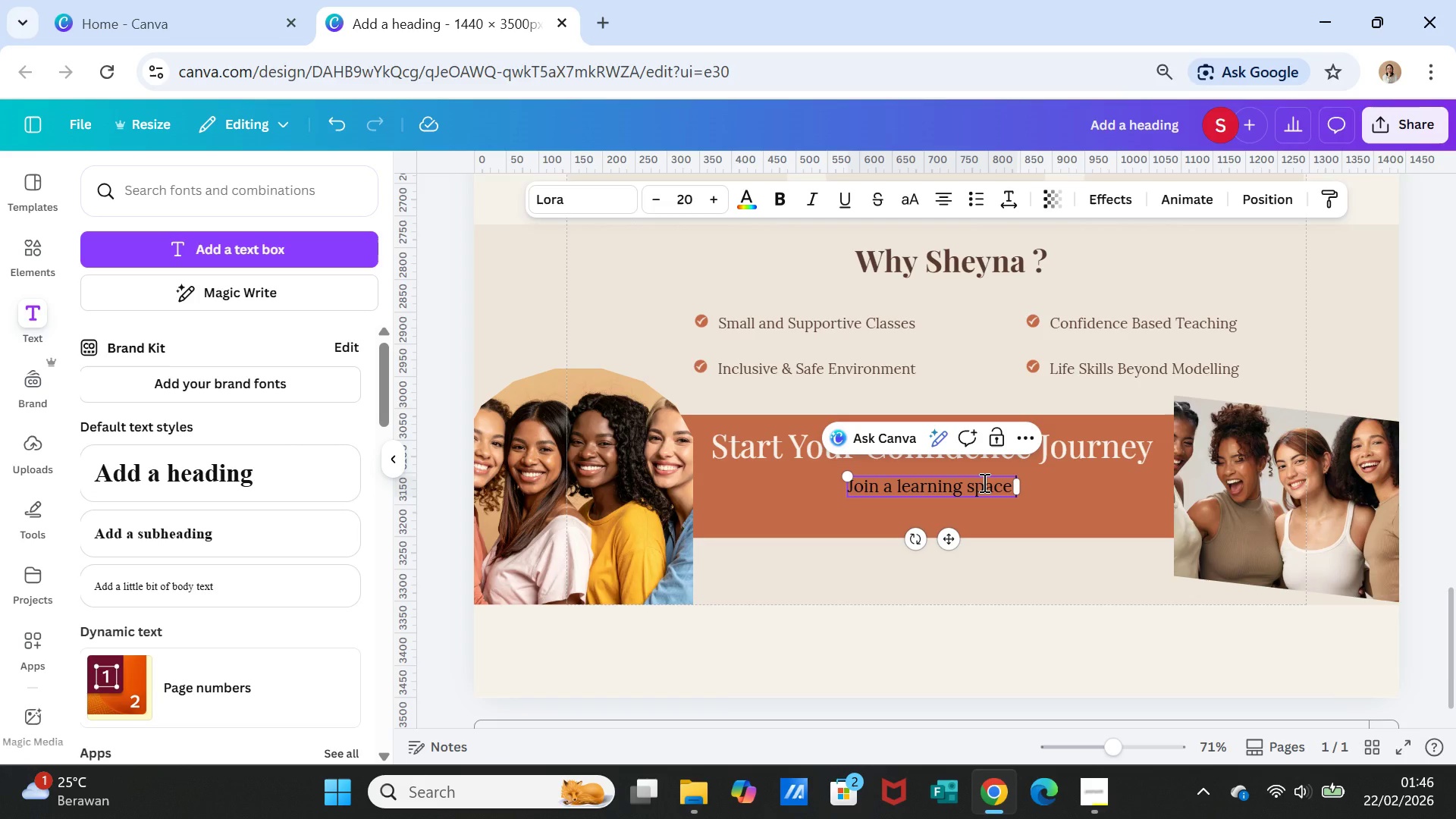 
type(where you )
 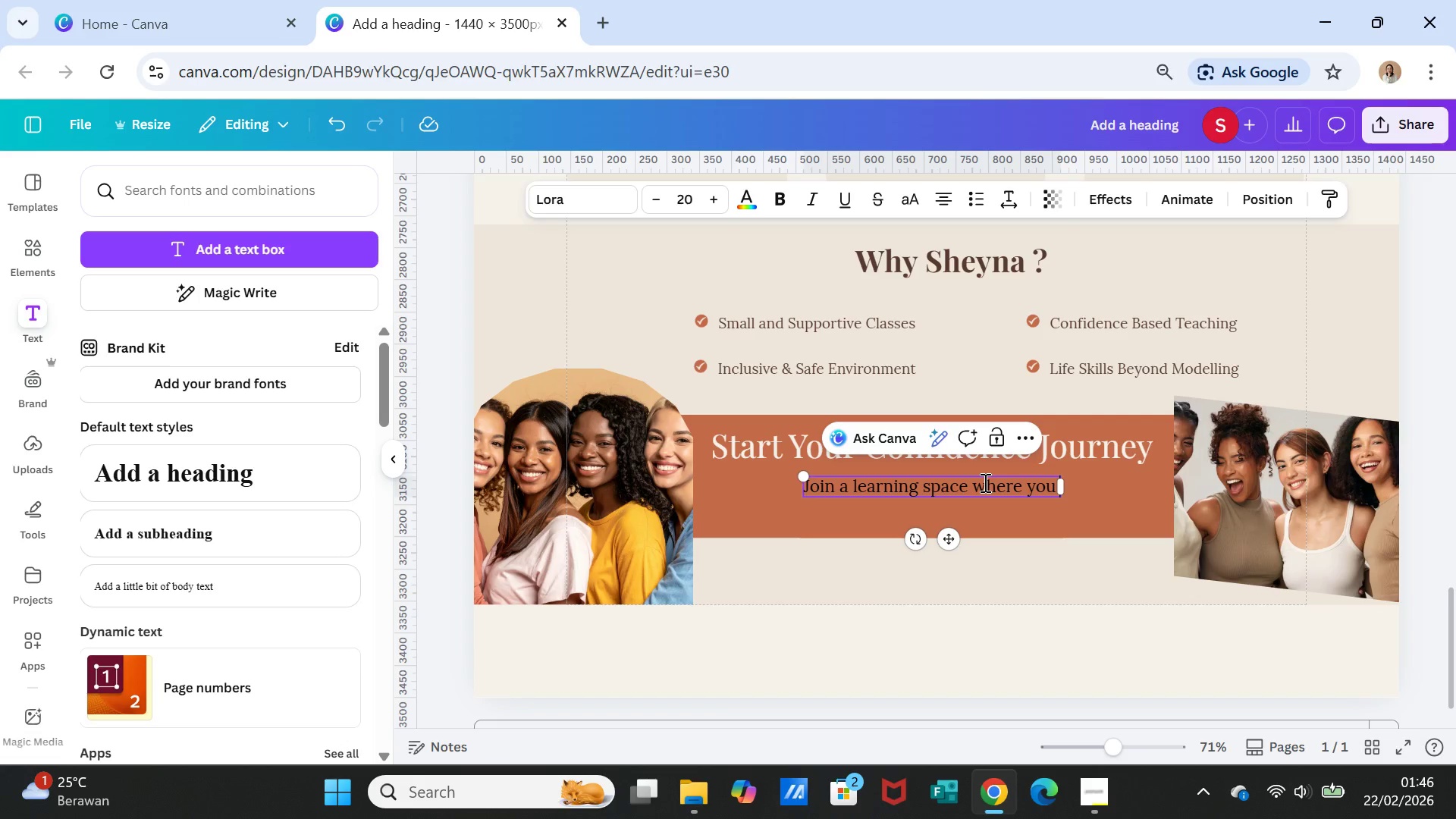 
type(feel supported )
key(Backspace)
type(, guided, and celebrated.)
 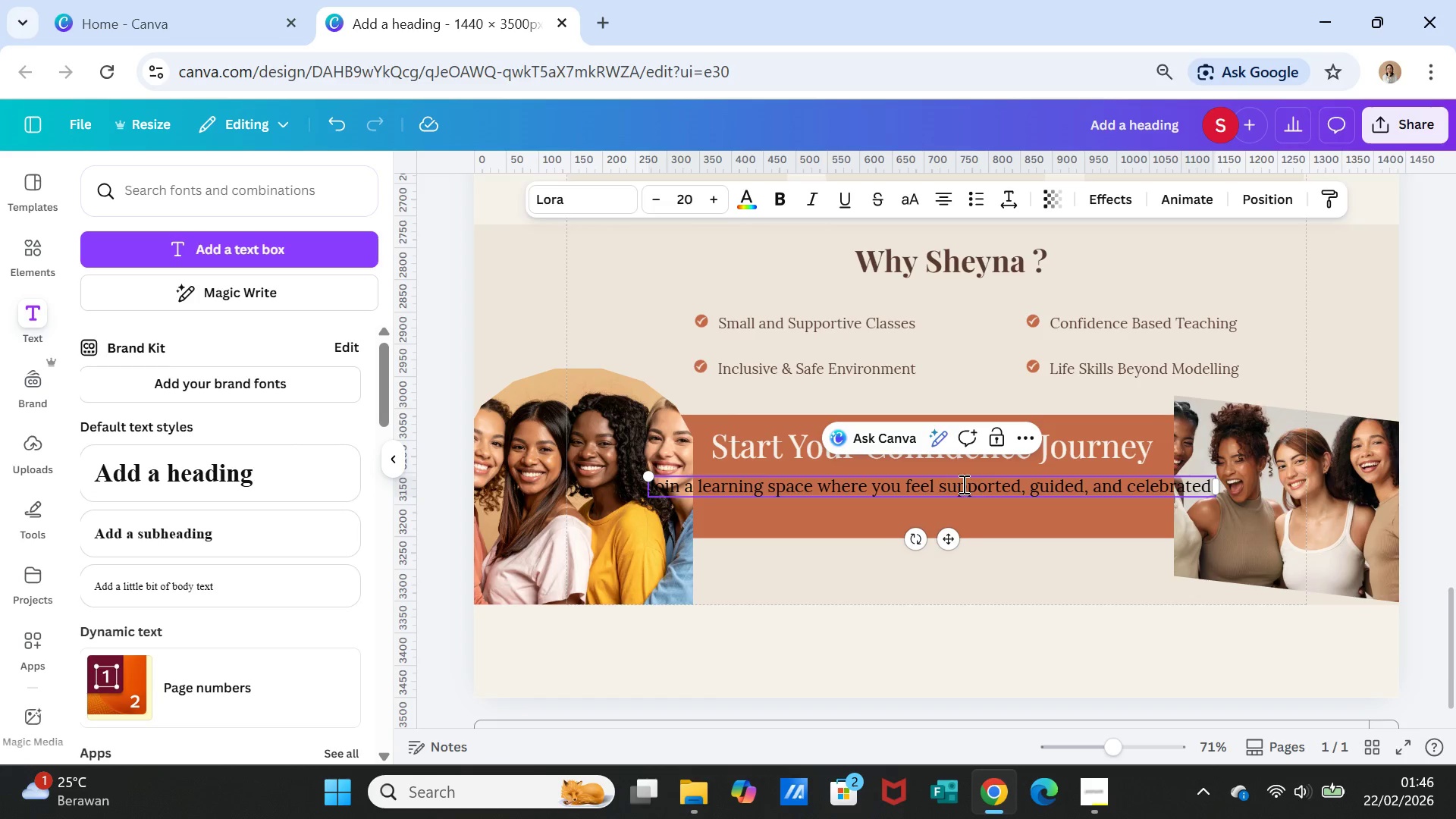 
double_click([963, 485])
 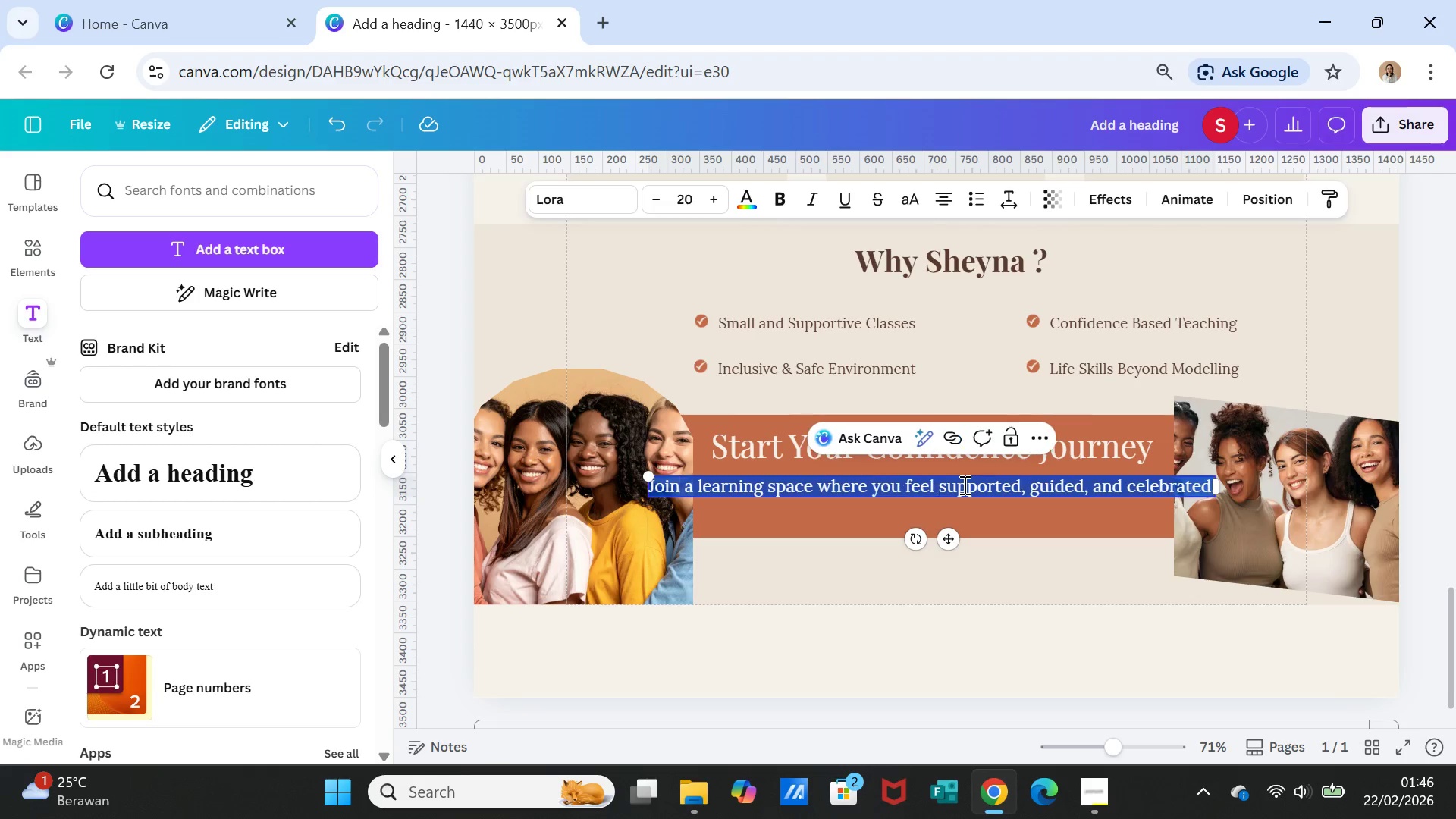 
triple_click([963, 485])
 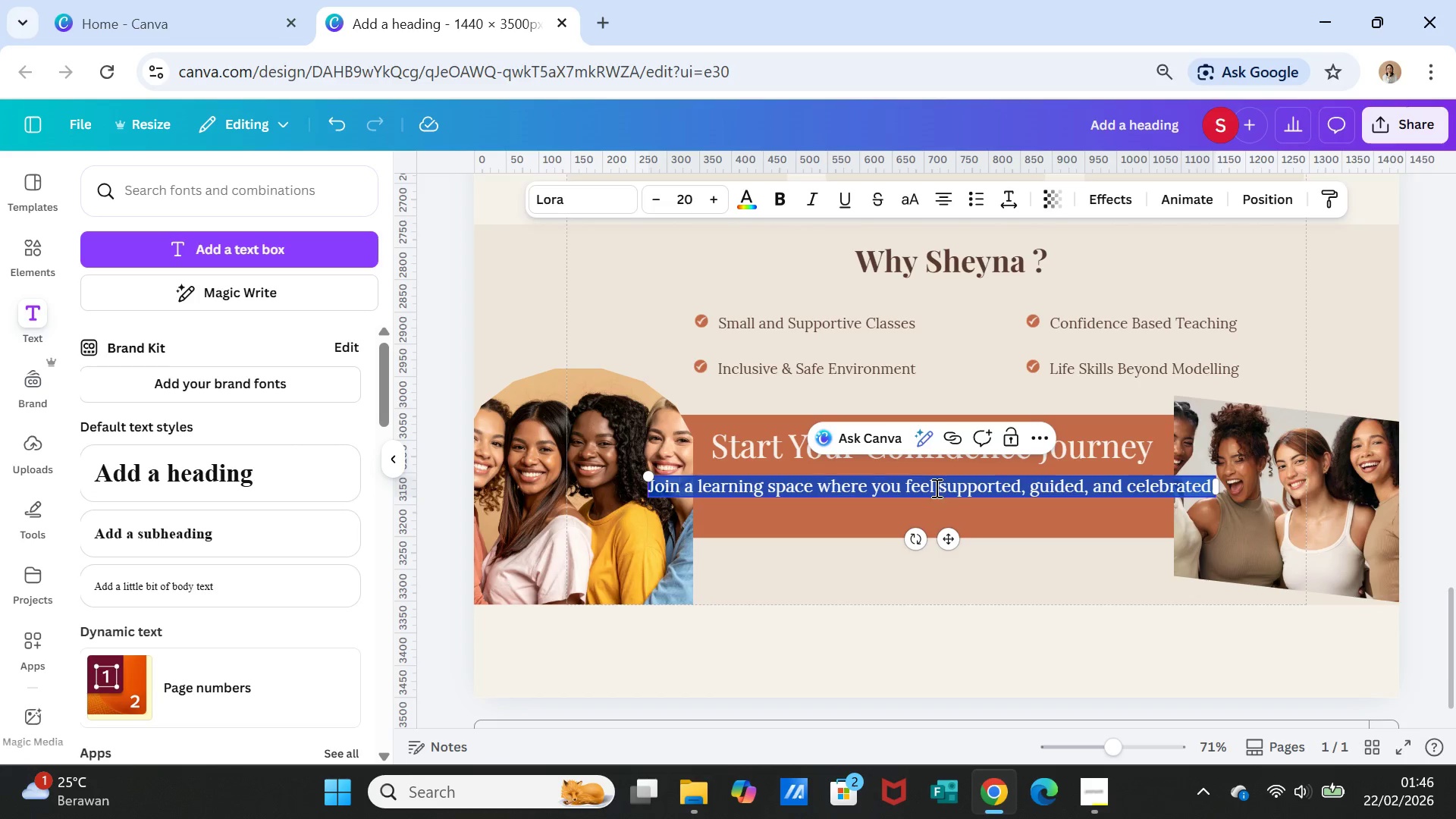 
left_click([940, 489])
 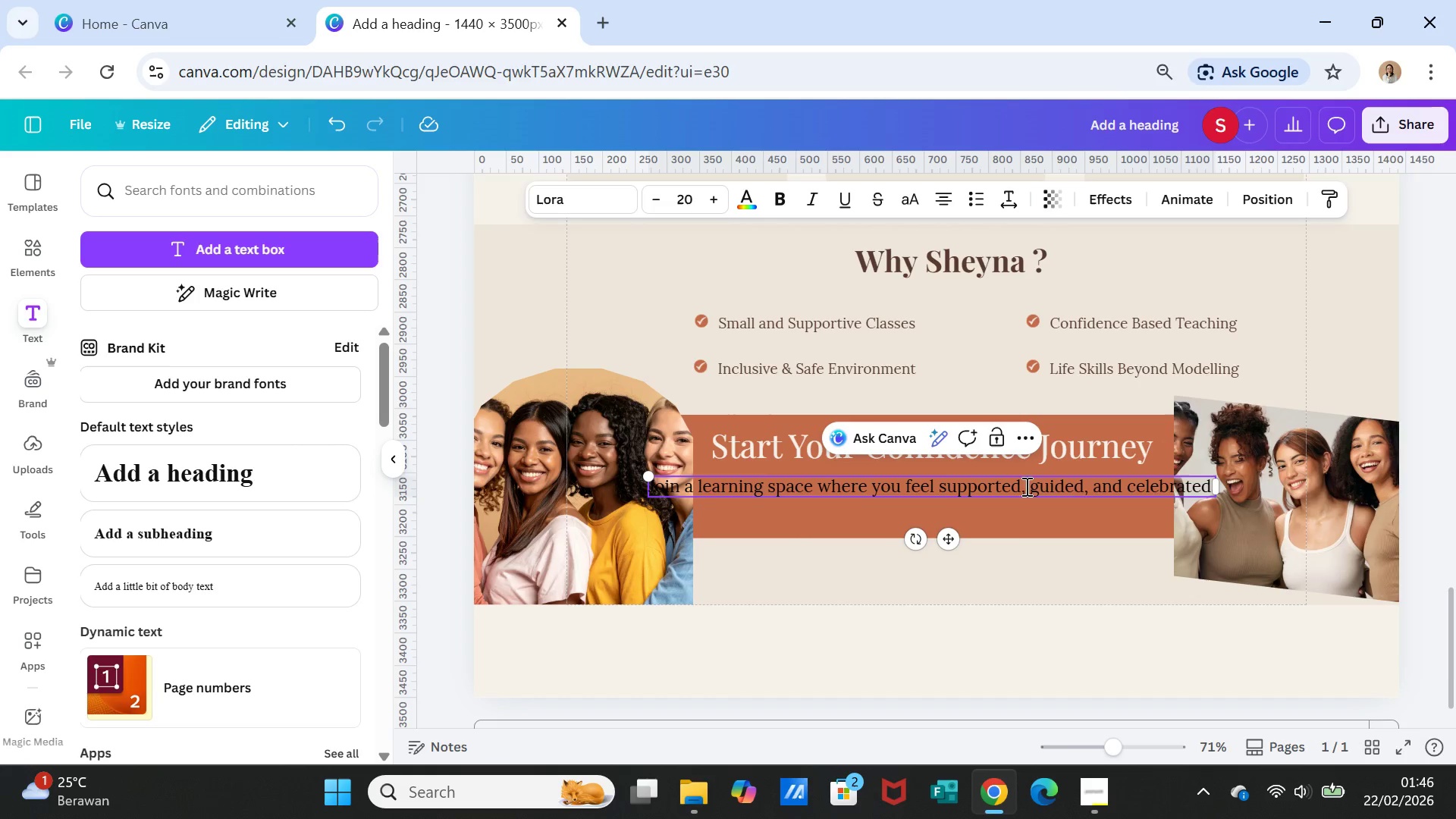 
left_click([1028, 486])
 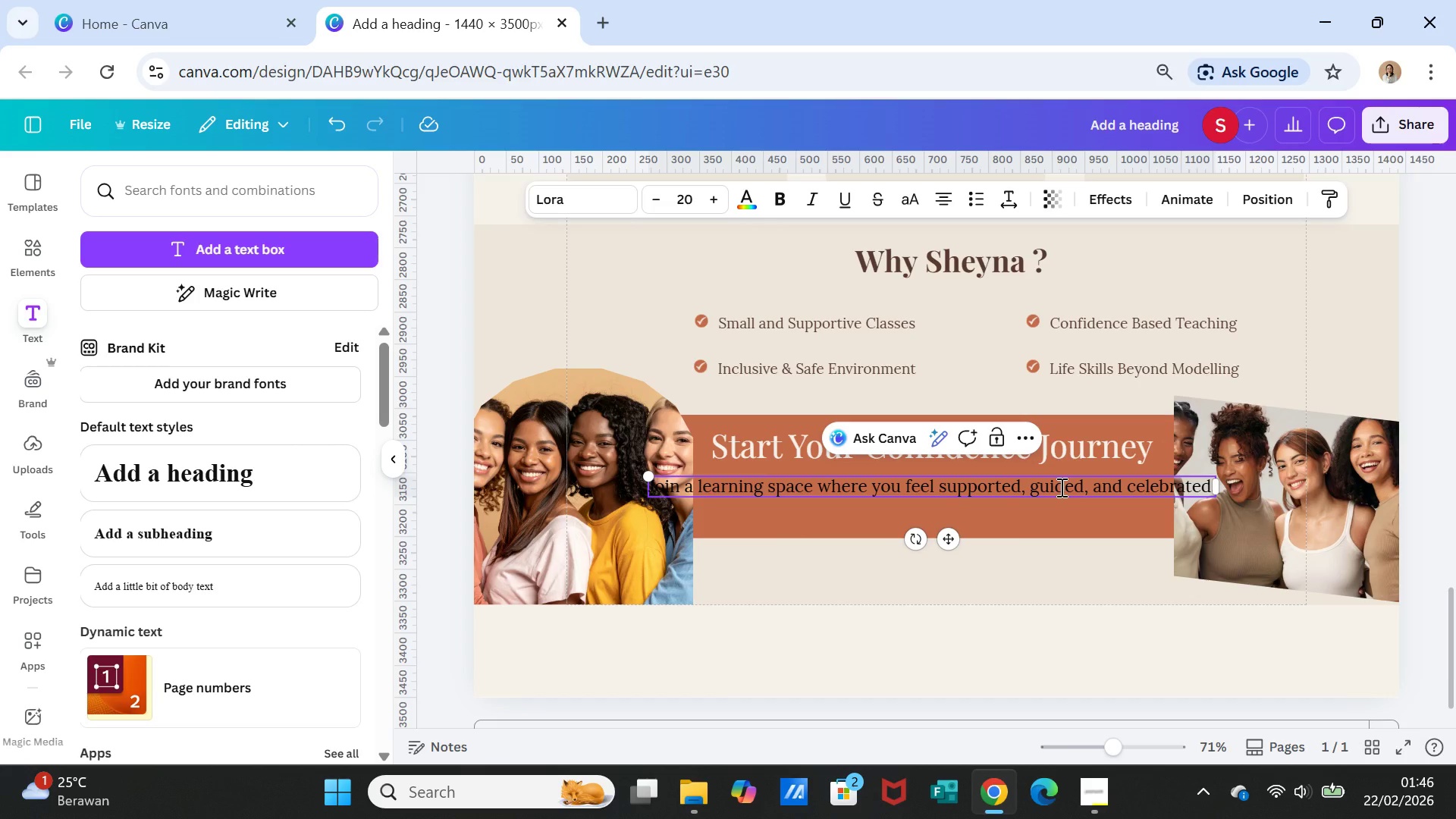 
key(Enter)
 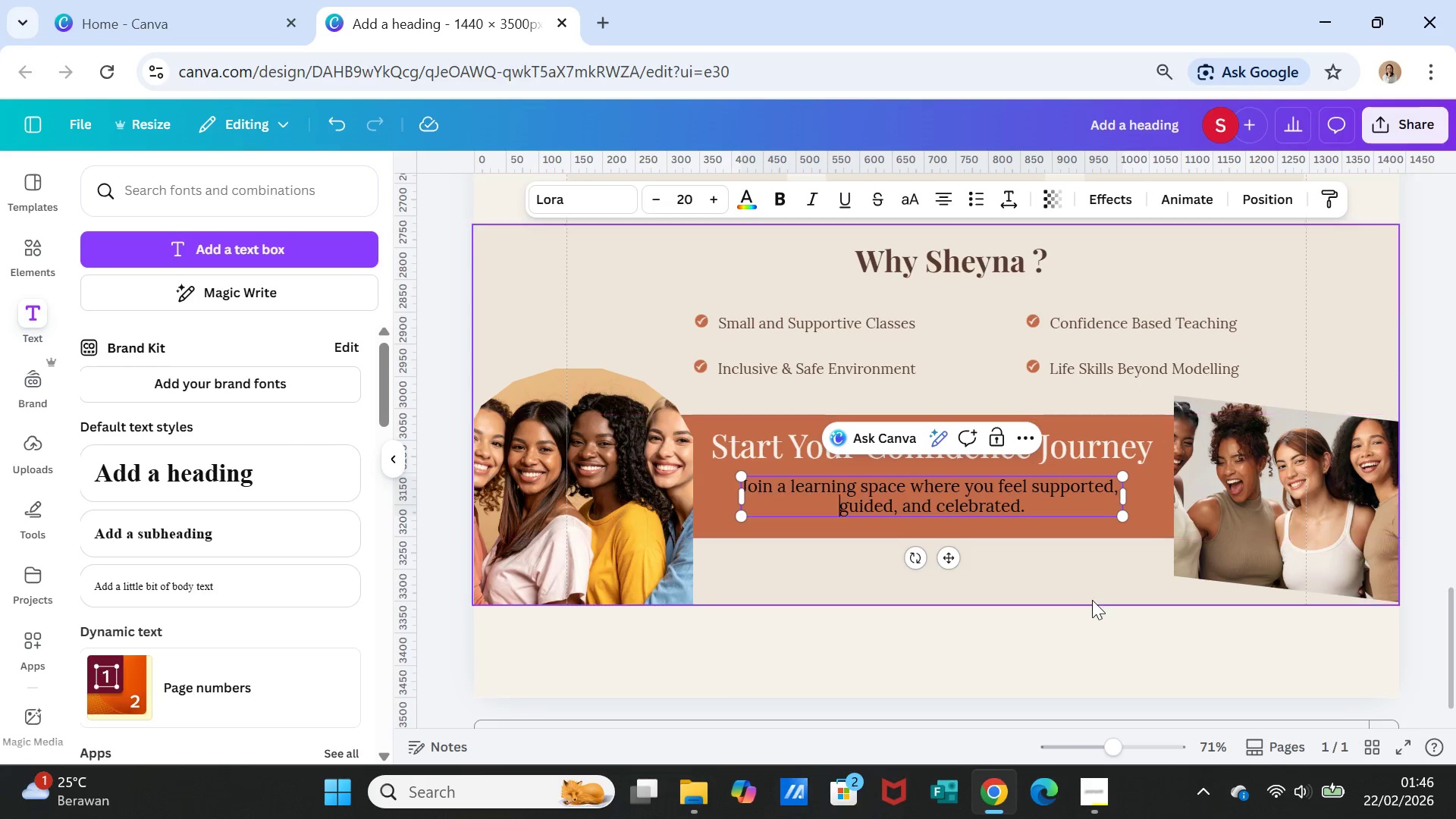 
left_click([1090, 605])
 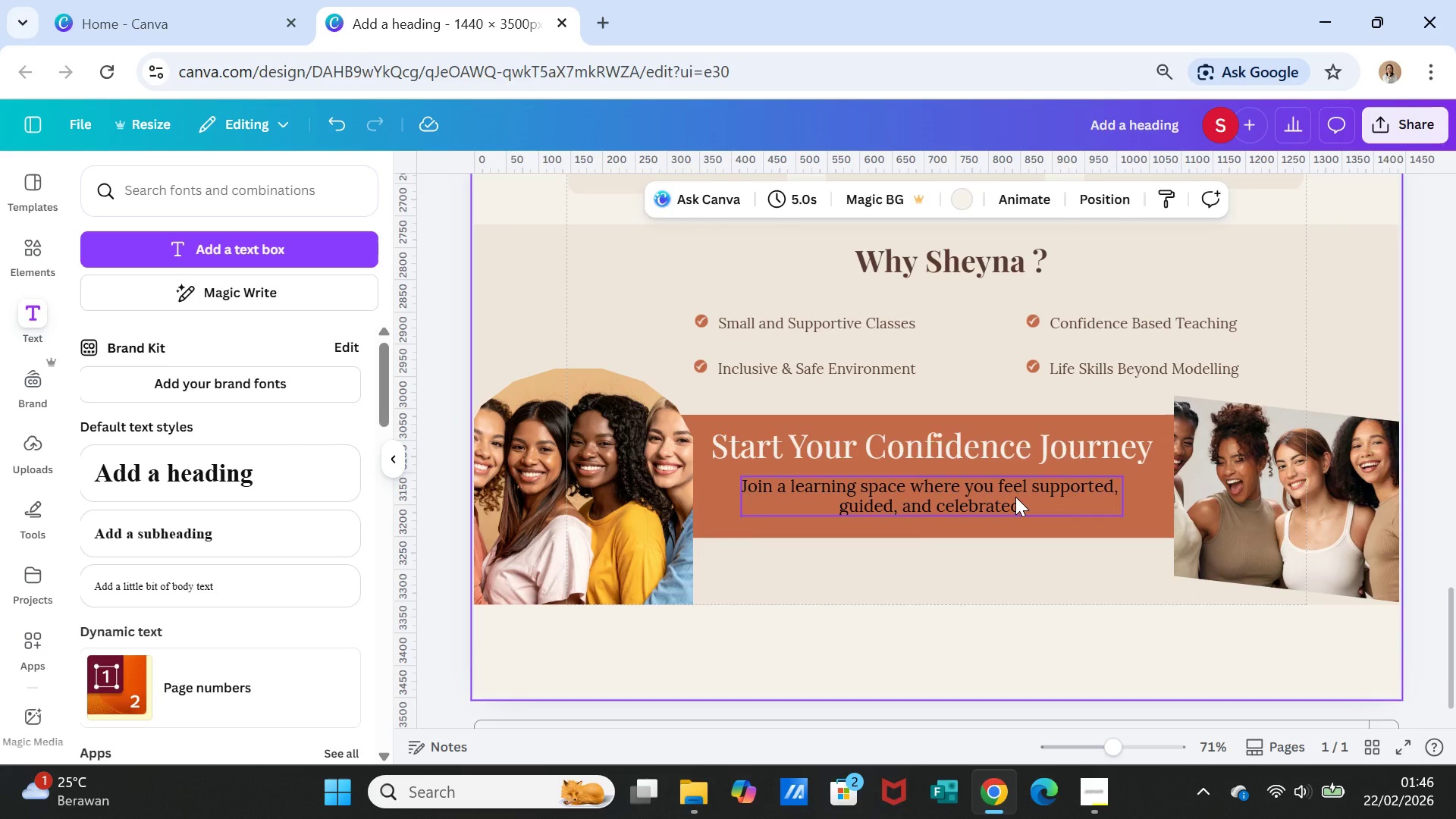 
left_click([1015, 497])
 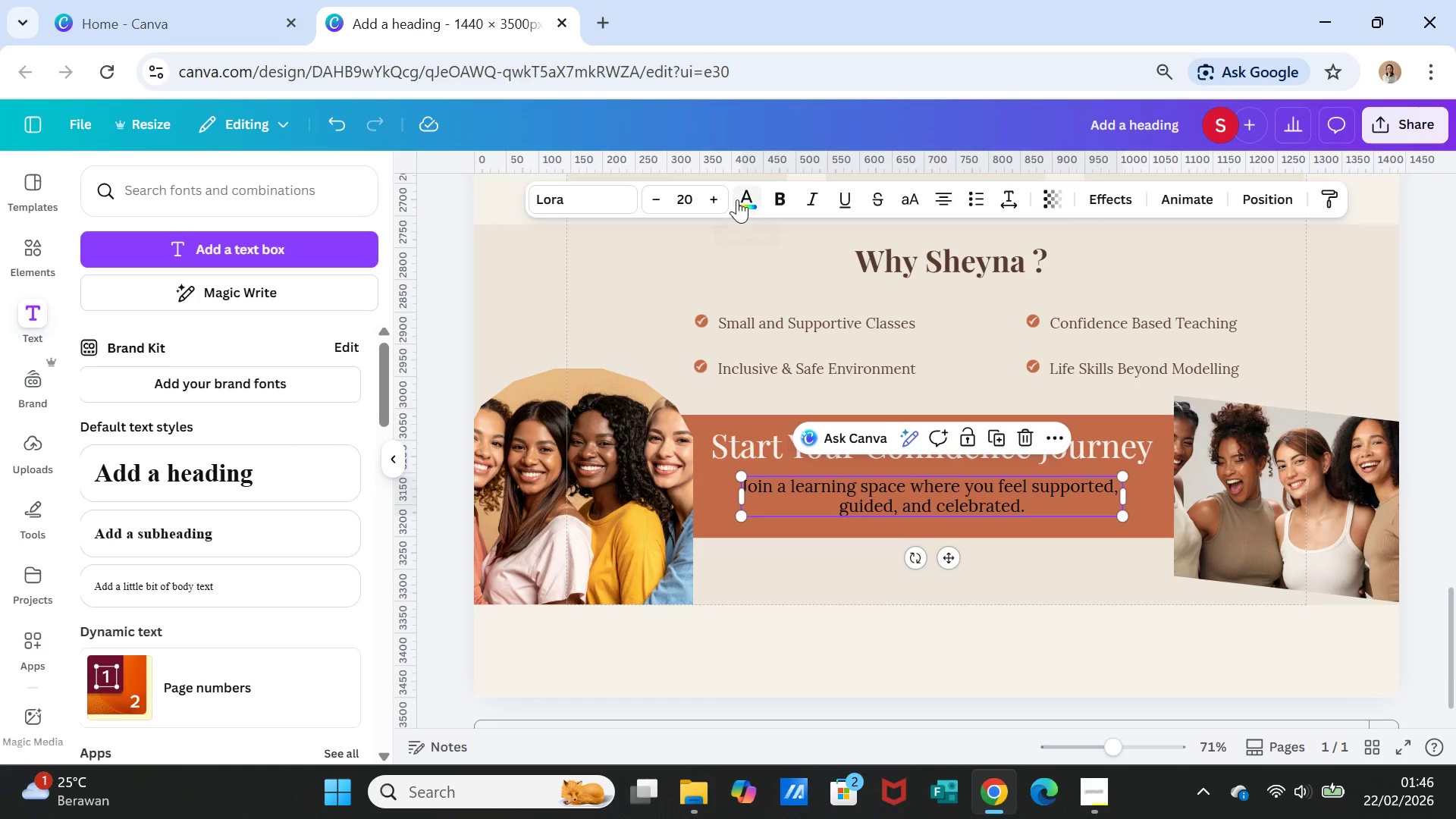 
left_click([745, 196])
 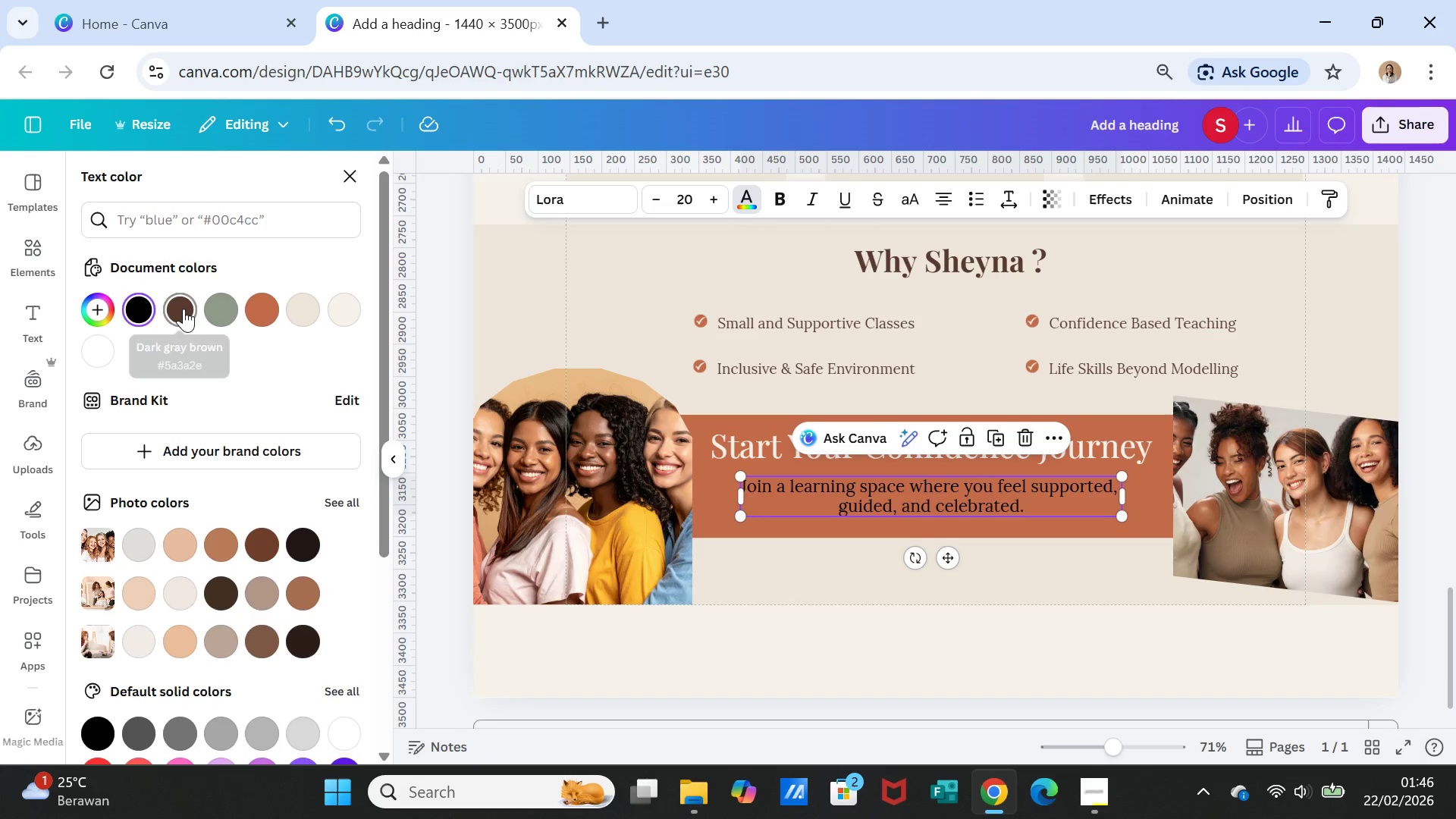 
left_click([181, 312])
 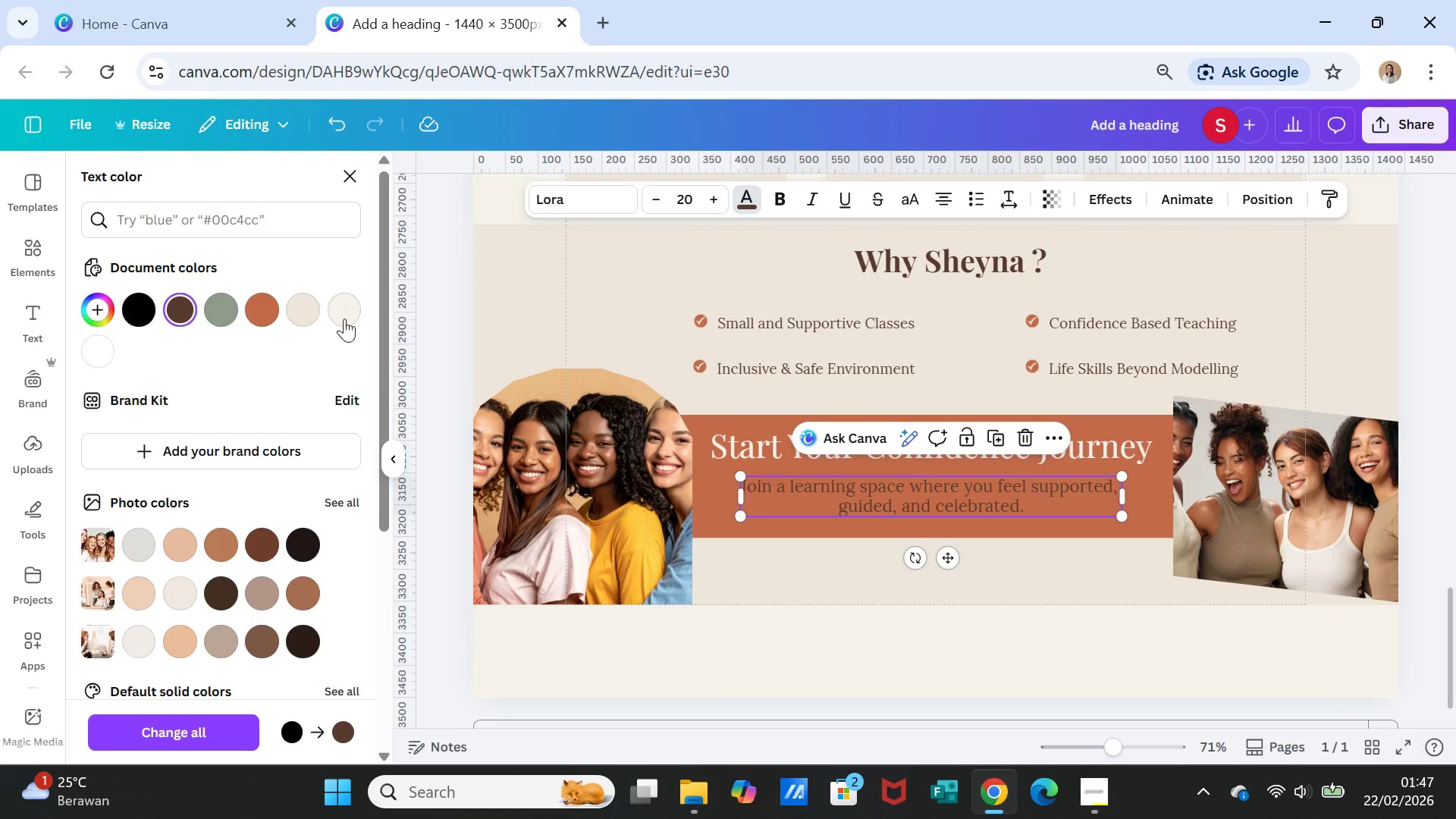 
left_click([350, 311])
 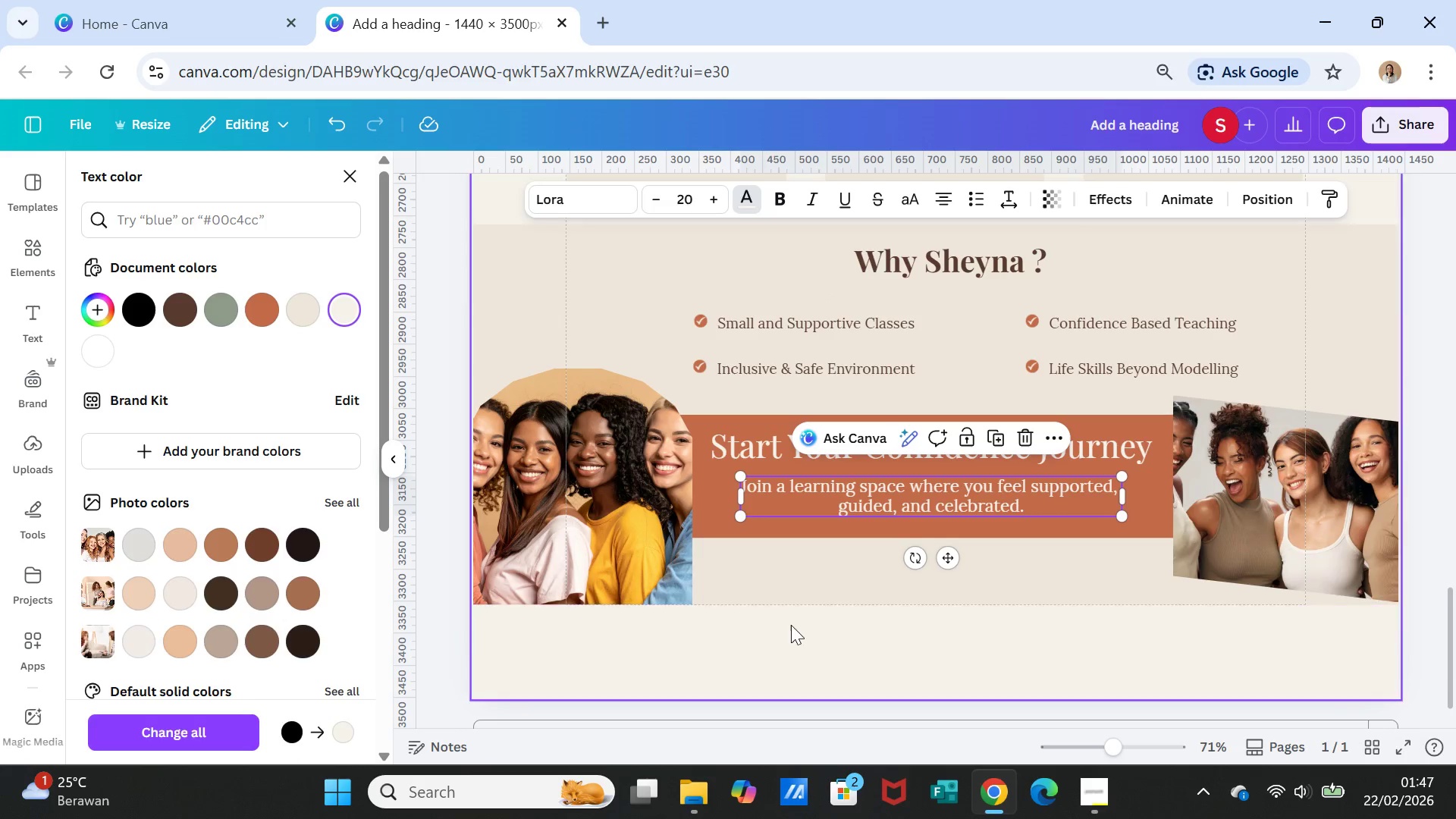 
left_click([793, 629])
 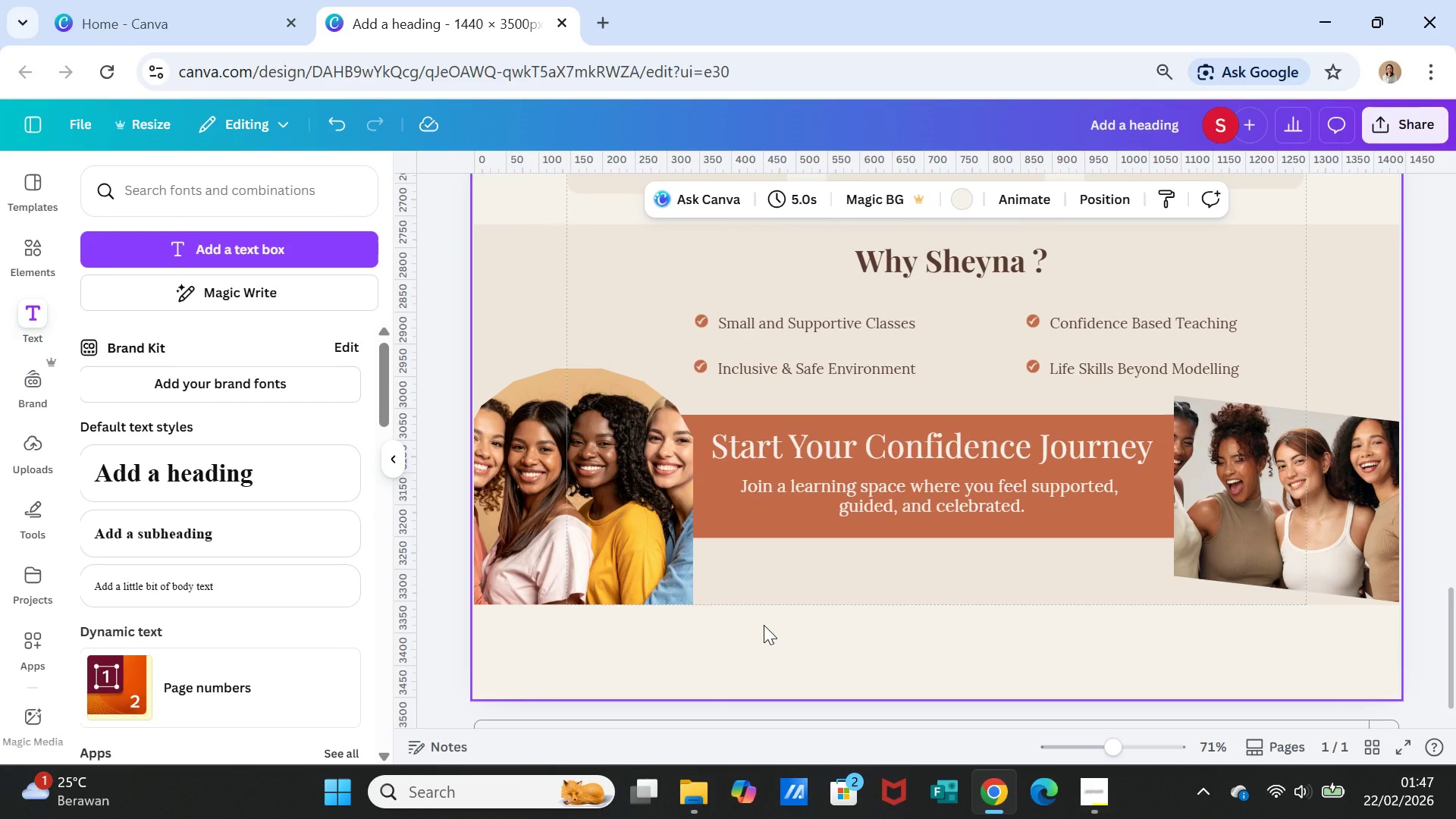 
wait(10.06)
 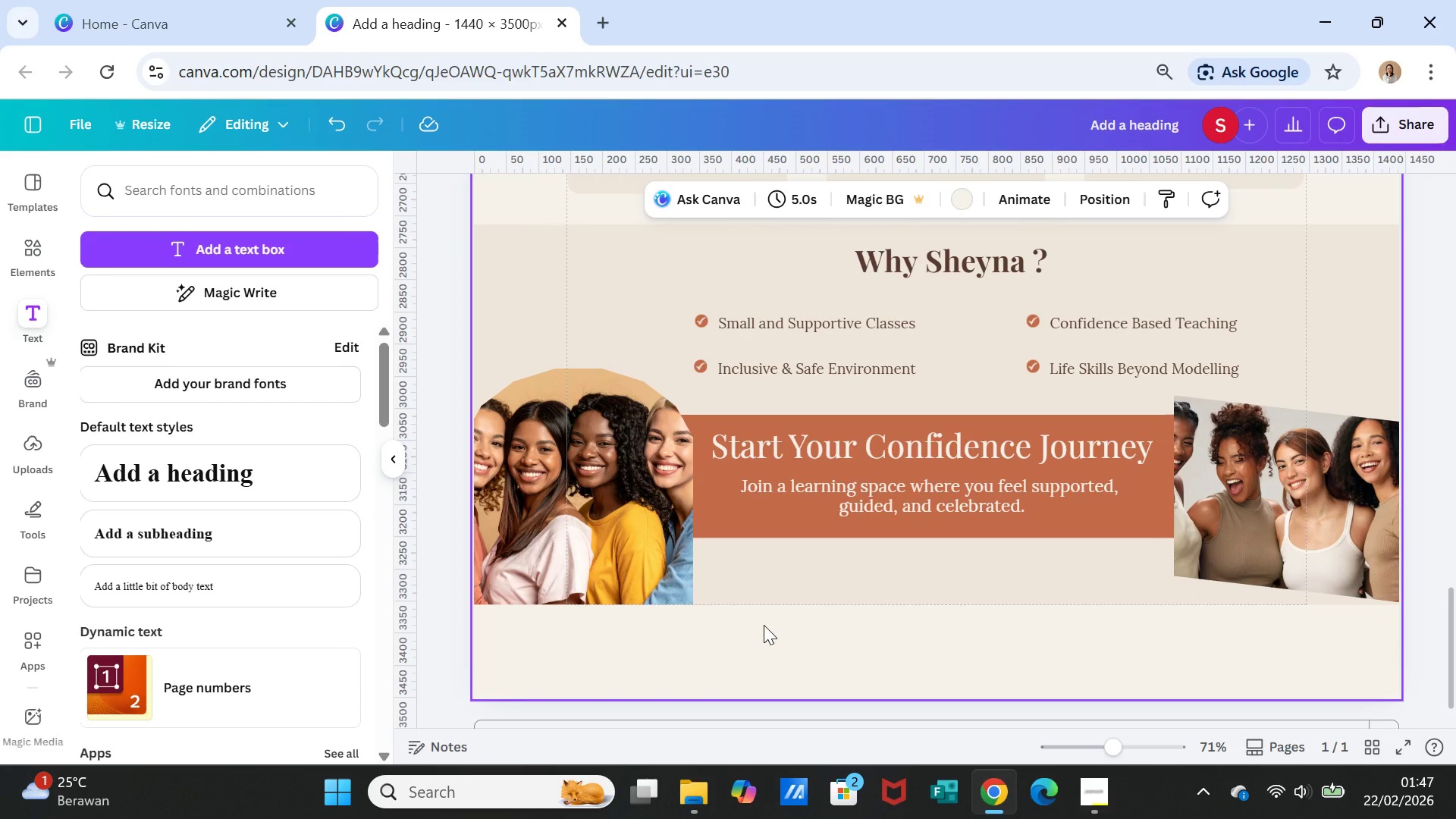 
scroll: coordinate [1185, 484], scroll_direction: up, amount: 14.0
 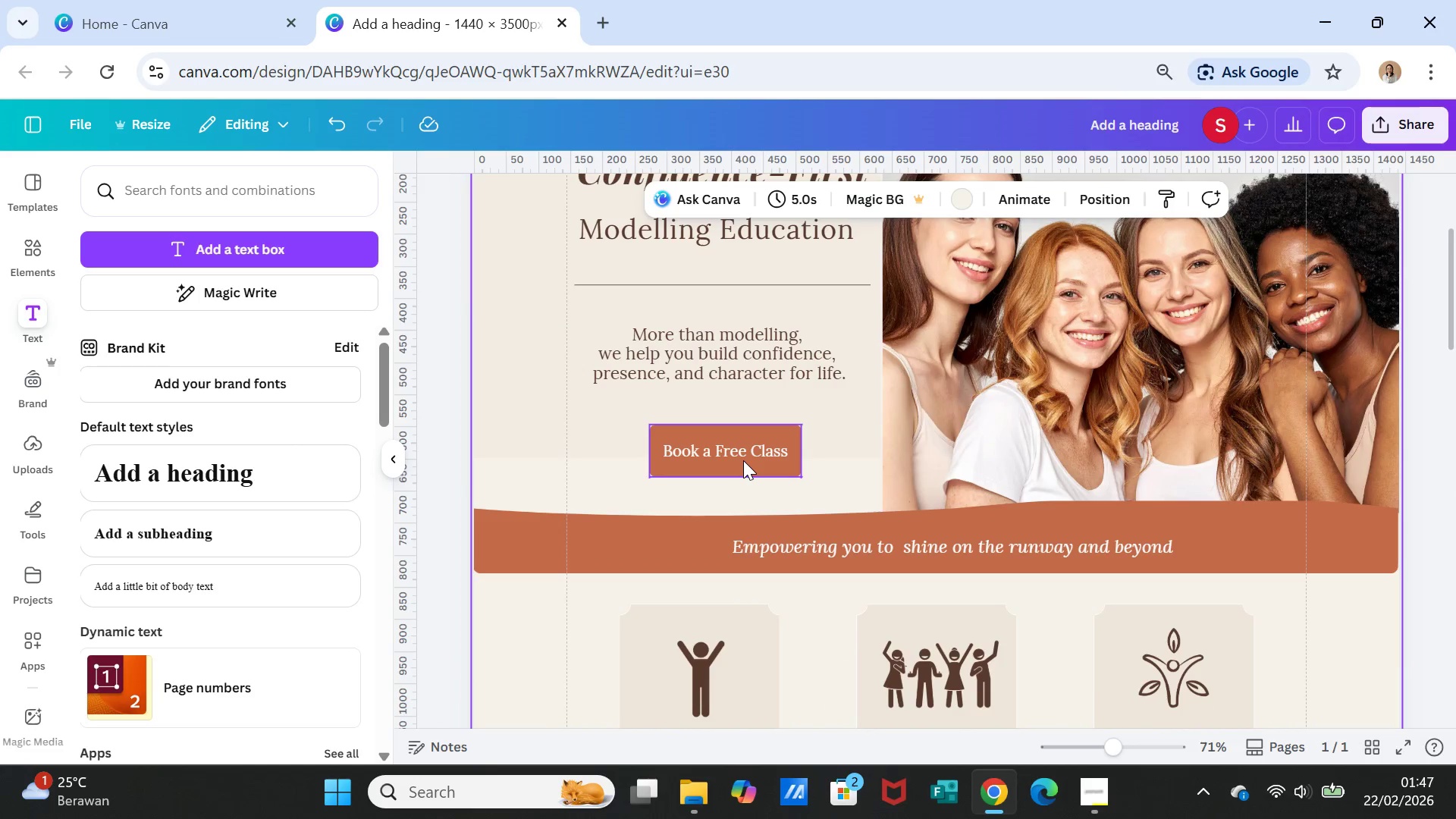 
left_click([743, 460])
 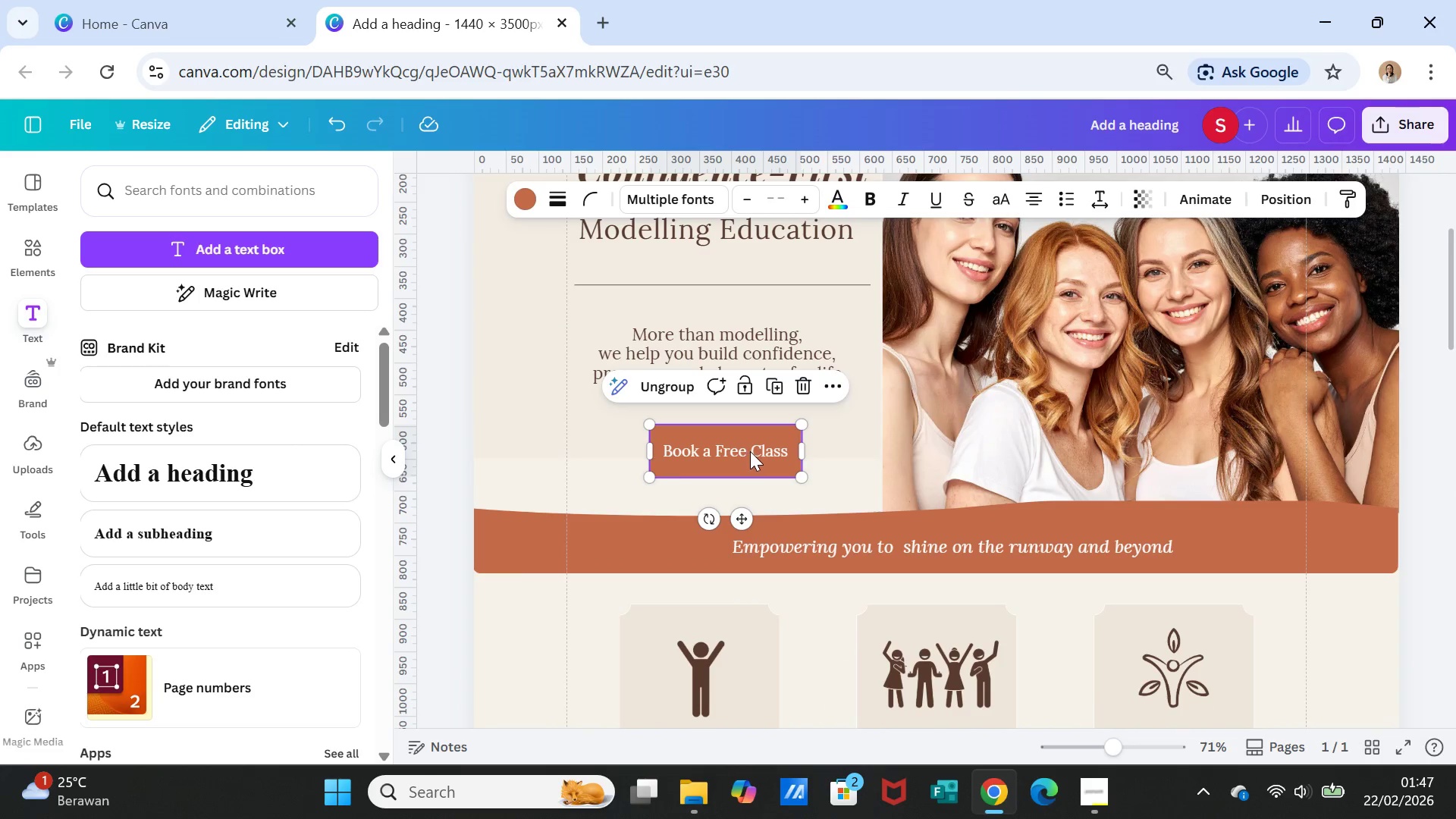 
key(Control+C)
 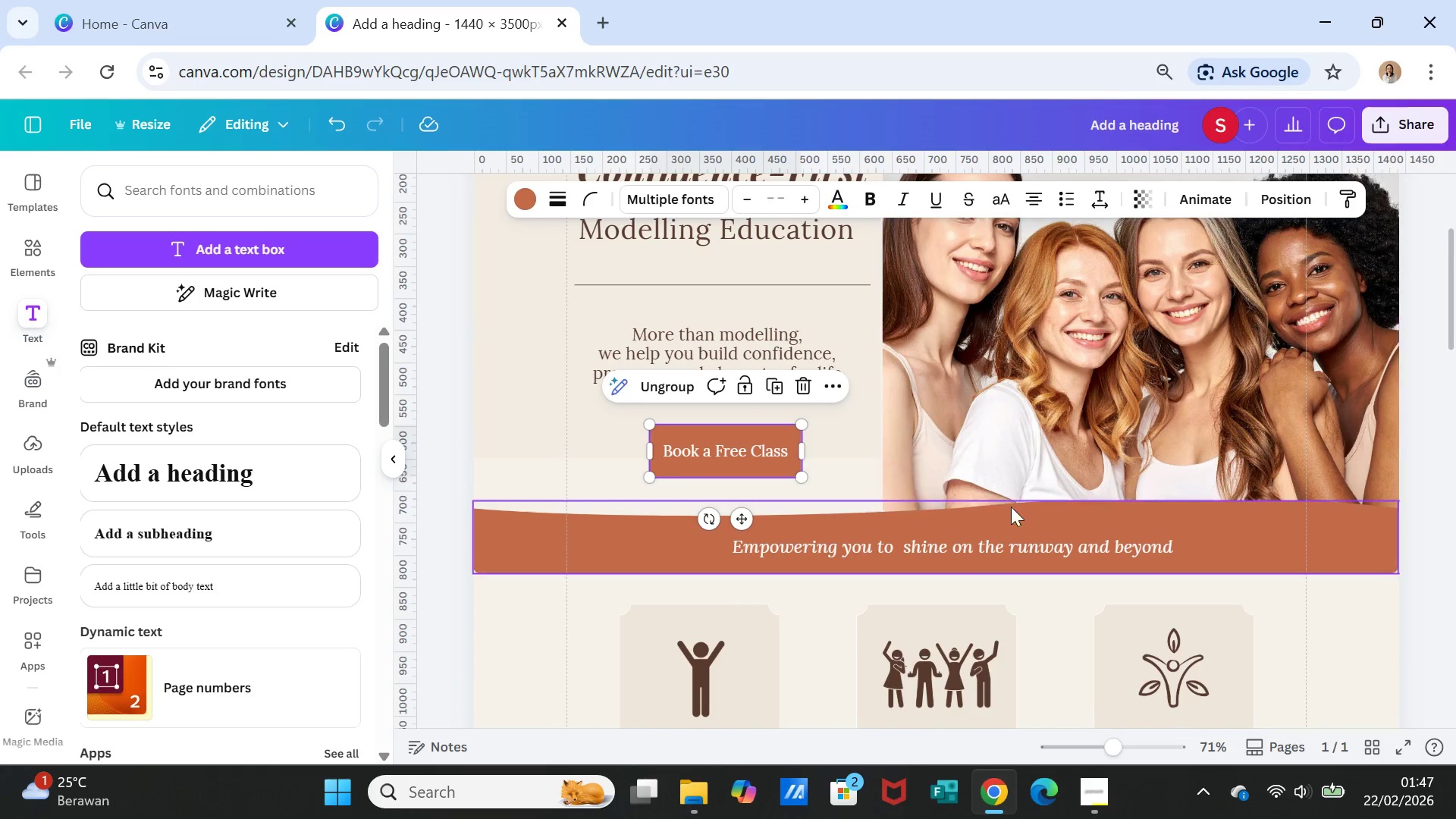 
scroll: coordinate [996, 545], scroll_direction: down, amount: 14.0
 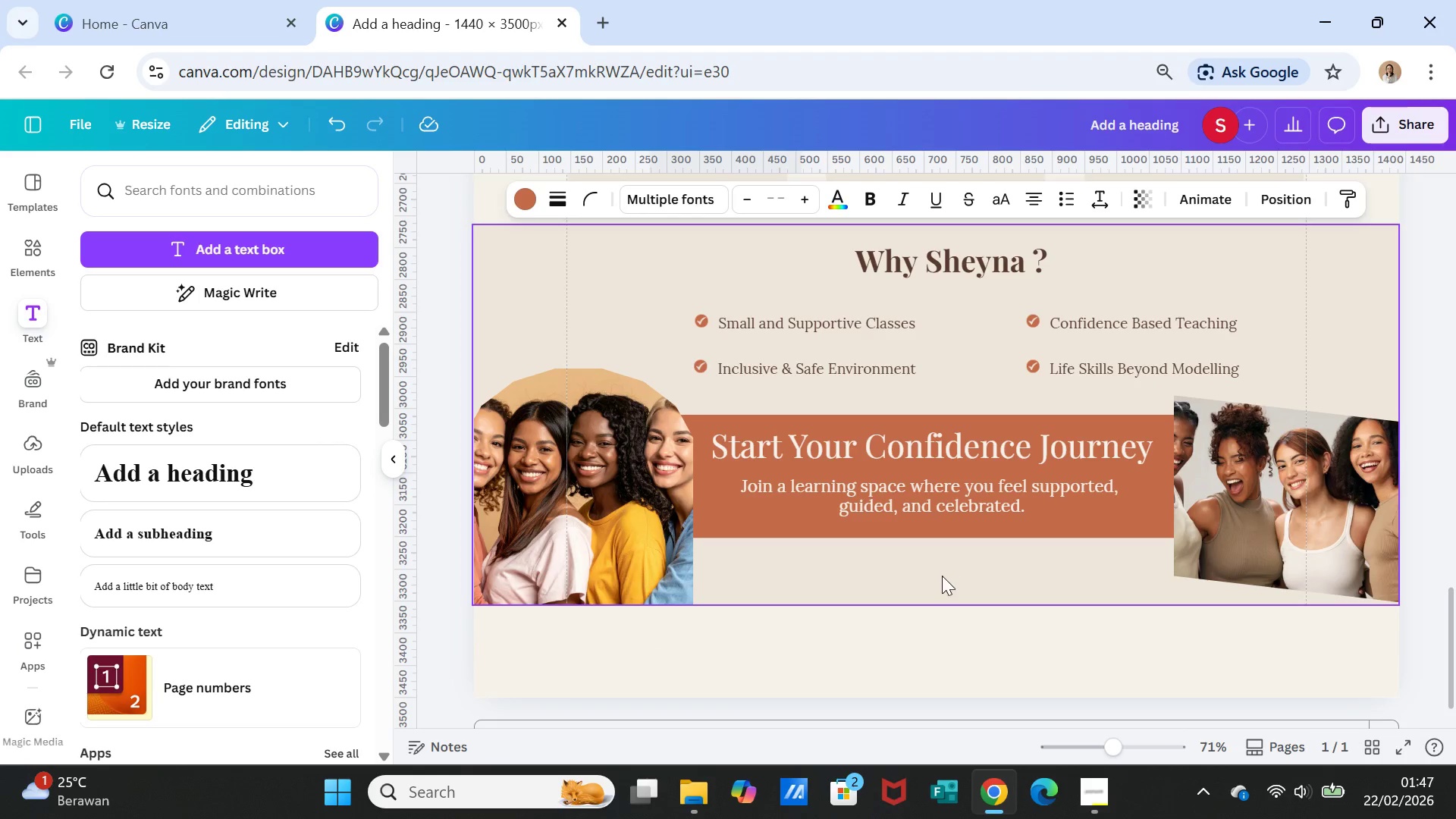 
left_click([942, 576])
 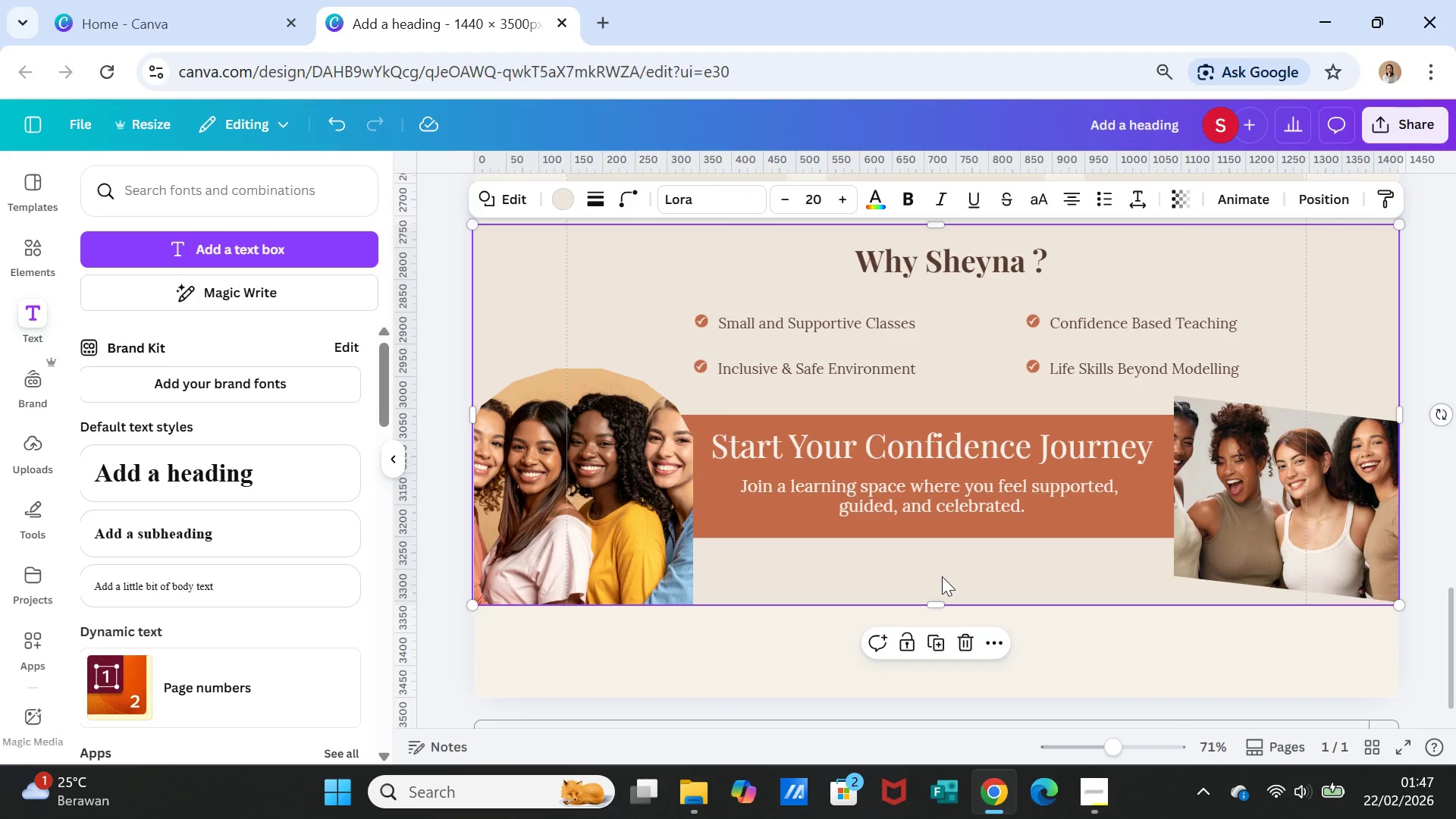 
key(Control+V)
 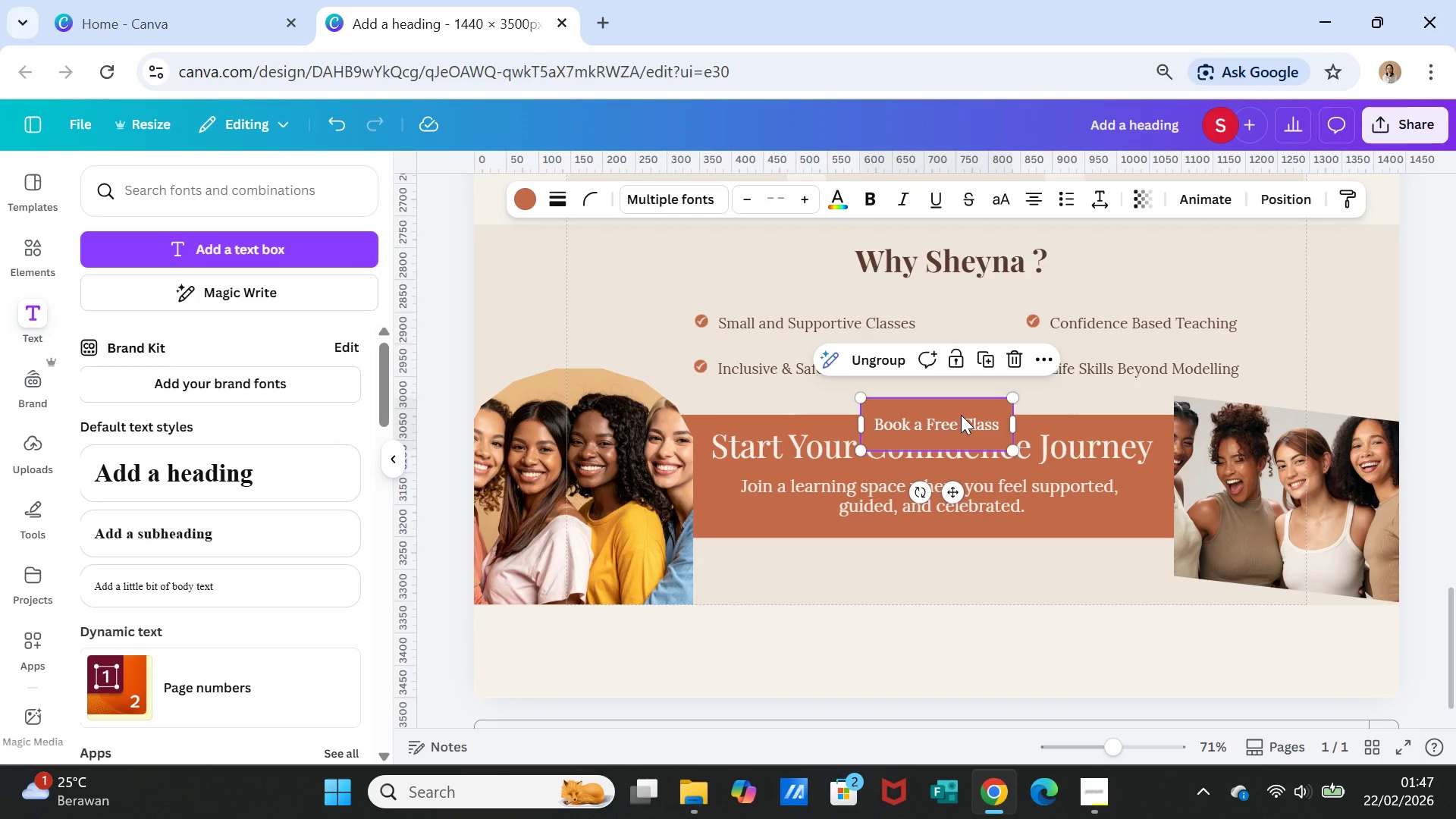 
left_click_drag(start_coordinate=[961, 415], to_coordinate=[952, 562])
 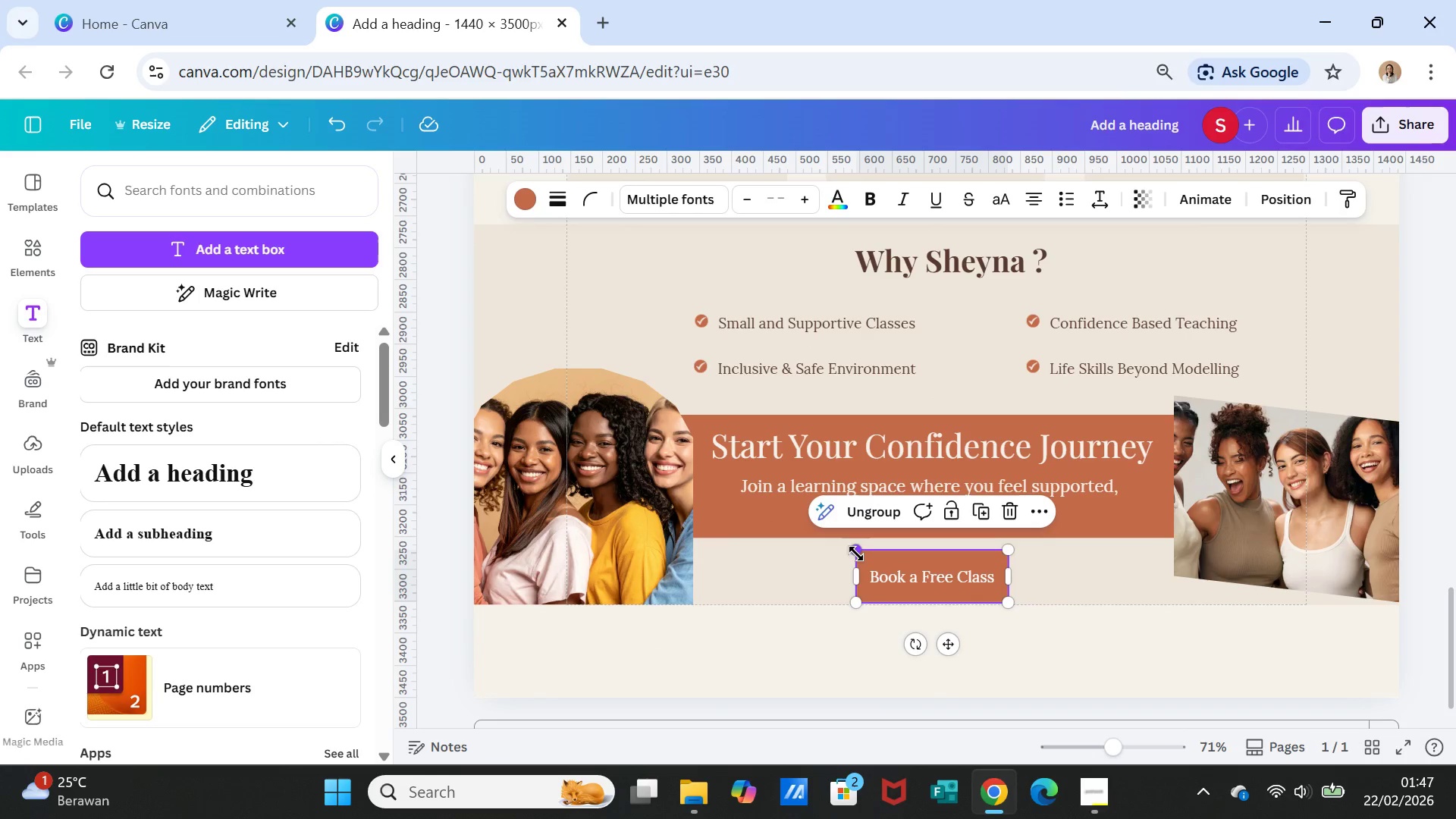 
left_click_drag(start_coordinate=[856, 554], to_coordinate=[882, 564])
 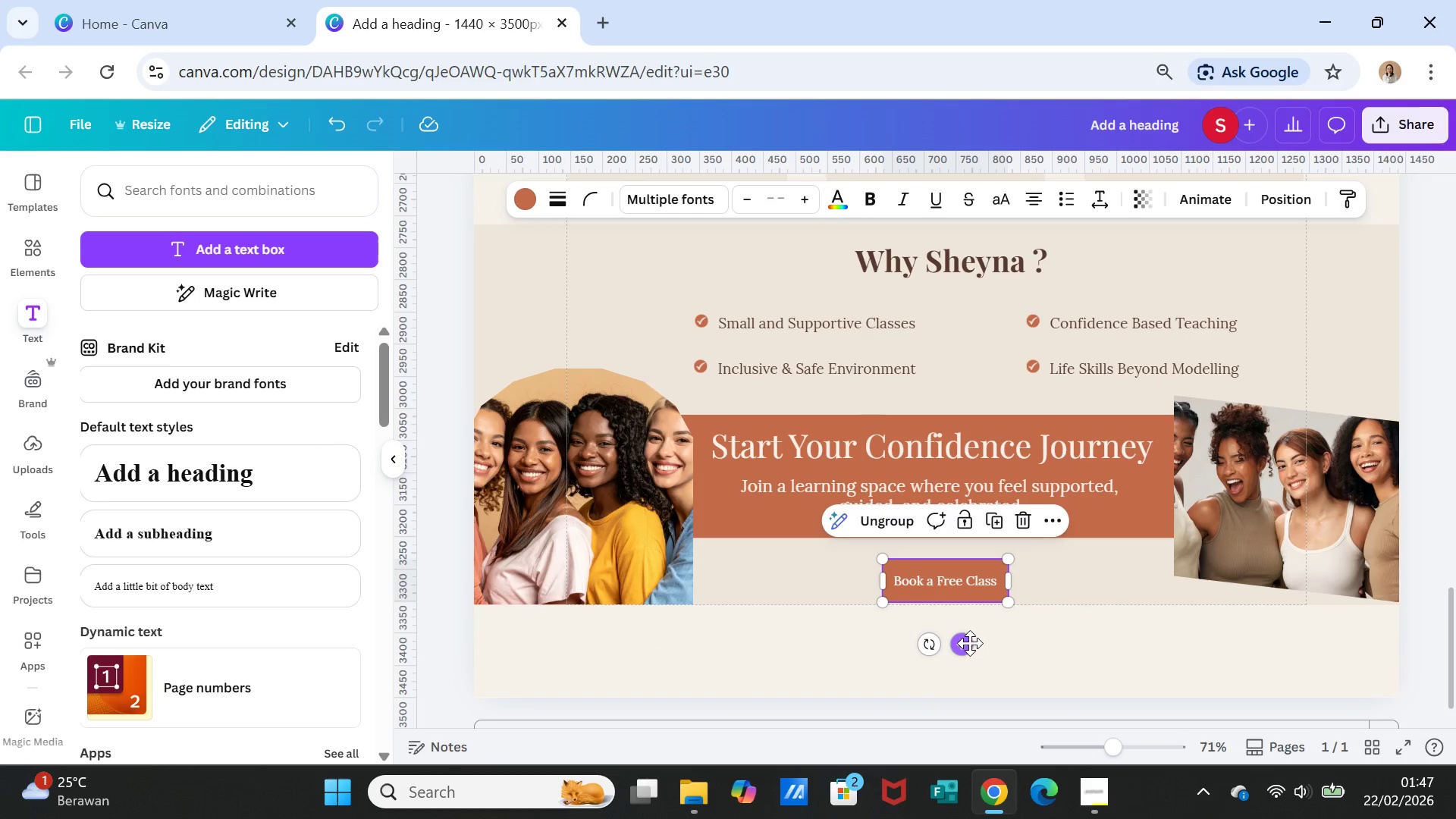 
left_click_drag(start_coordinate=[966, 645], to_coordinate=[956, 632])
 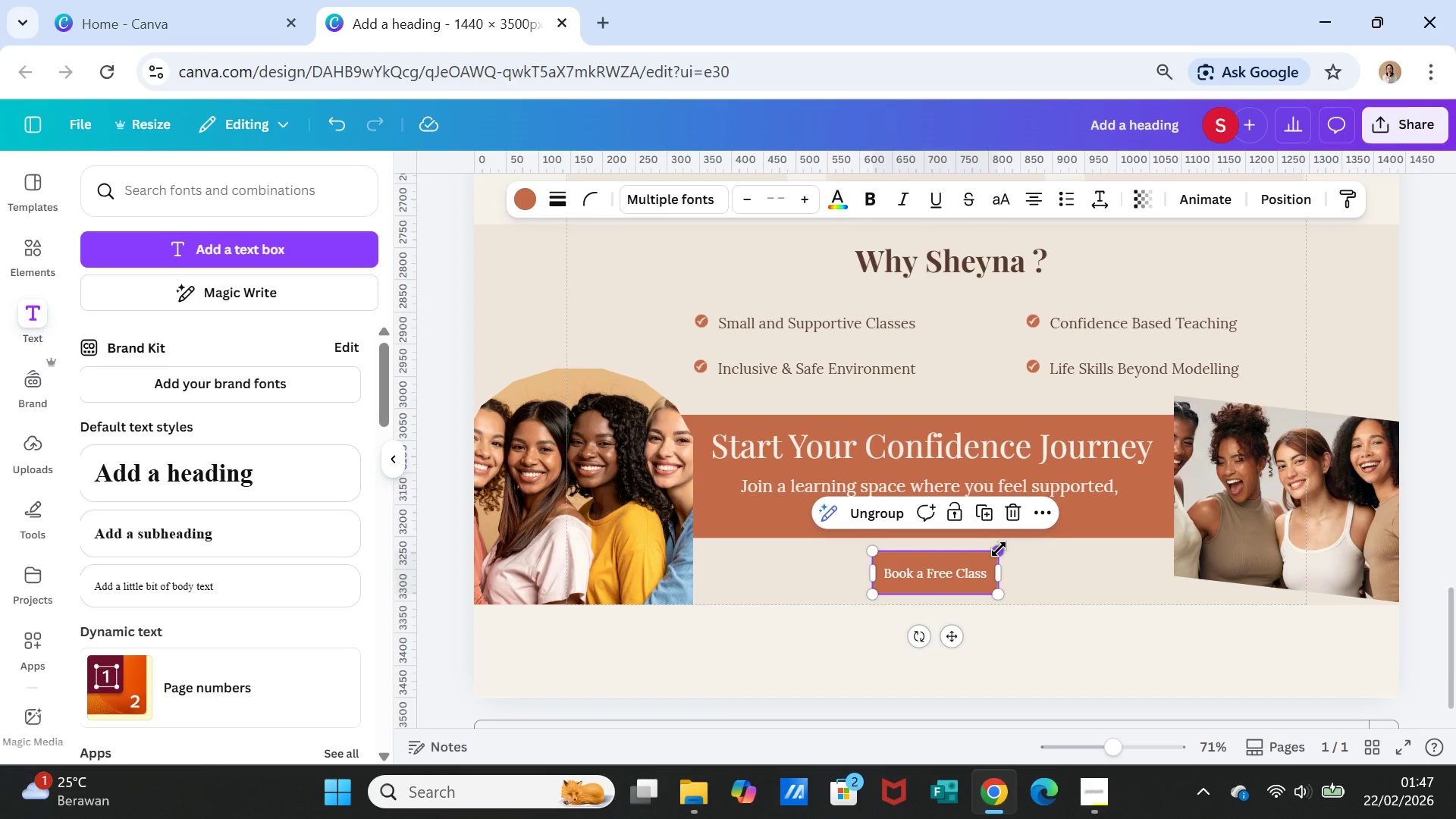 
left_click_drag(start_coordinate=[999, 549], to_coordinate=[991, 555])
 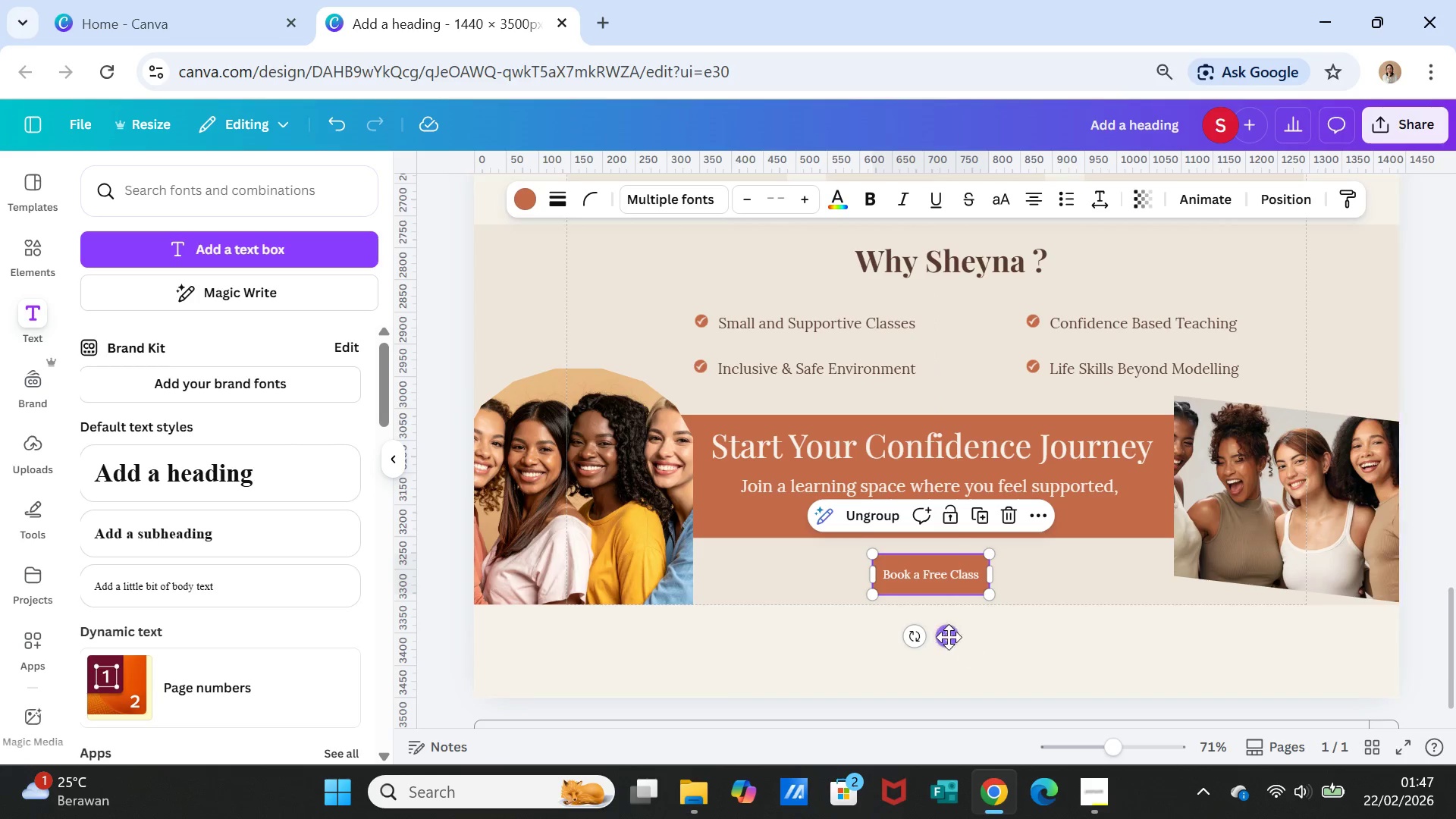 
left_click_drag(start_coordinate=[947, 635], to_coordinate=[956, 632])
 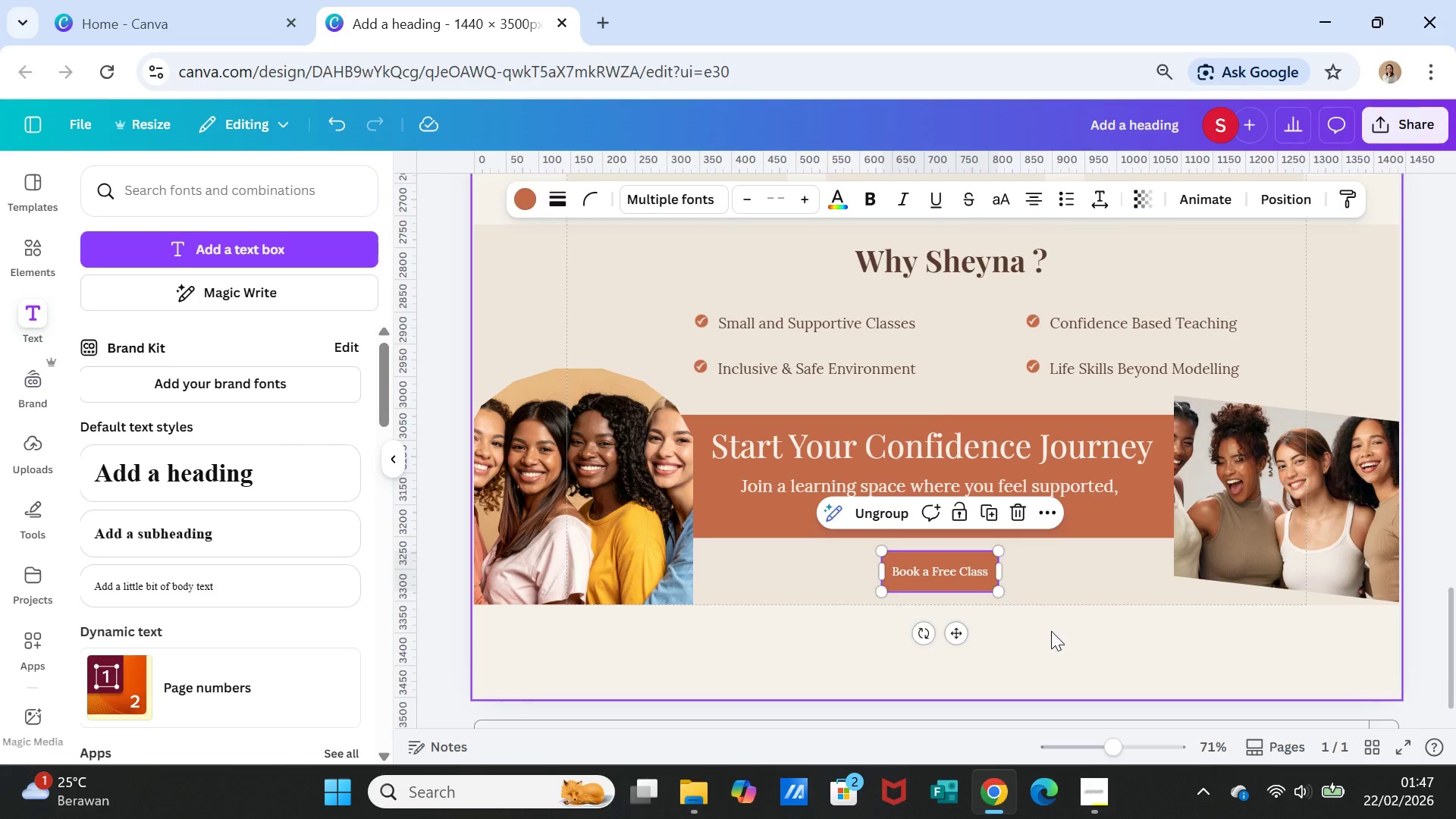 
left_click([1051, 631])
 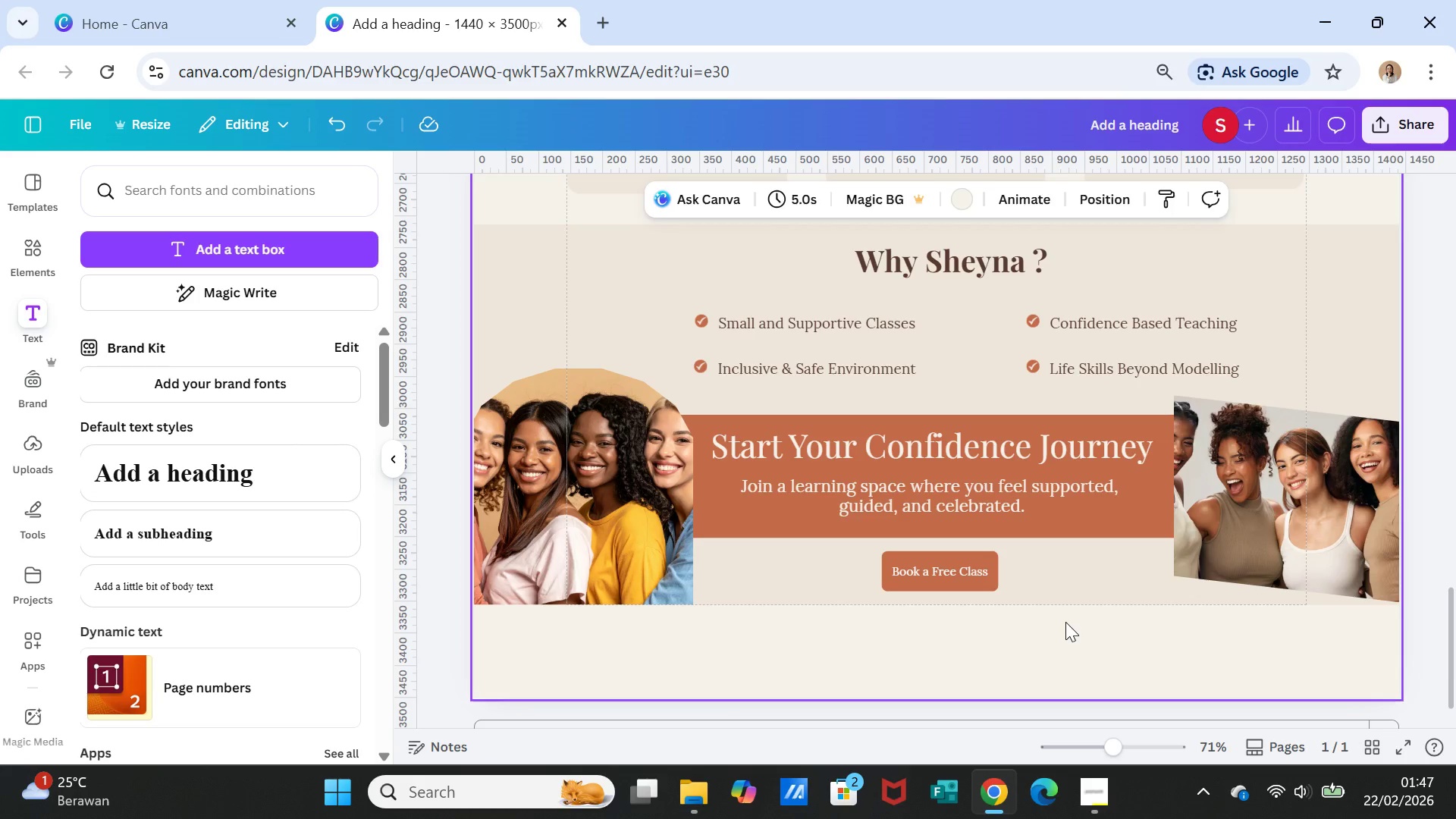 
wait(14.75)
 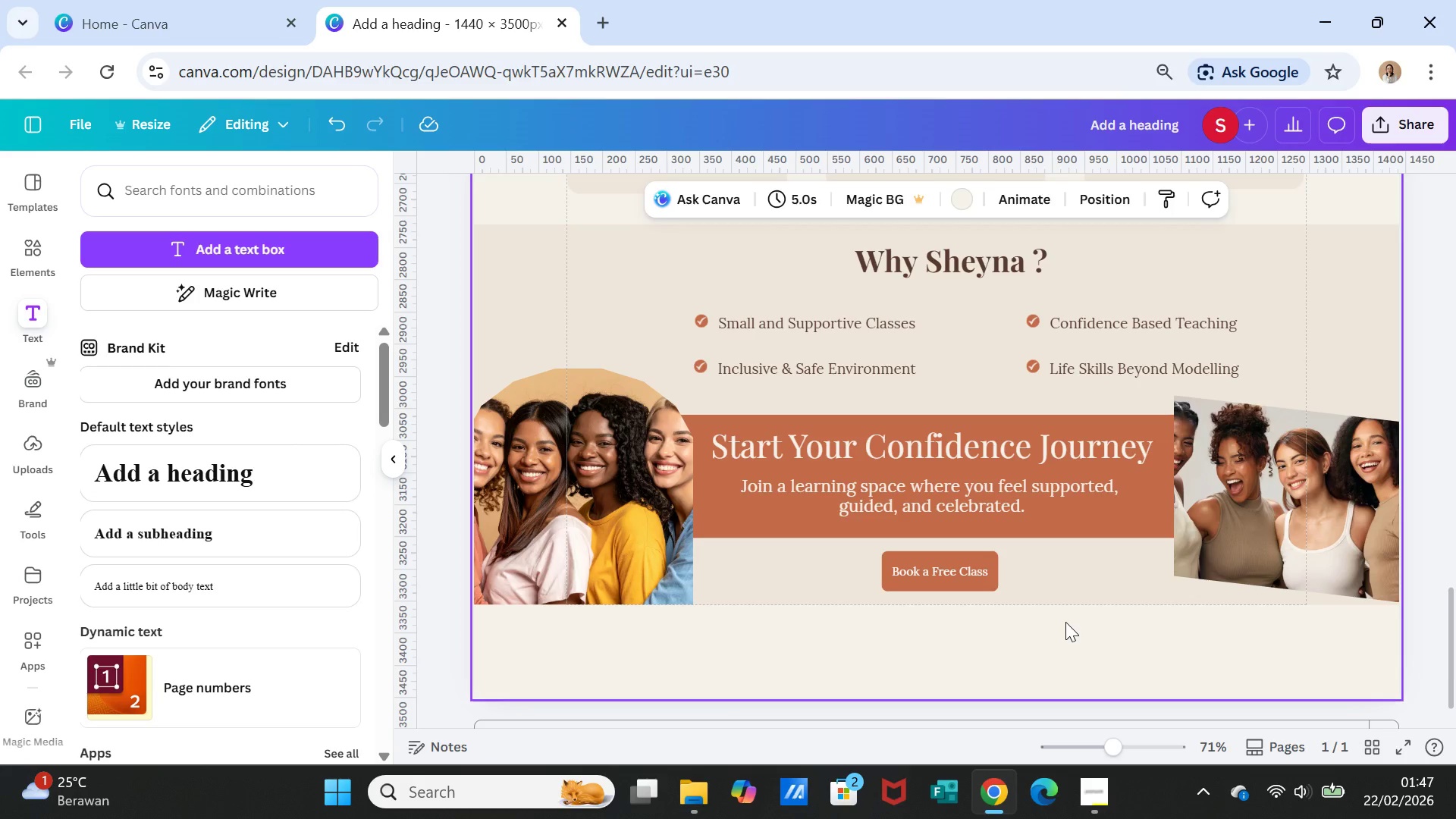 
left_click([983, 588])
 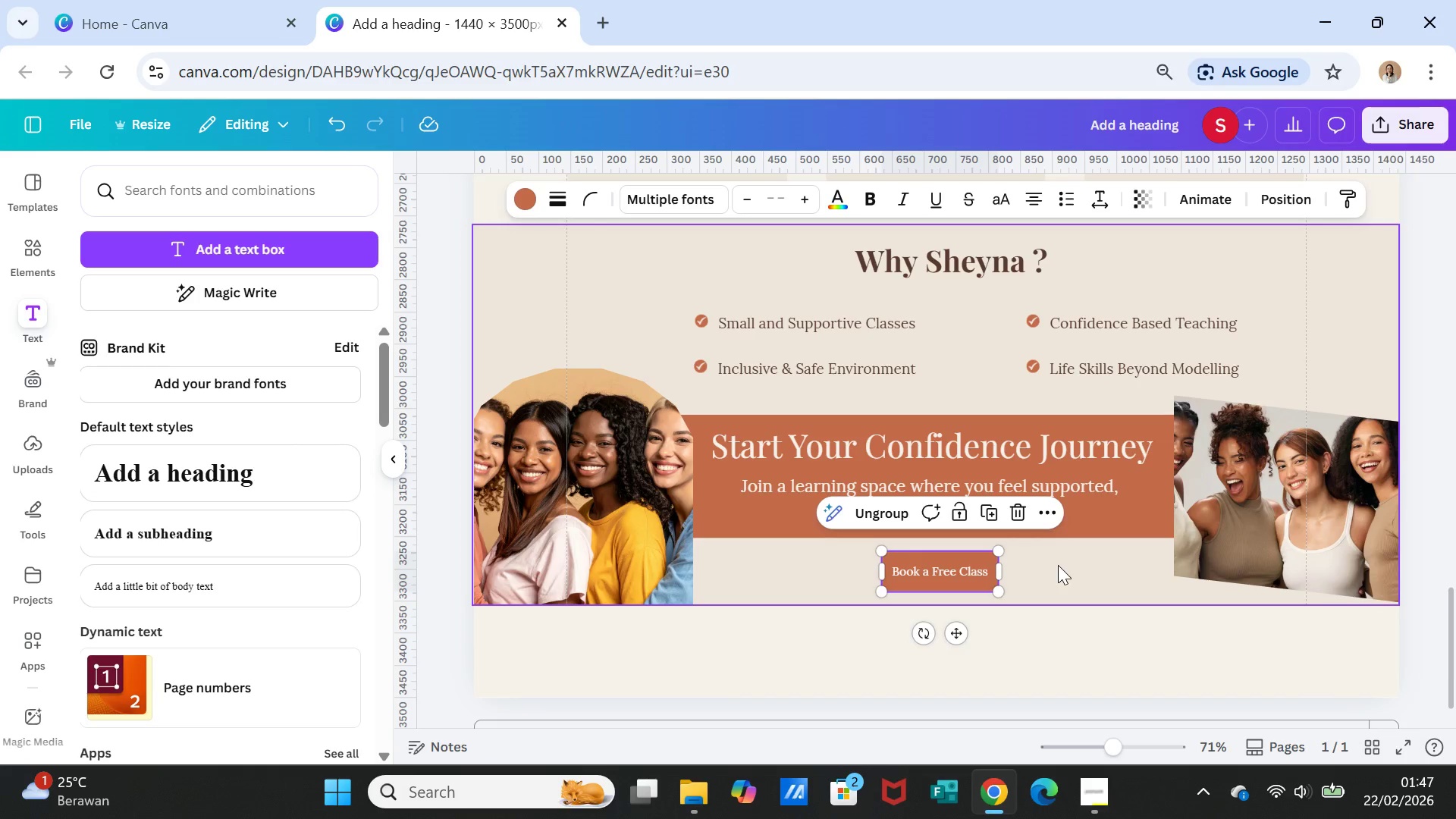 
left_click([1058, 565])
 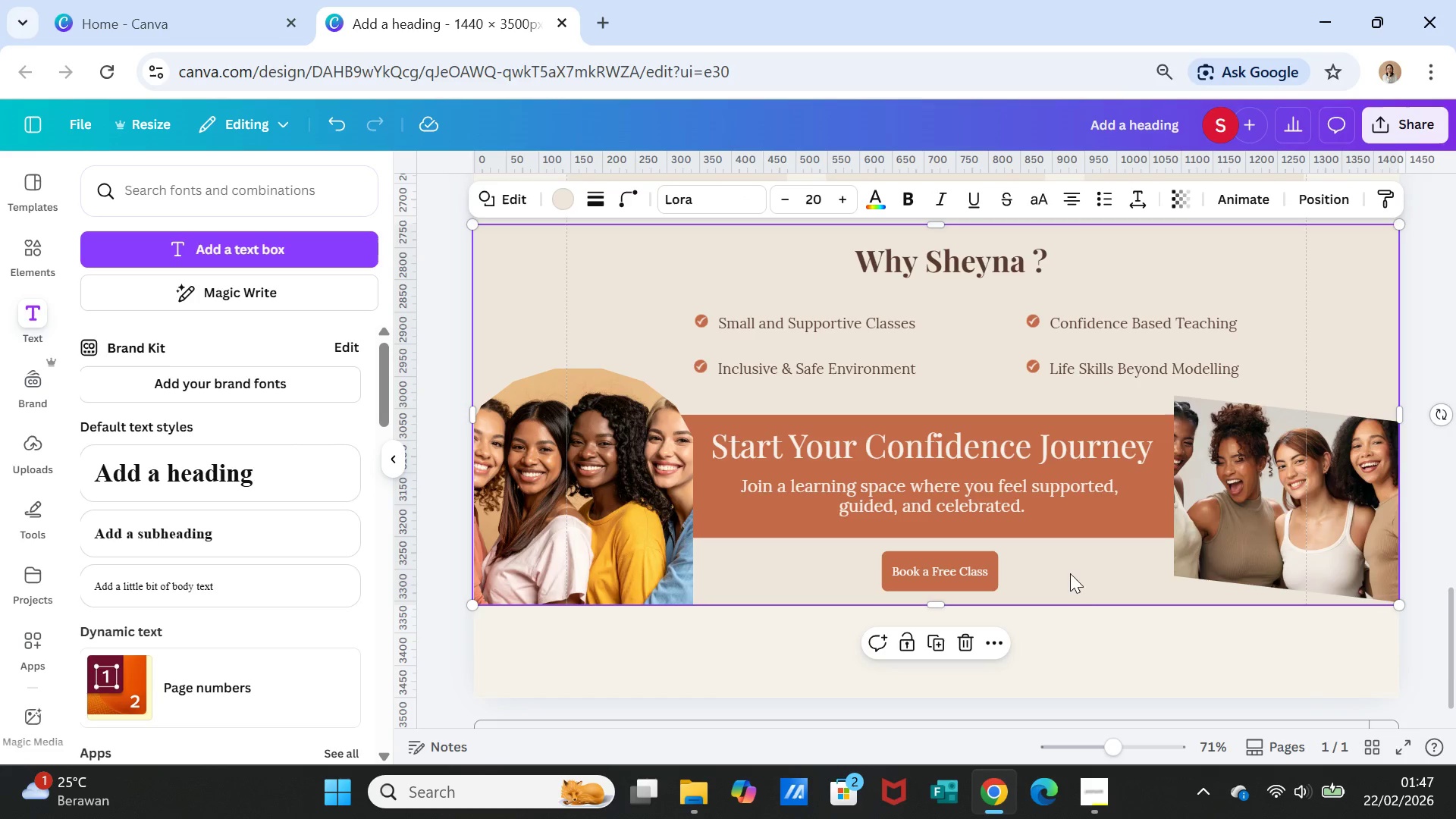 
scroll: coordinate [1087, 580], scroll_direction: up, amount: 1.0
 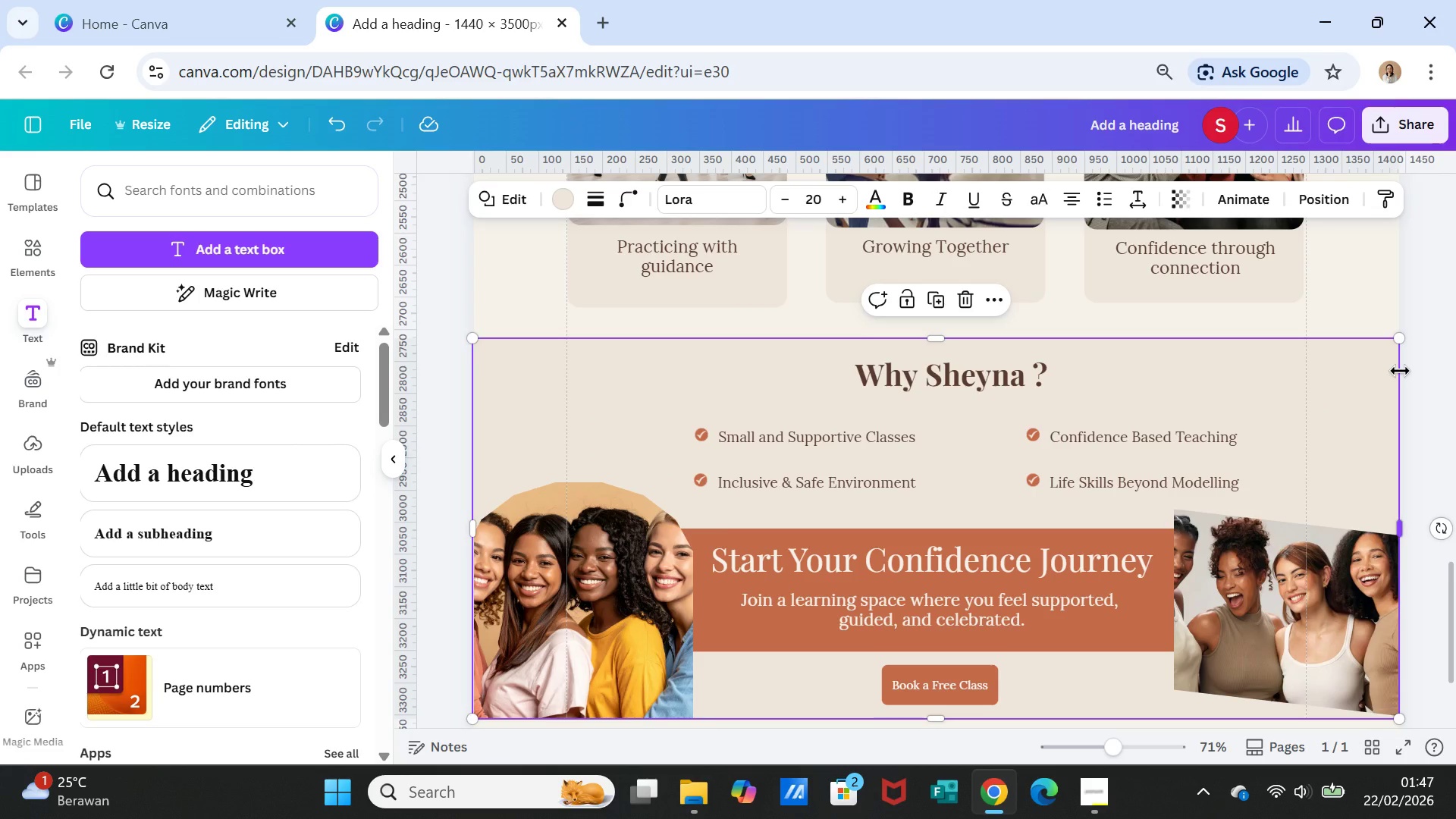 
left_click([1421, 407])
 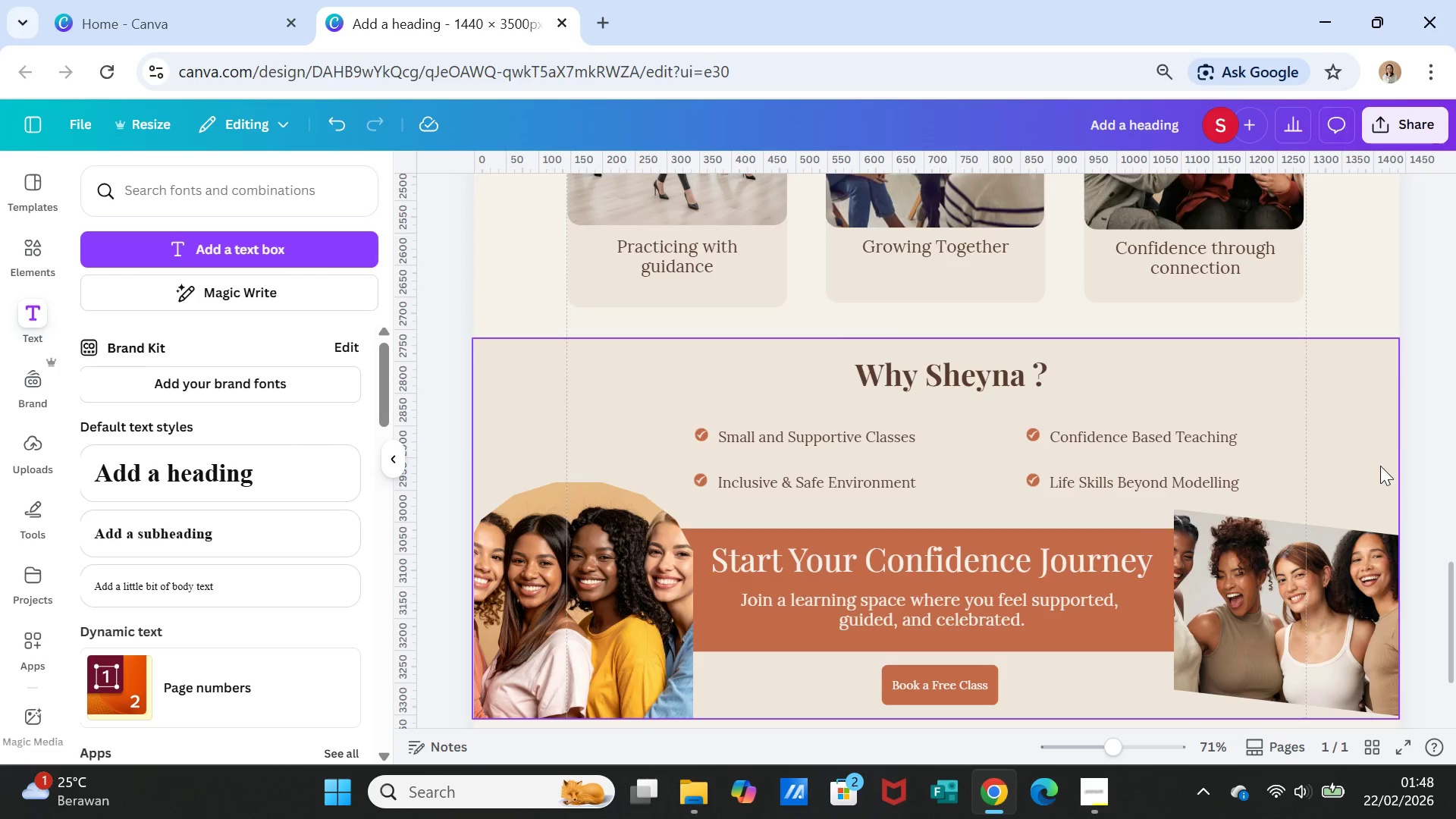 
scroll: coordinate [1378, 470], scroll_direction: down, amount: 9.0
 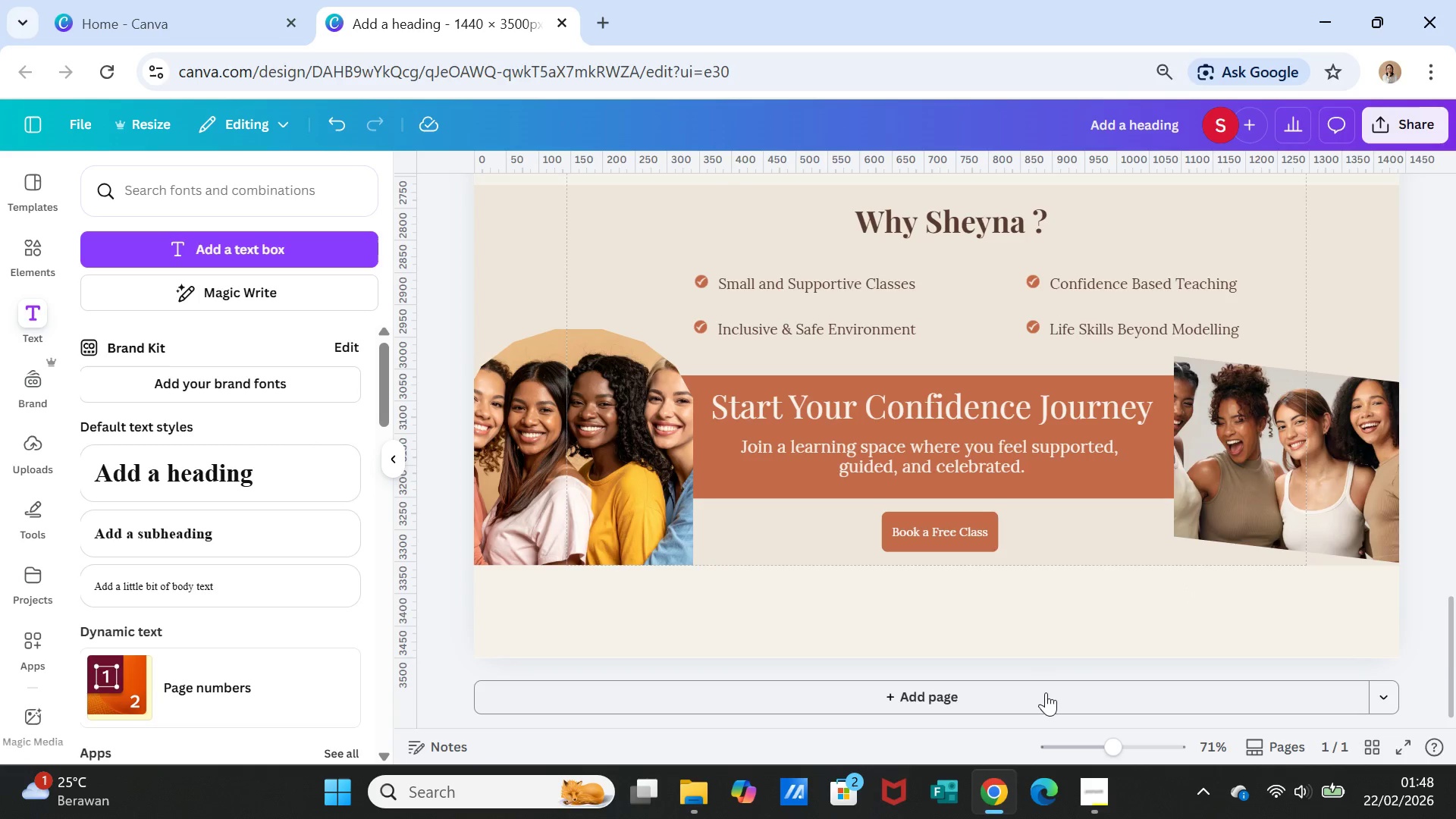 
left_click([1045, 693])
 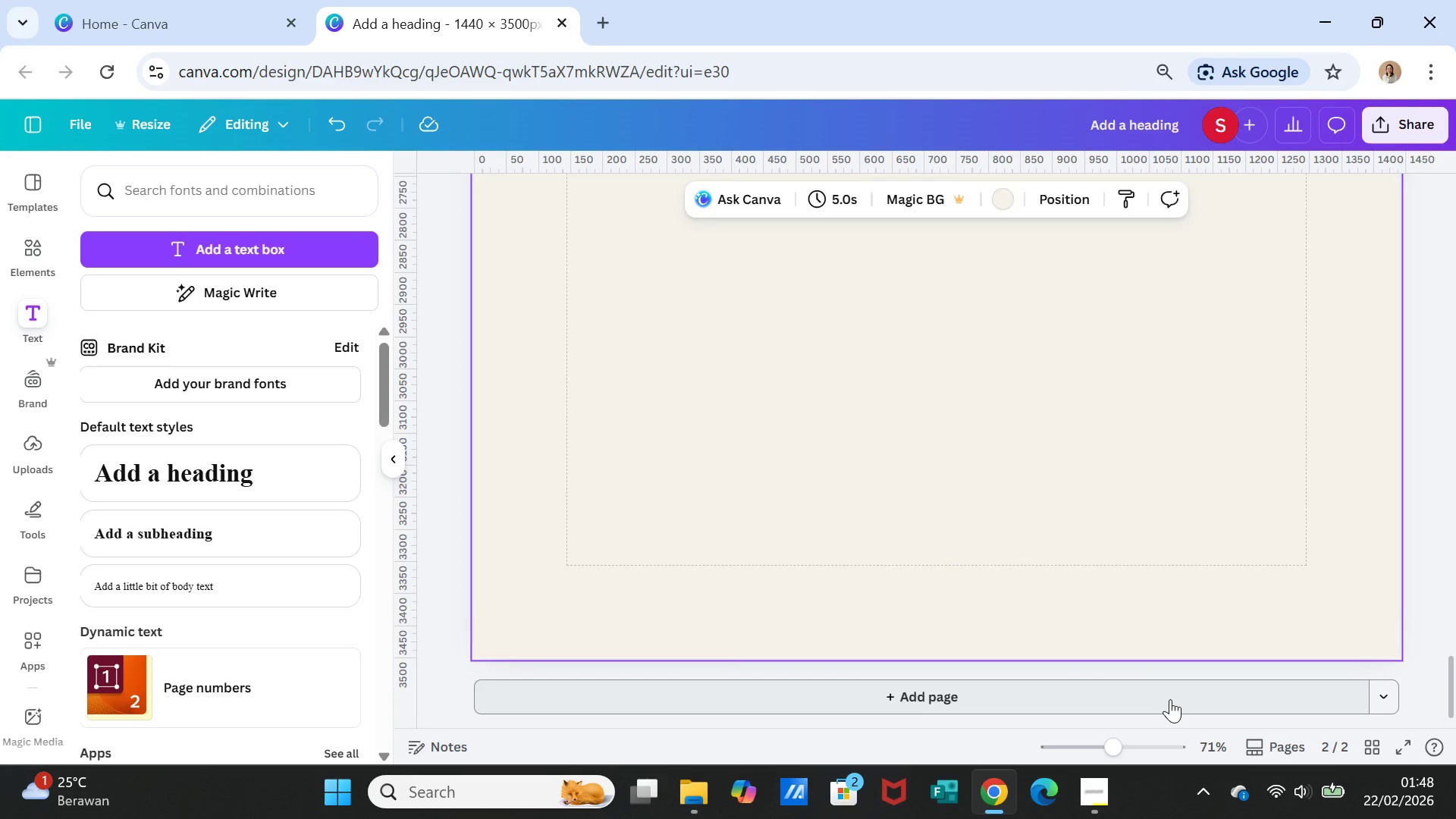 
wait(22.78)
 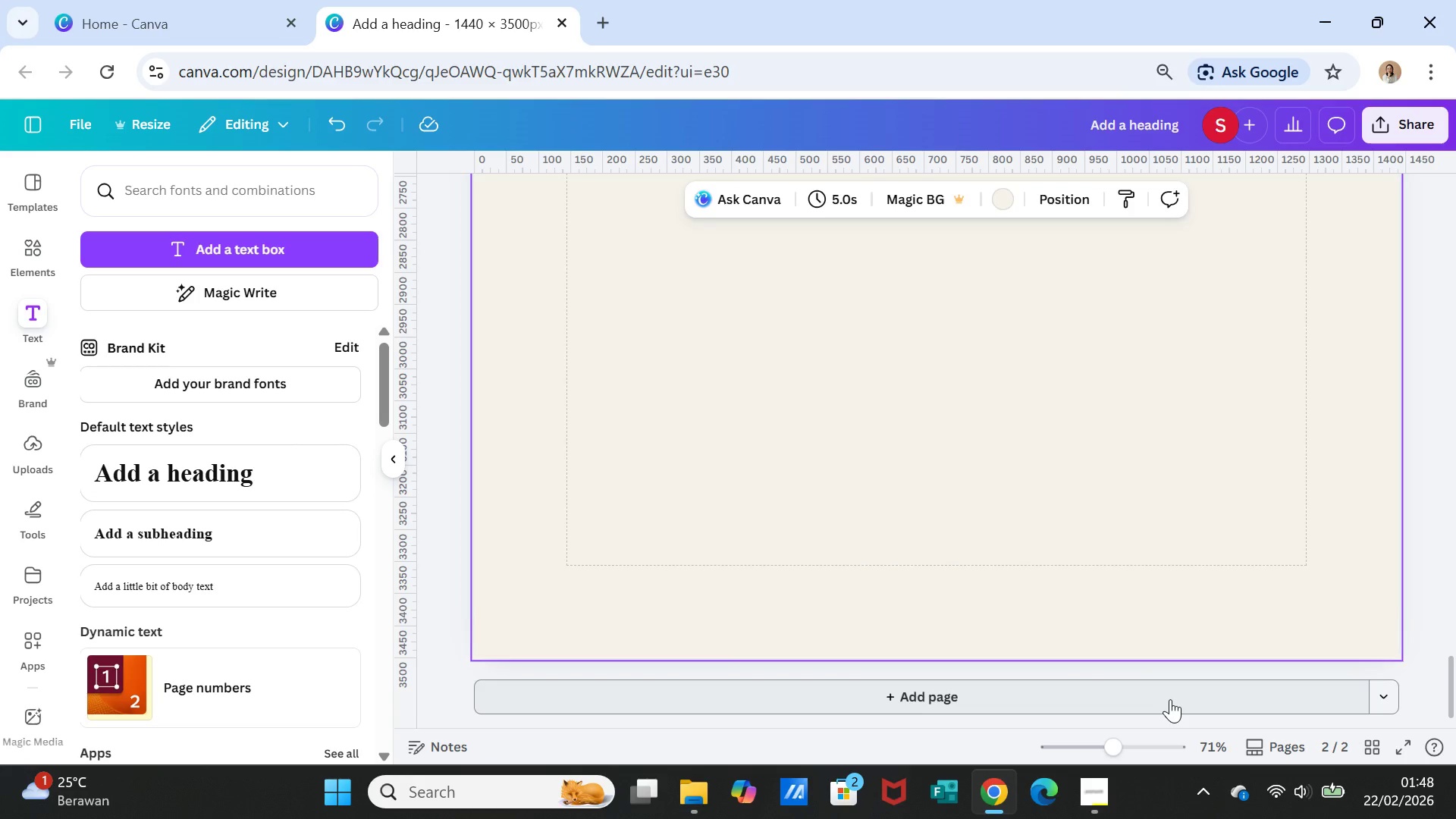 
scroll: coordinate [1188, 632], scroll_direction: up, amount: 16.0
 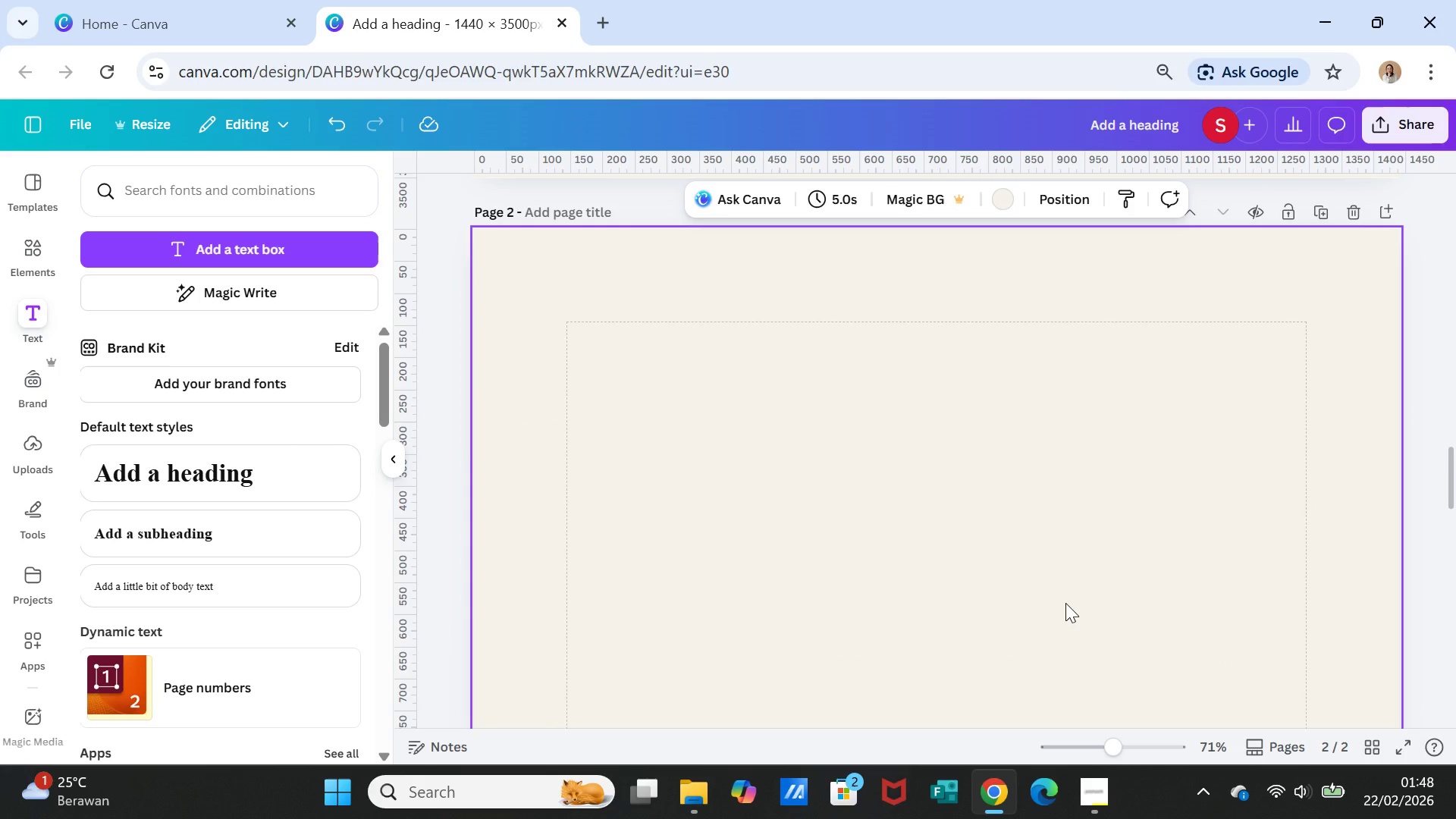 
left_click([1065, 603])
 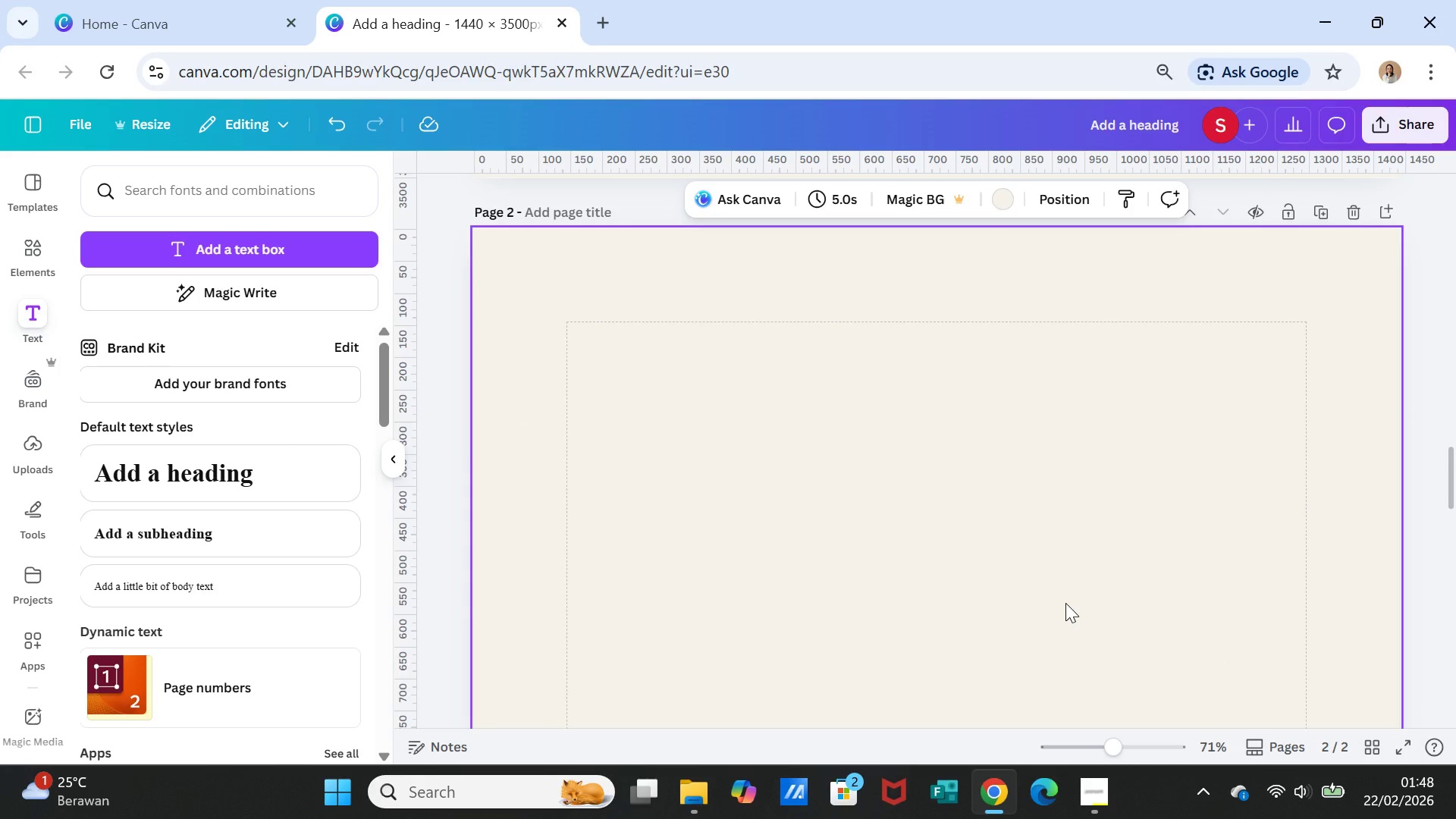 
right_click([1065, 603])
 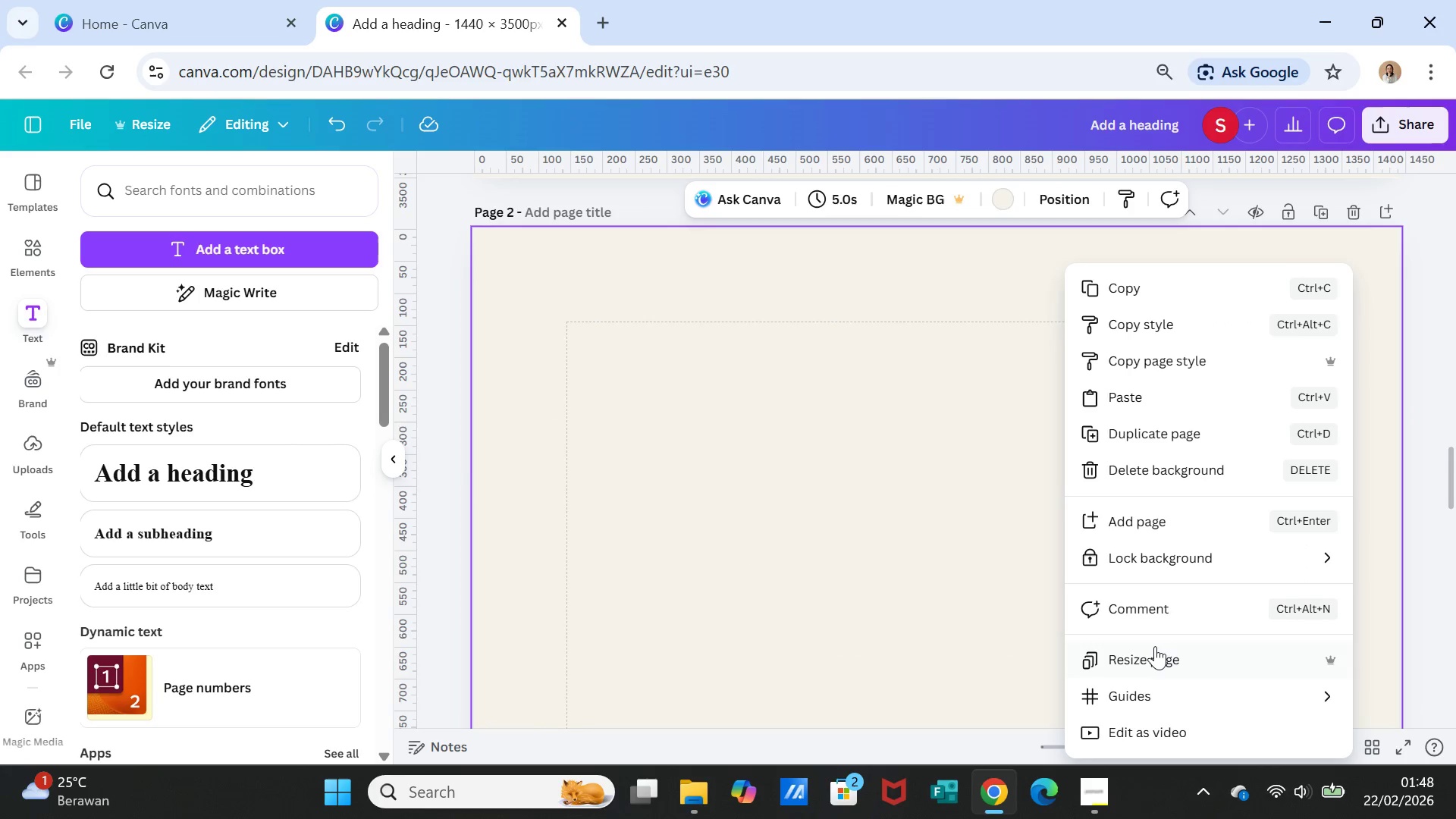 
left_click([1155, 653])
 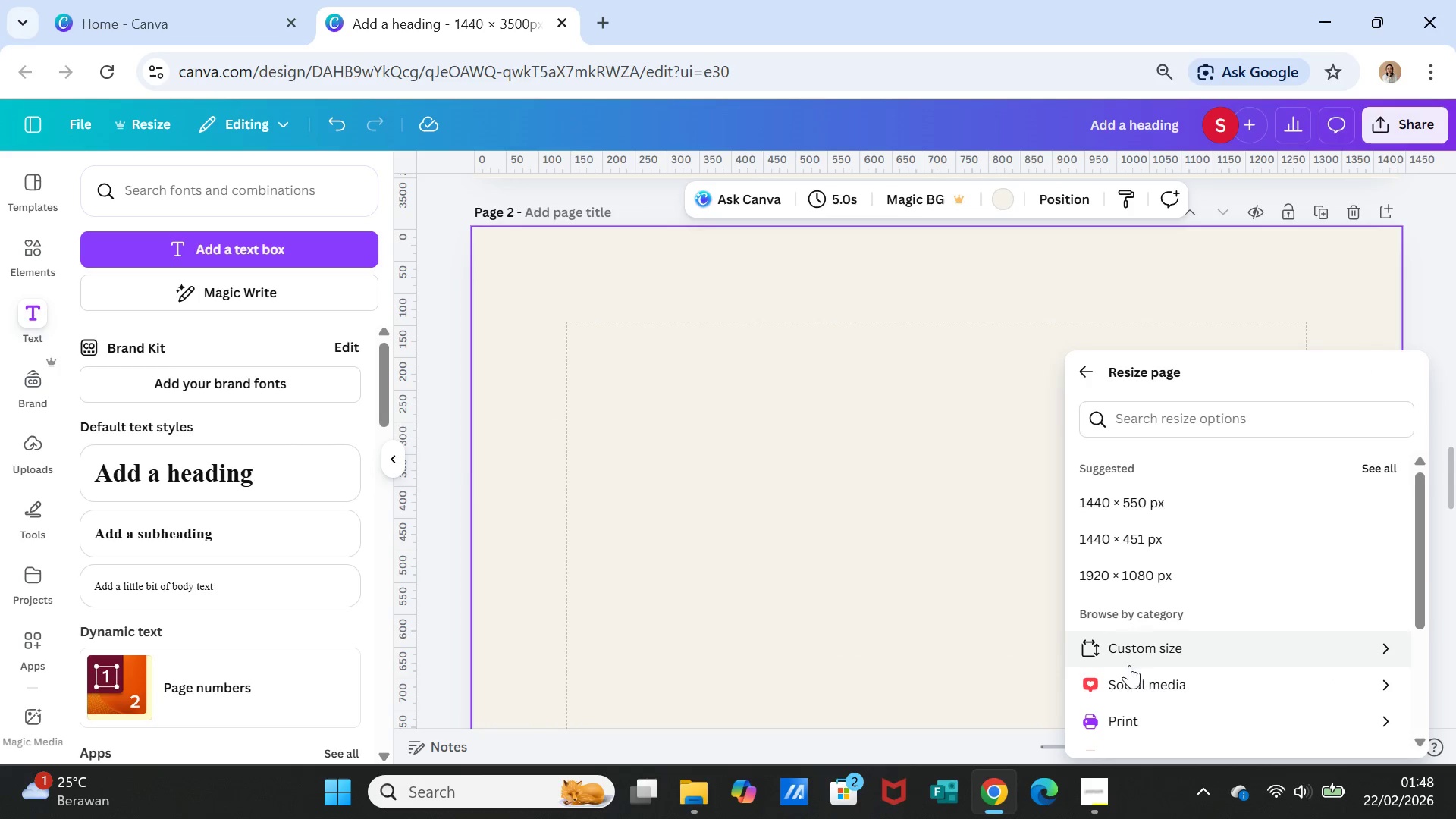 
left_click([1127, 648])
 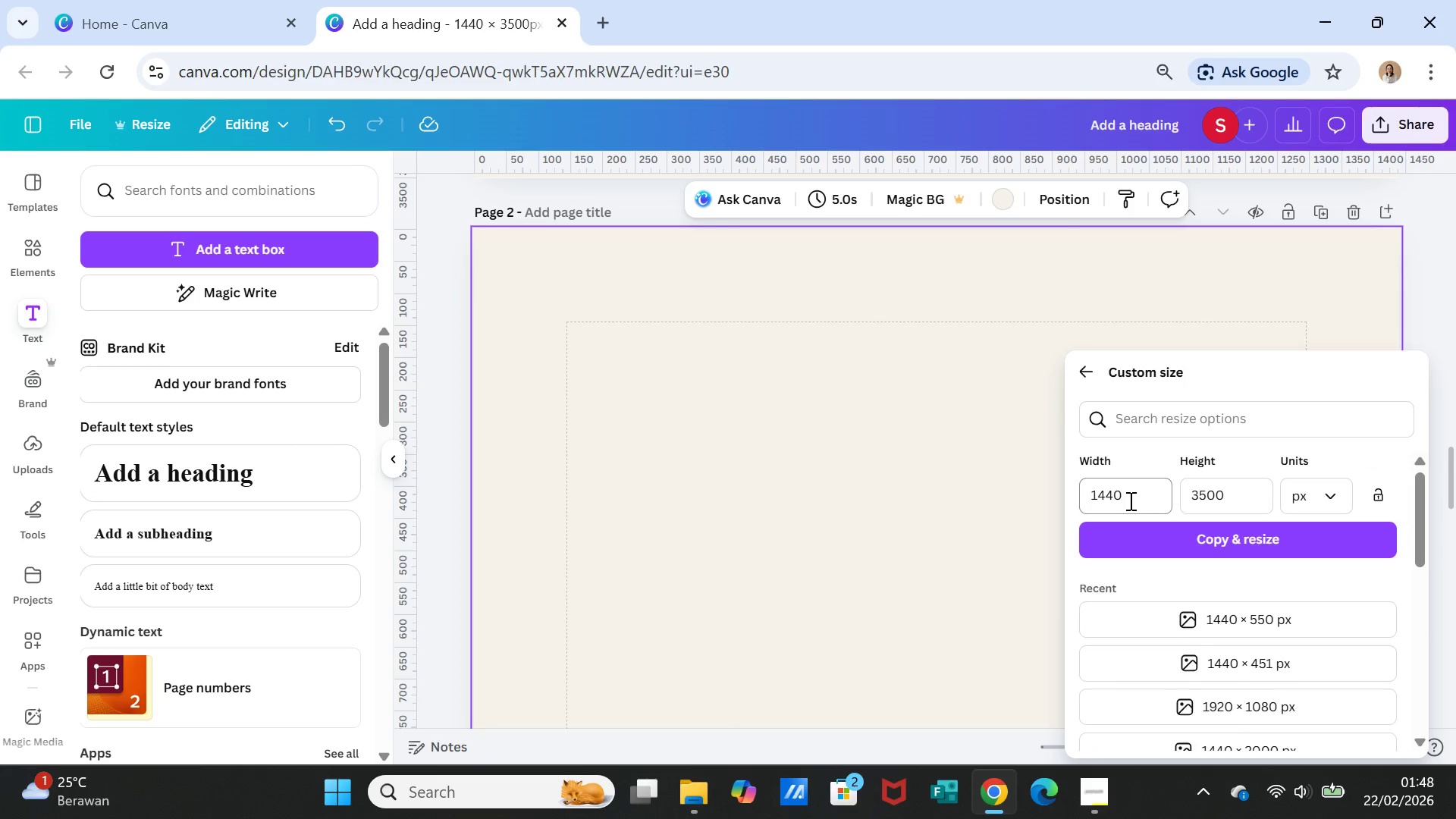 
double_click([1129, 500])
 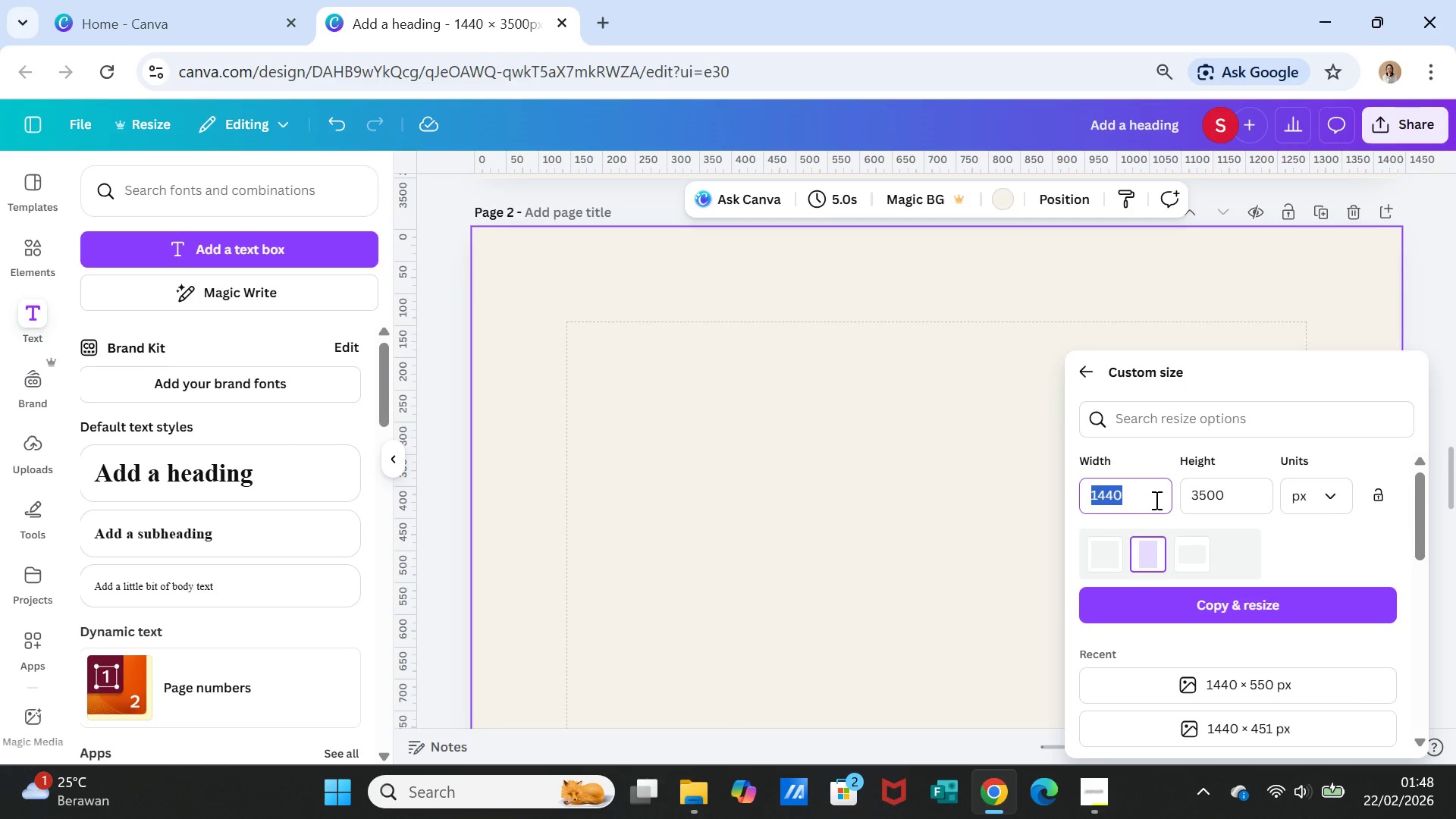 
type(375)
 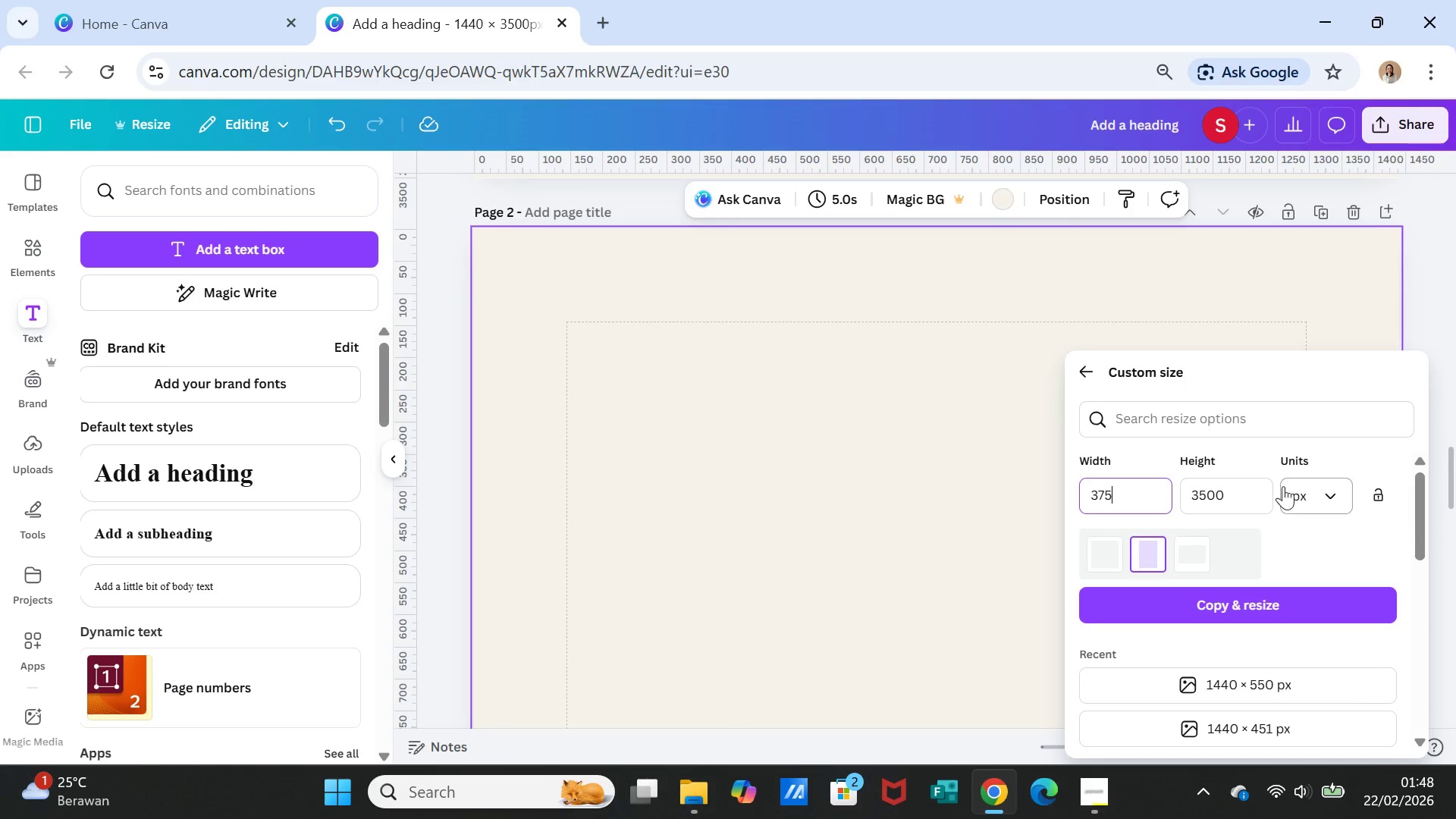 
double_click([1241, 495])
 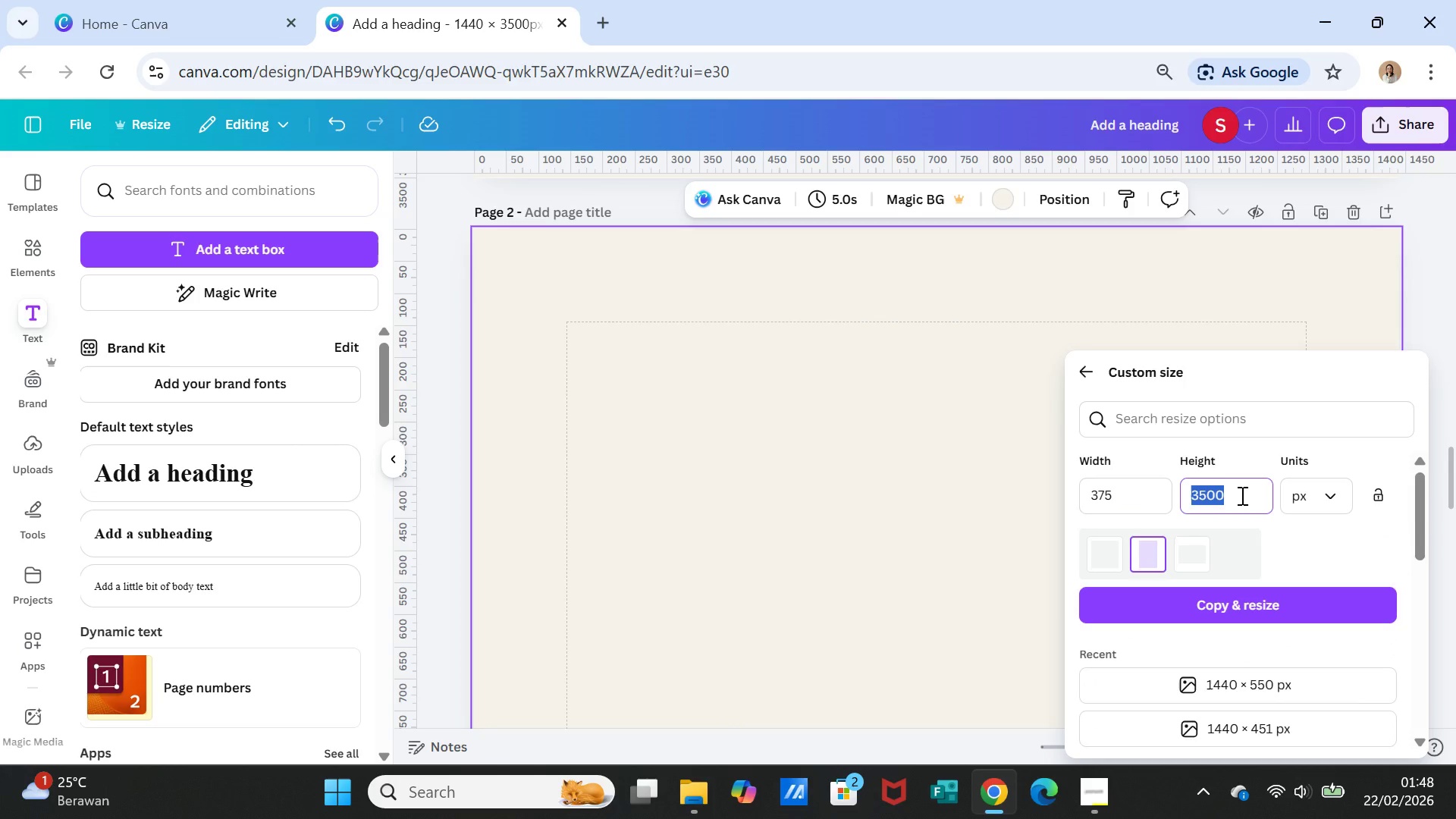 
triple_click([1241, 495])
 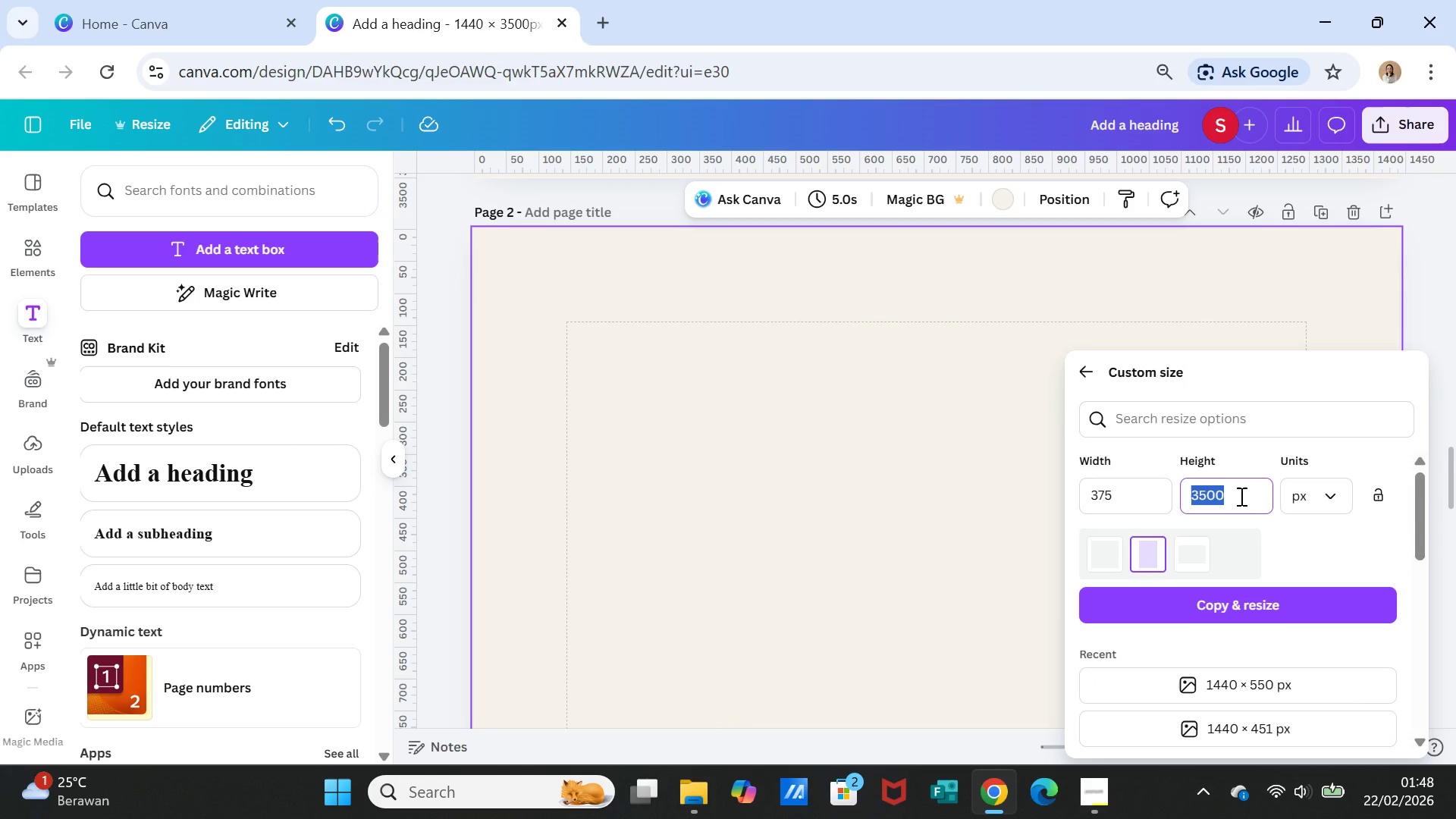 
type(700)
 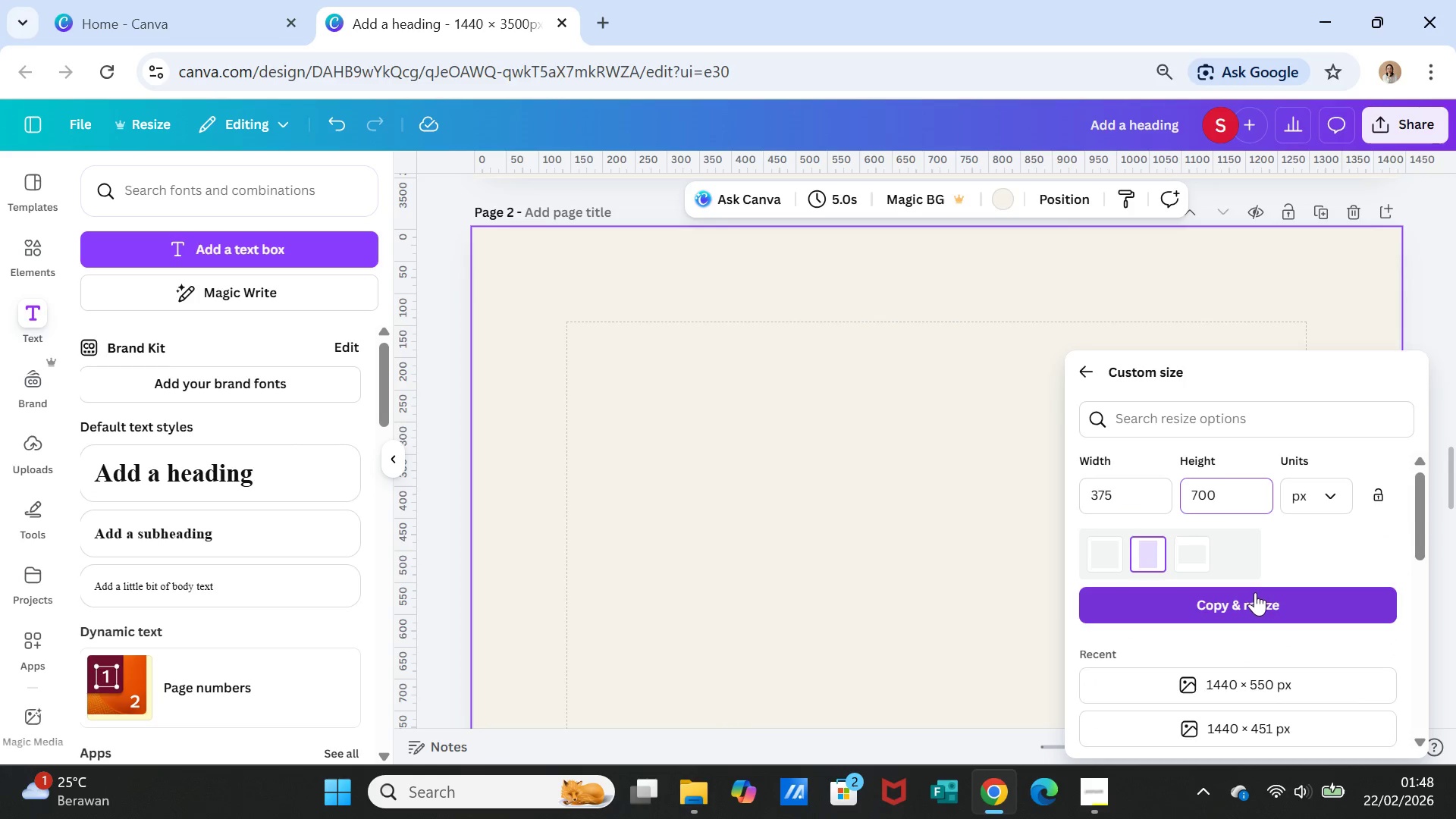 
left_click([1255, 595])
 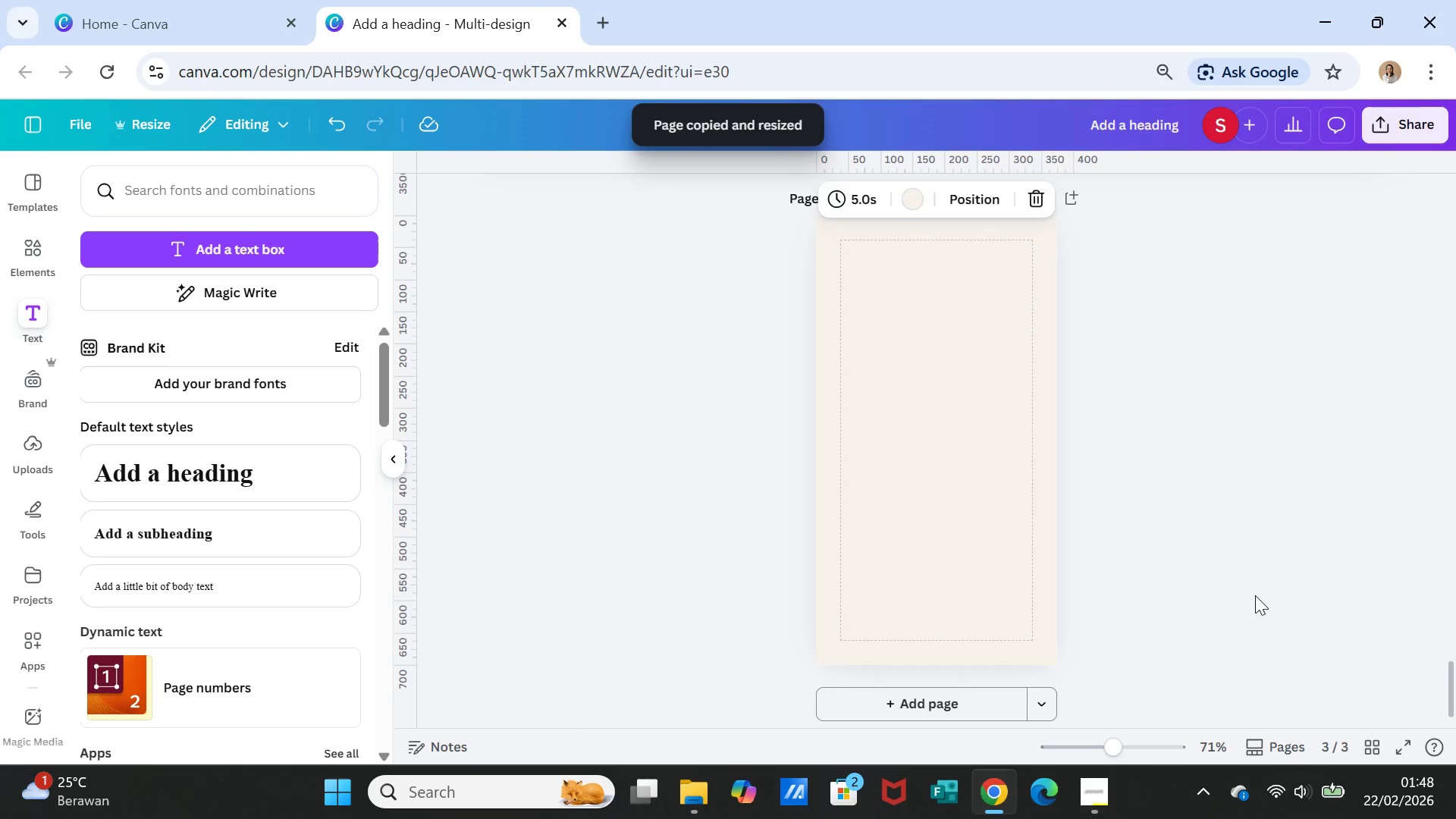 
scroll: coordinate [1141, 588], scroll_direction: up, amount: 9.0
 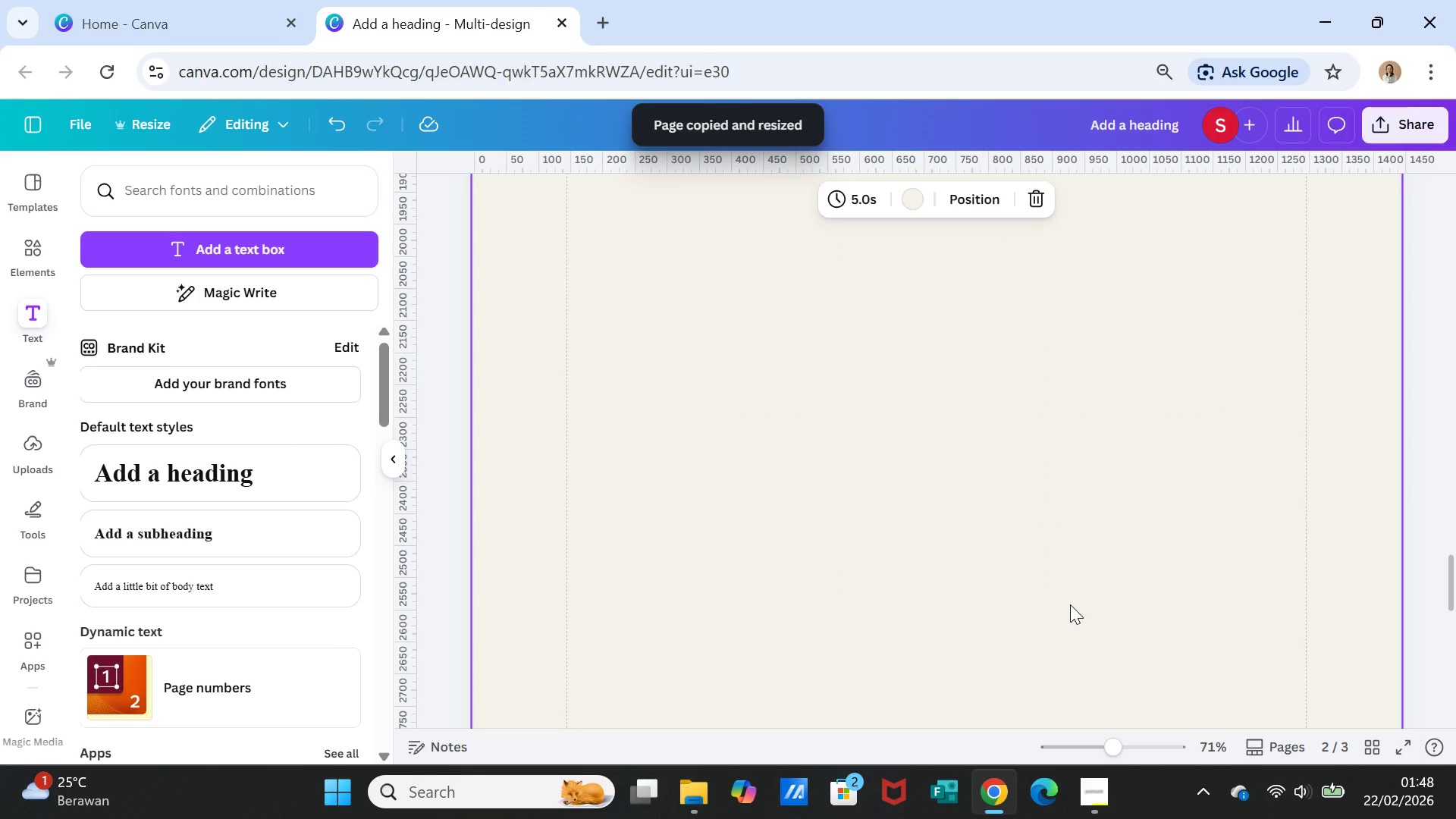 
left_click([1070, 604])
 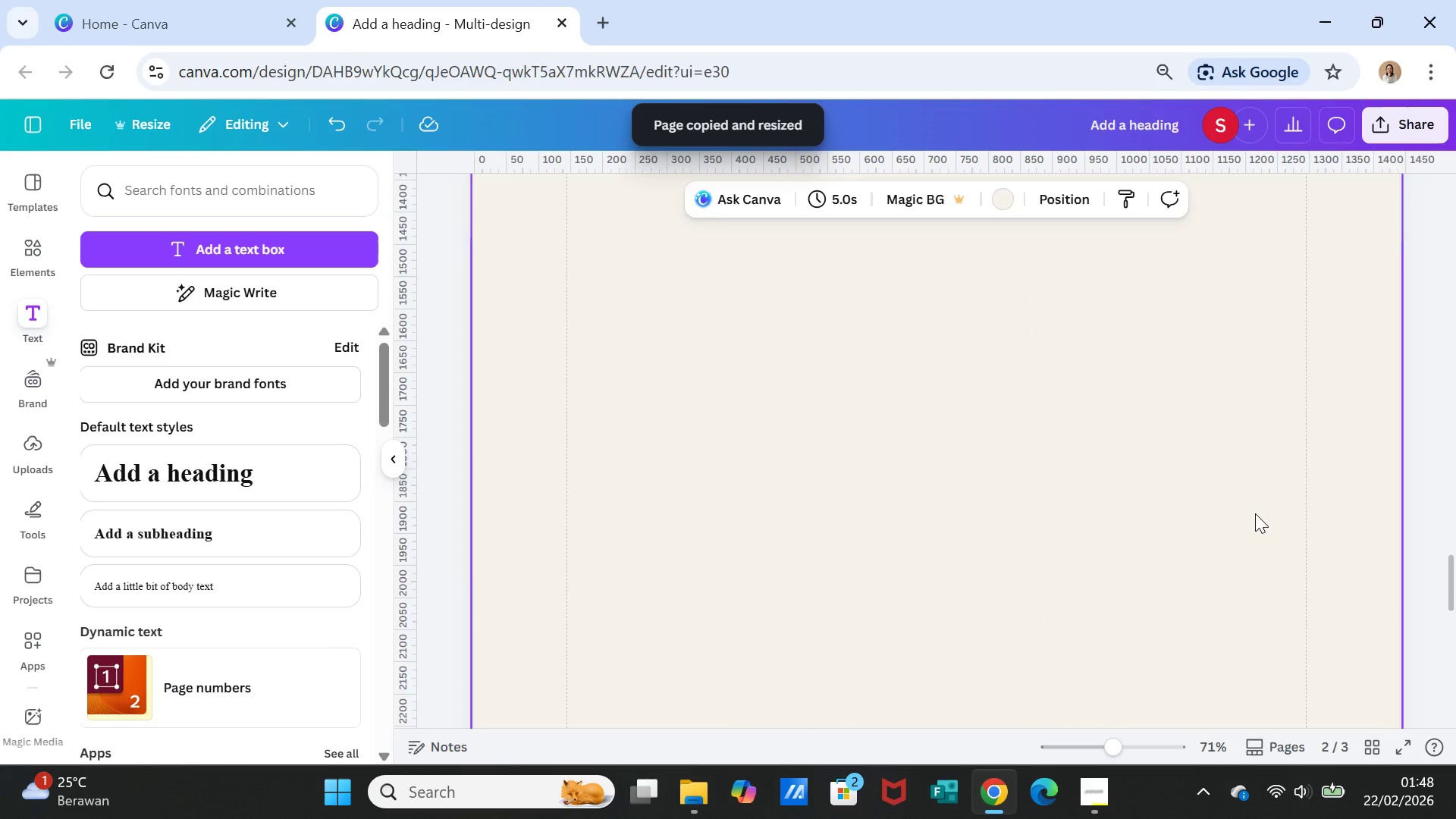 
scroll: coordinate [1256, 513], scroll_direction: up, amount: 15.0
 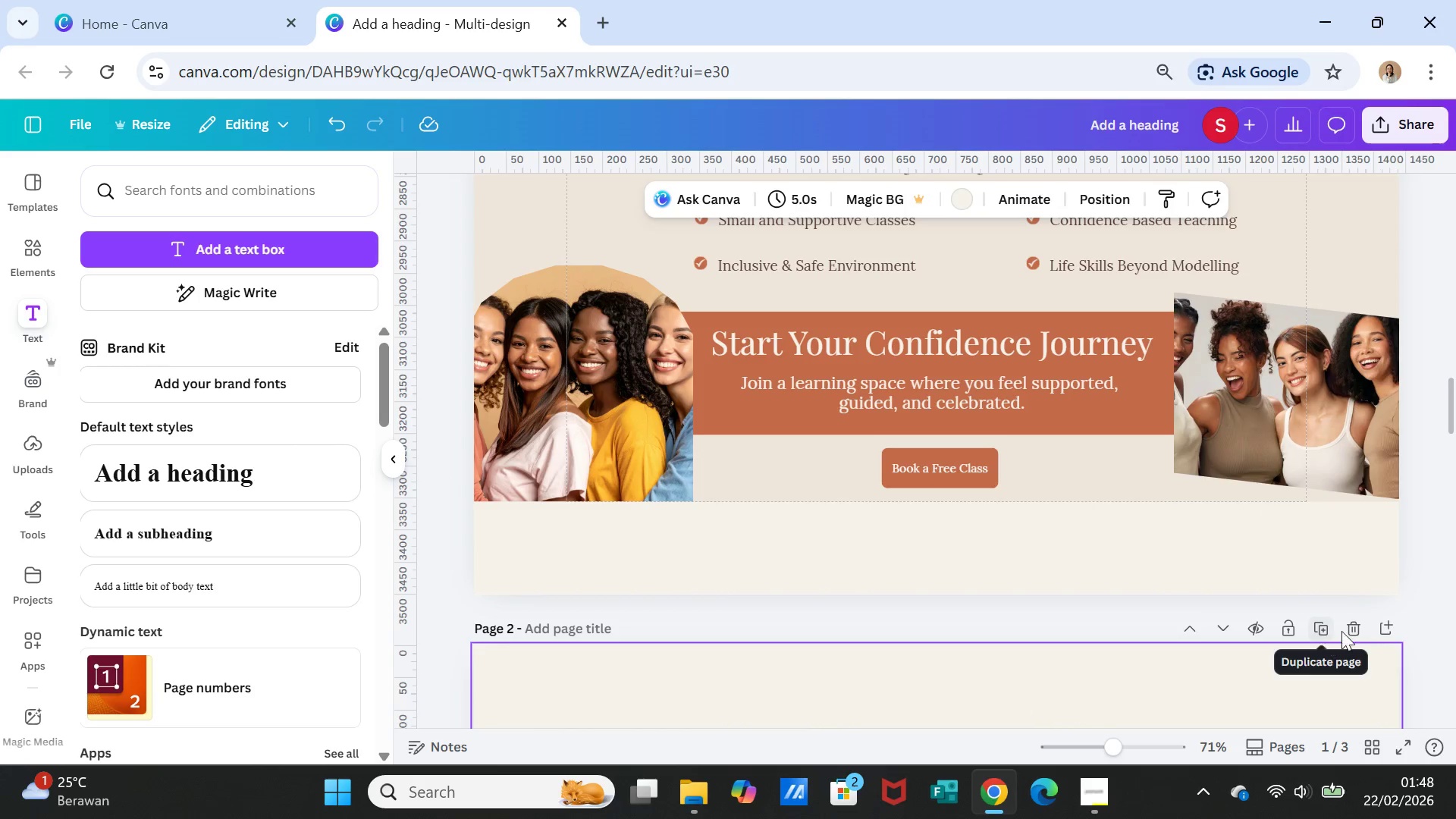 
left_click([1349, 629])
 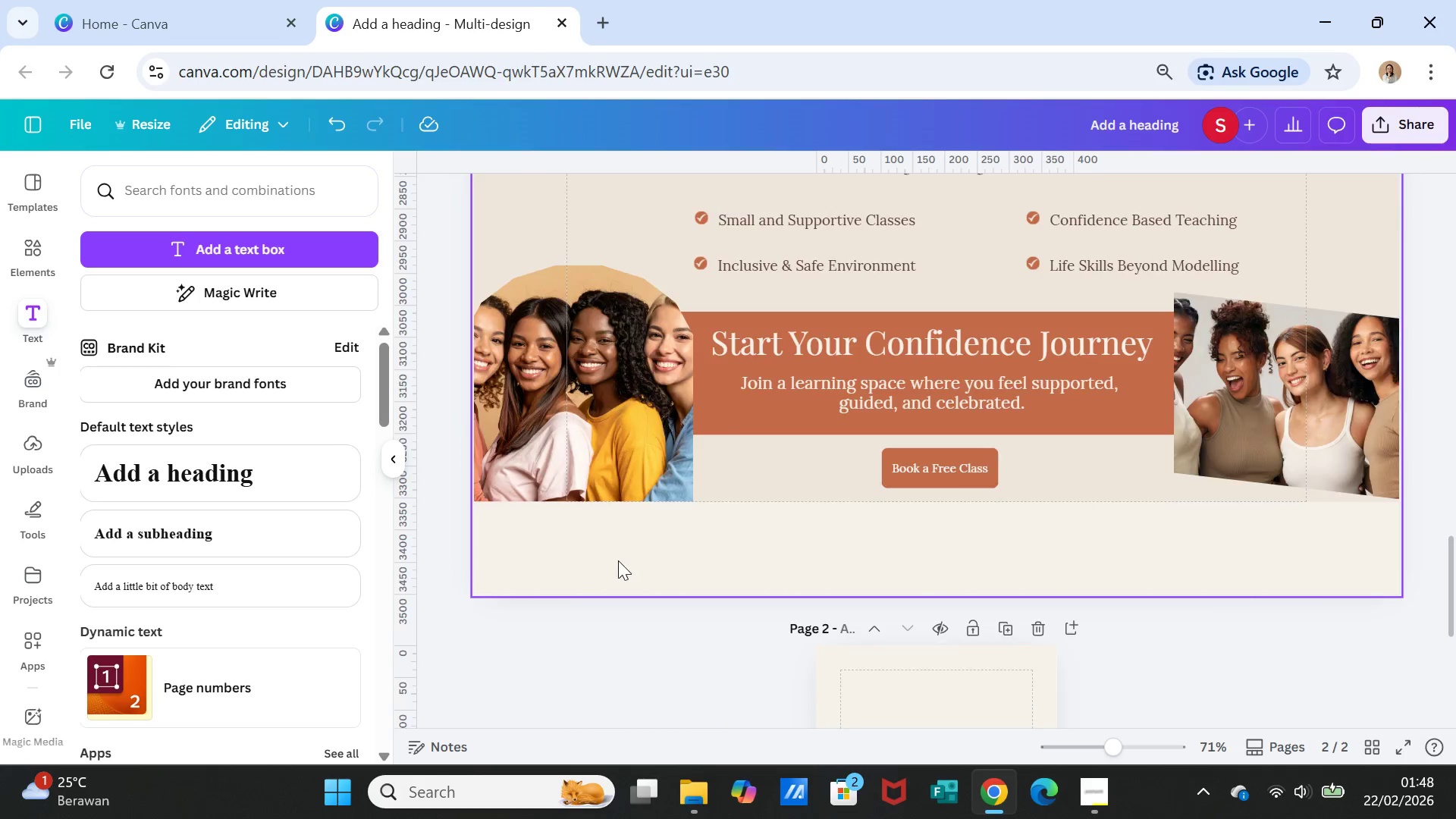 
scroll: coordinate [645, 400], scroll_direction: up, amount: 22.0
 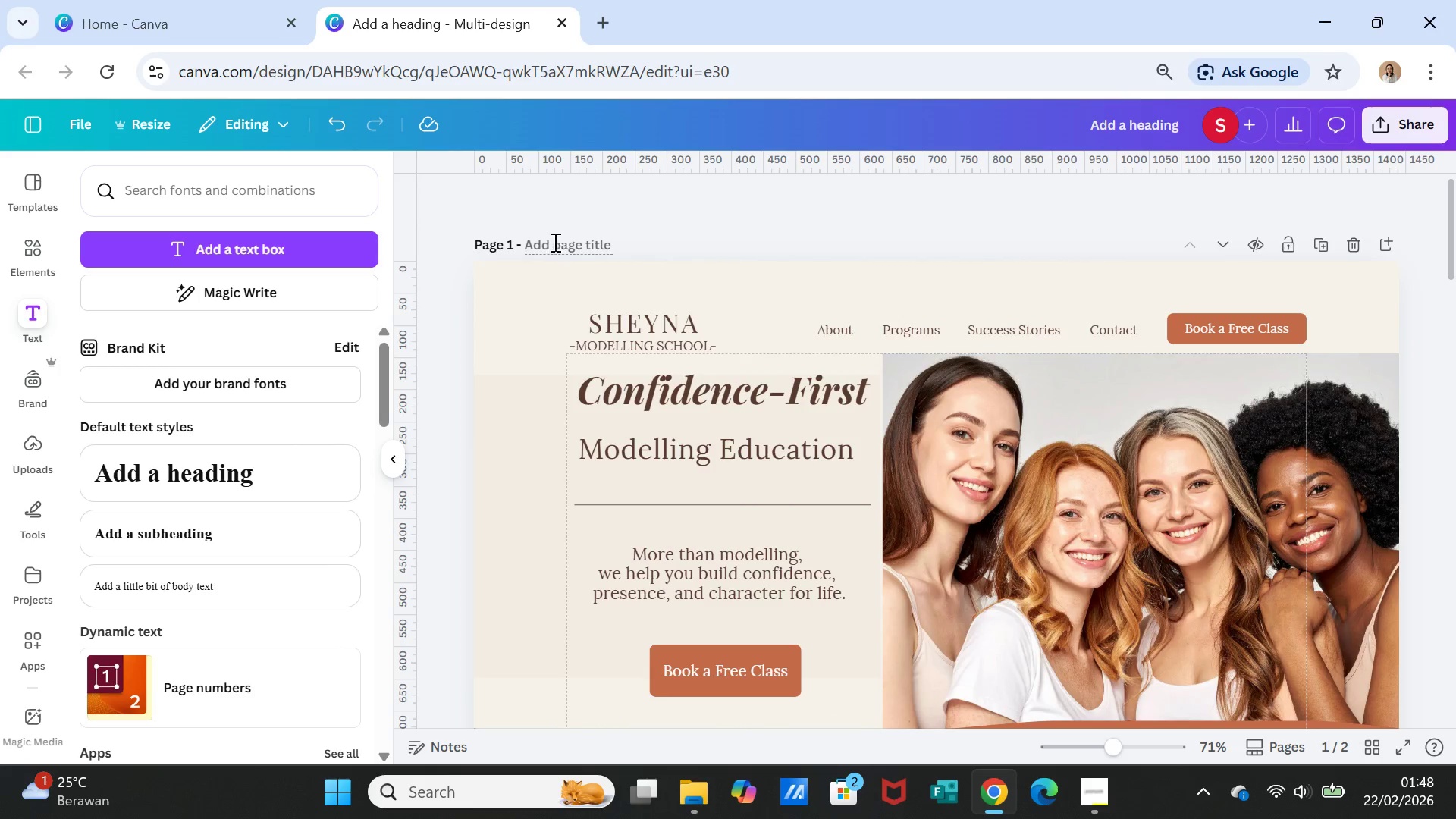 
left_click([554, 242])
 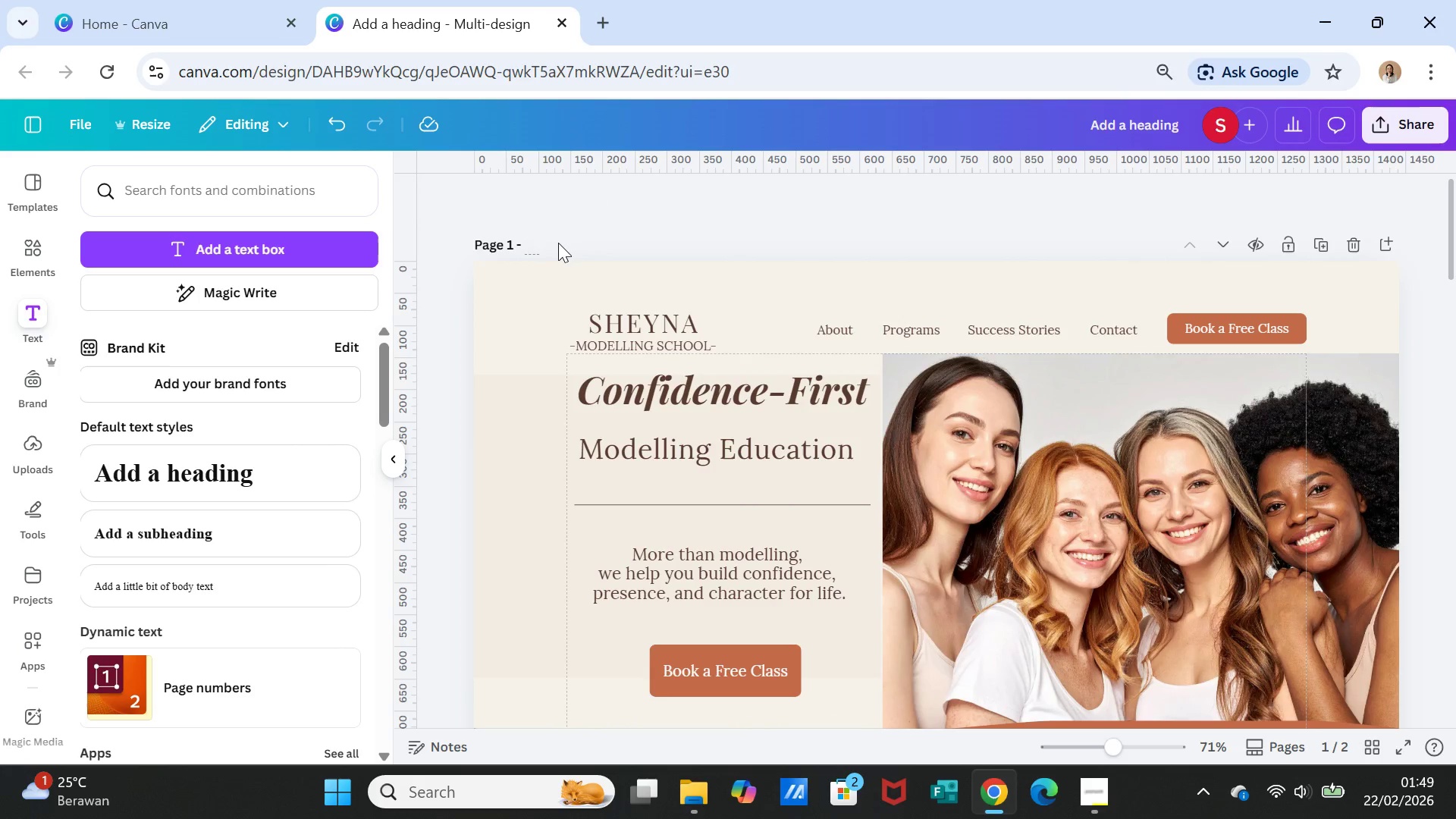 
wait(6.11)
 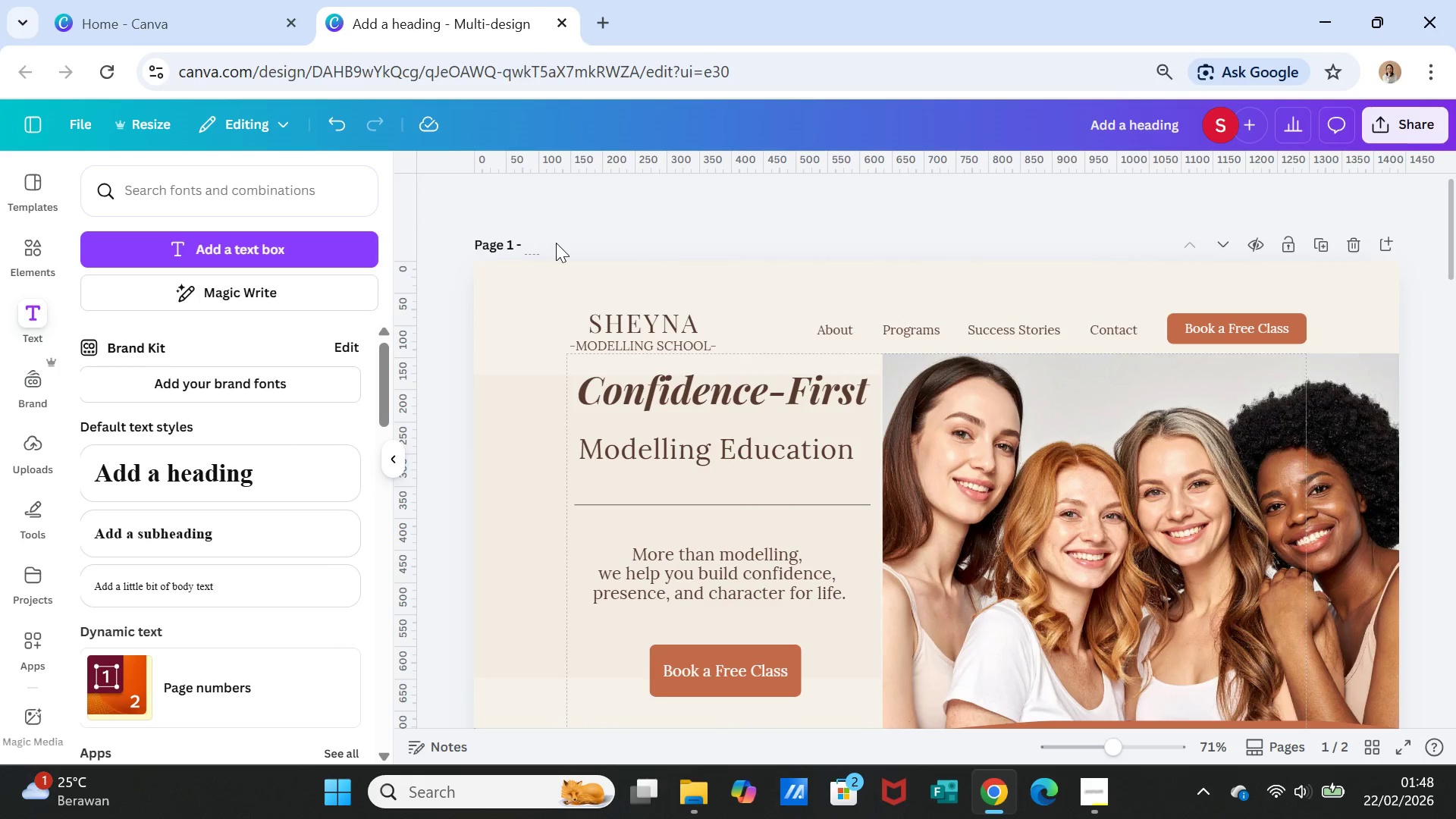 
scroll: coordinate [969, 429], scroll_direction: down, amount: 8.0
 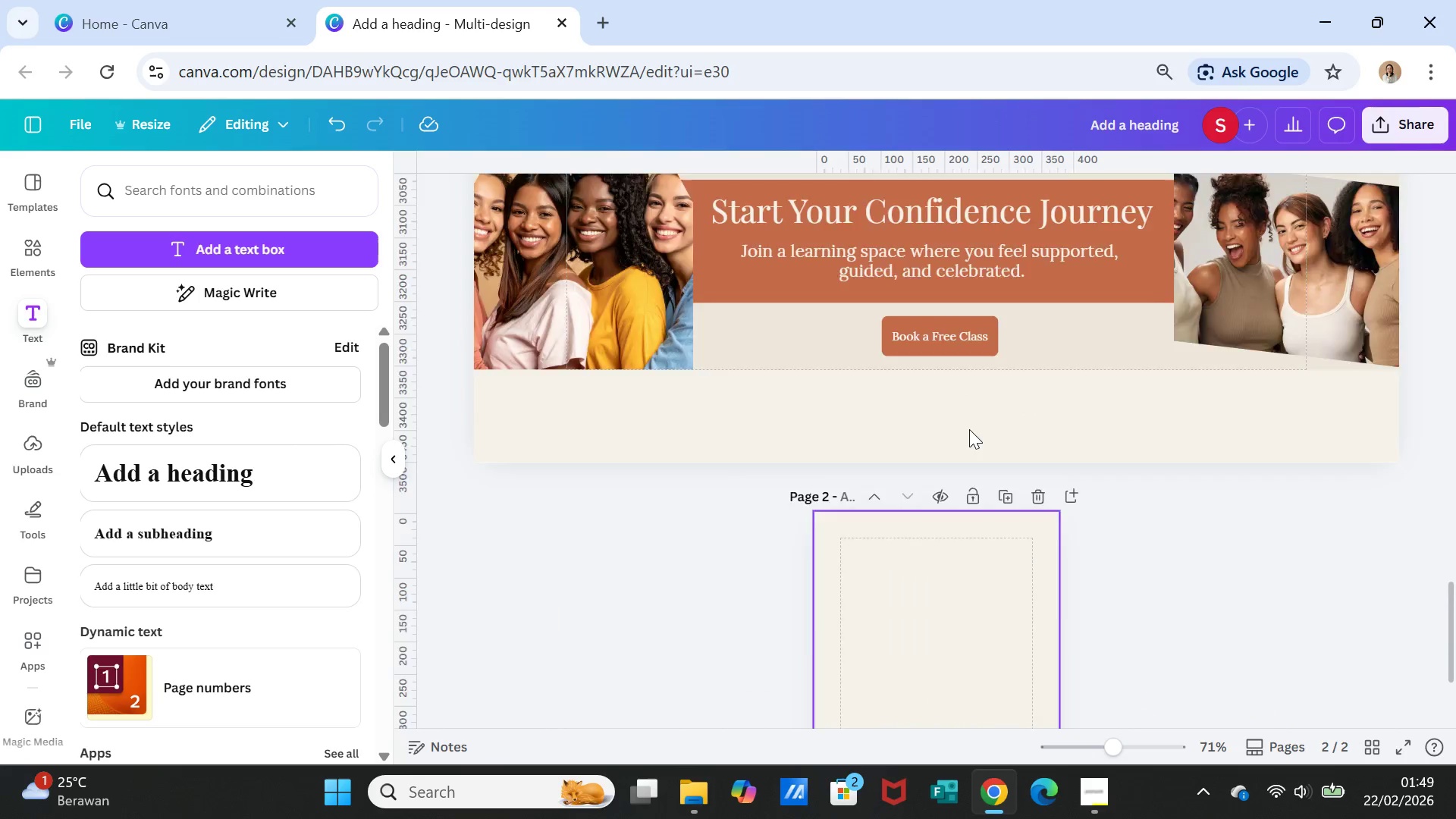 
scroll: coordinate [969, 429], scroll_direction: up, amount: 2.0
 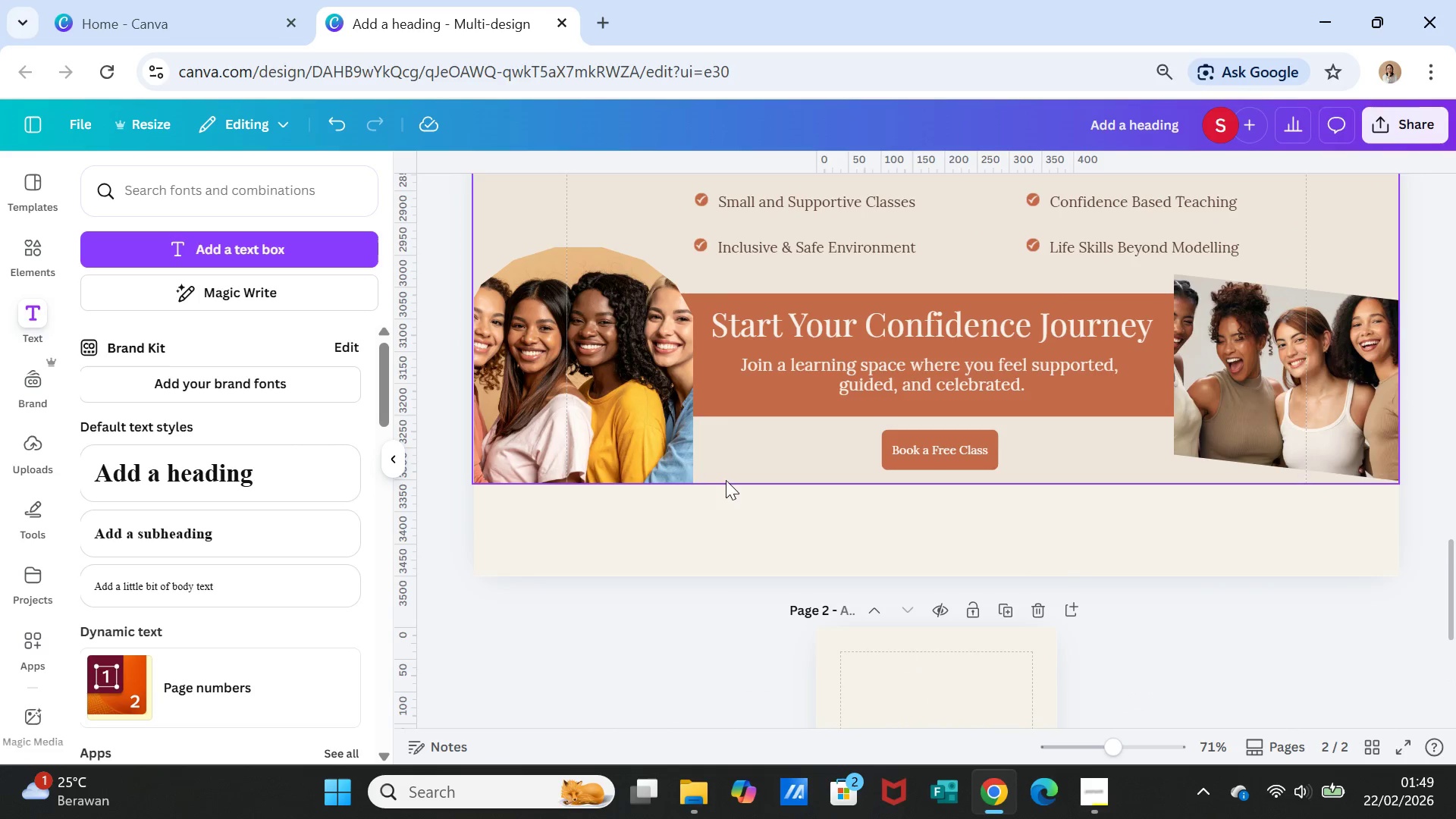 
left_click([542, 431])
 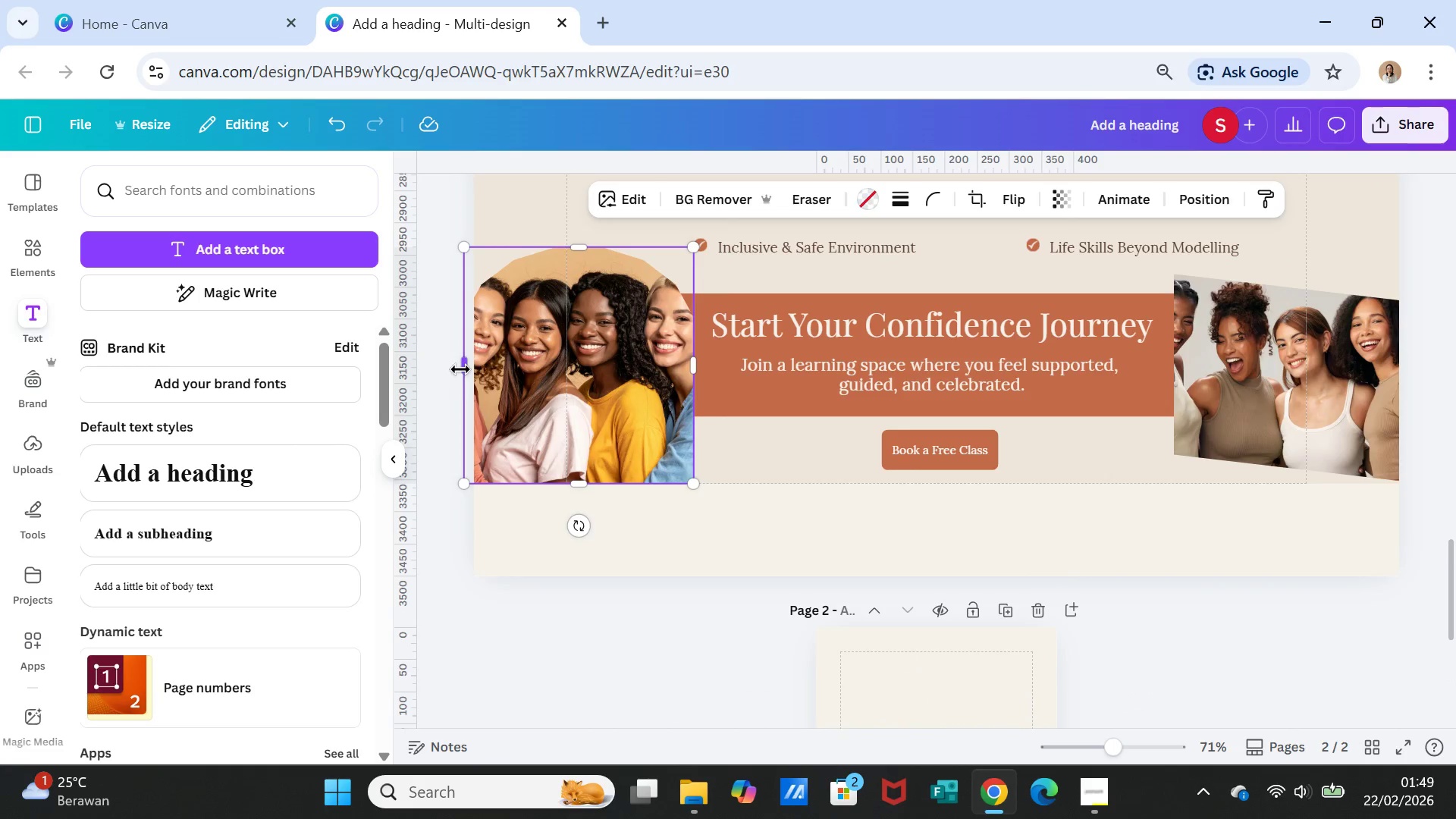 
left_click_drag(start_coordinate=[463, 367], to_coordinate=[420, 363])
 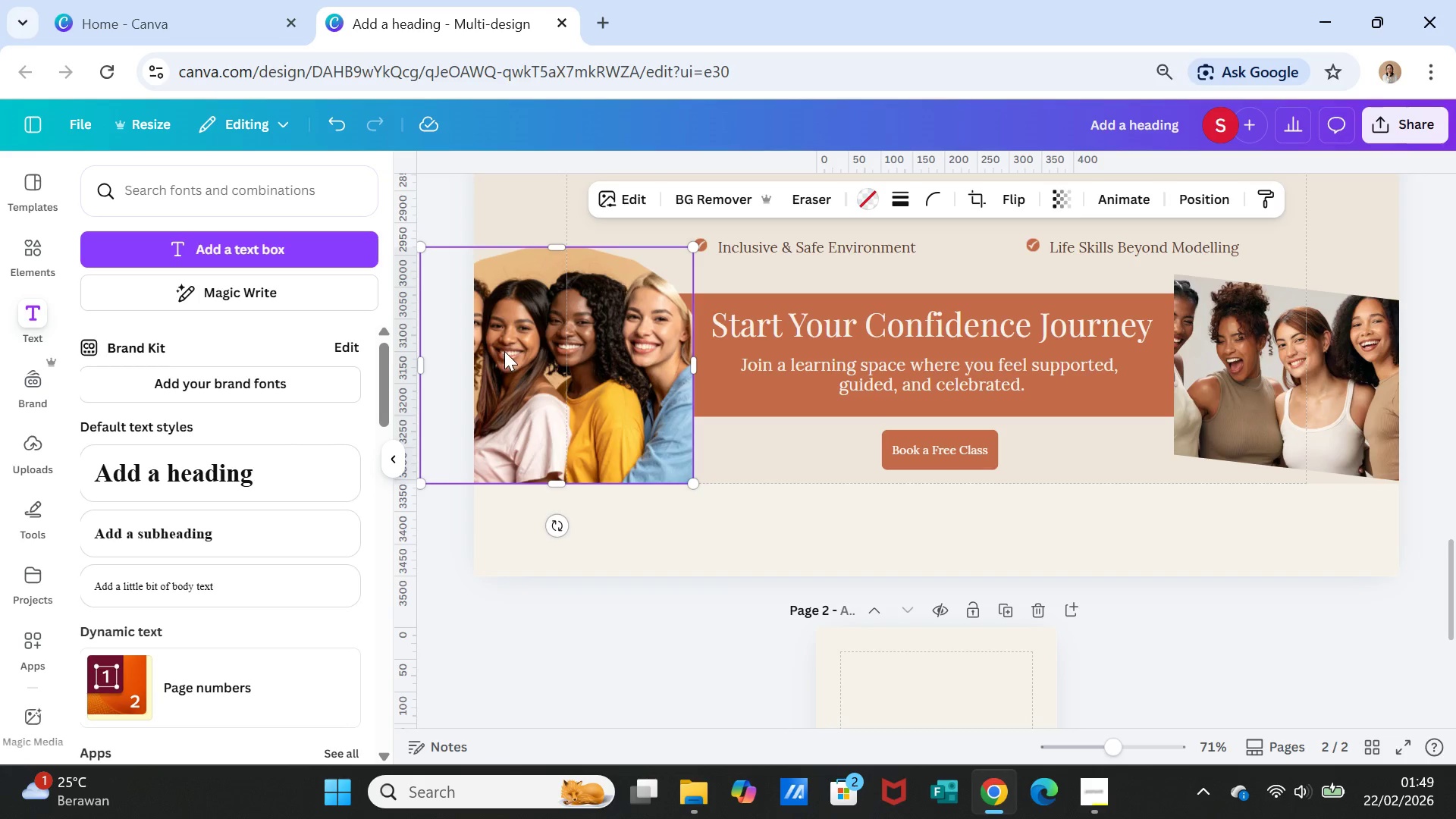 
left_click([504, 351])
 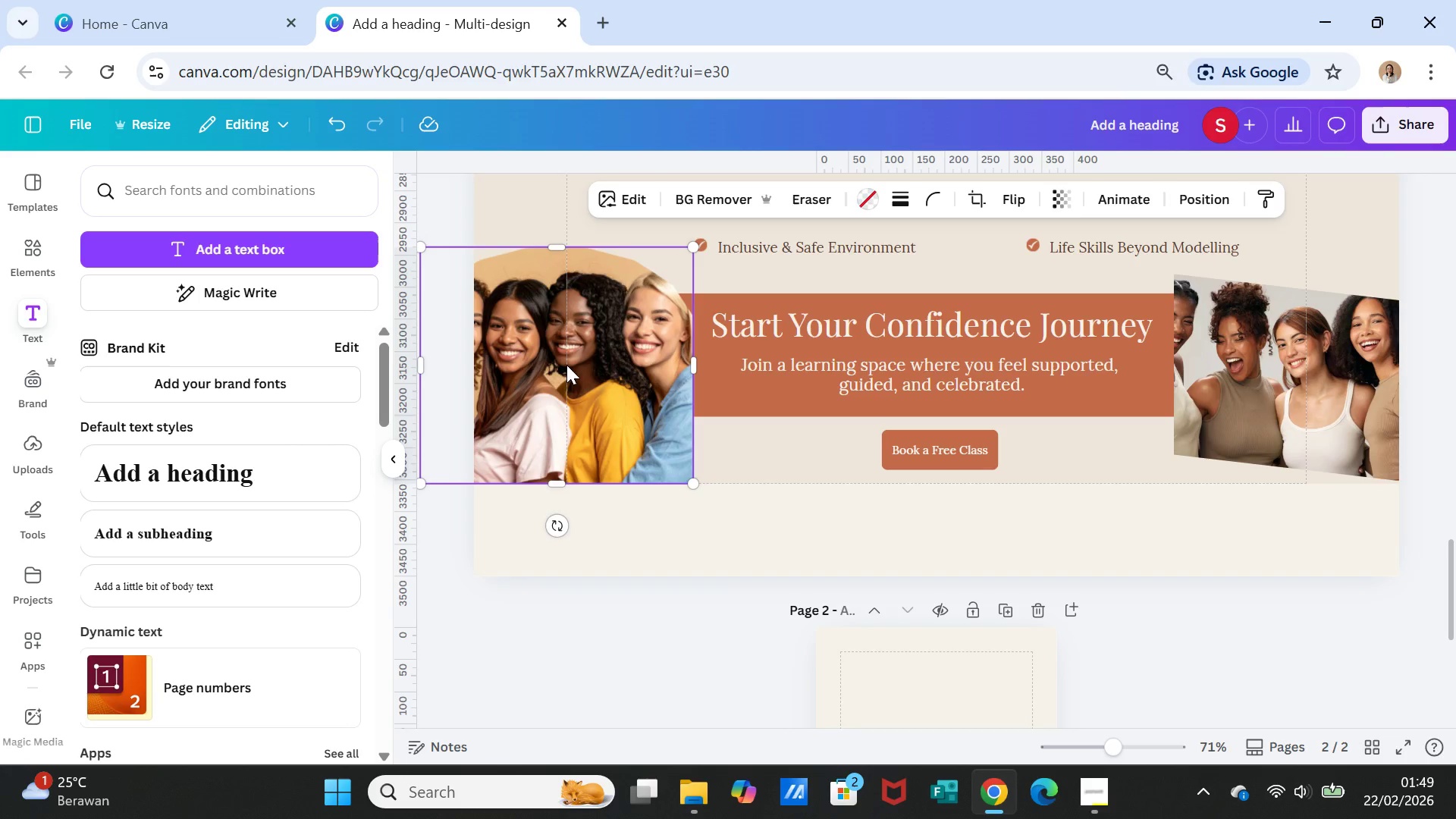 
left_click_drag(start_coordinate=[566, 365], to_coordinate=[559, 366])
 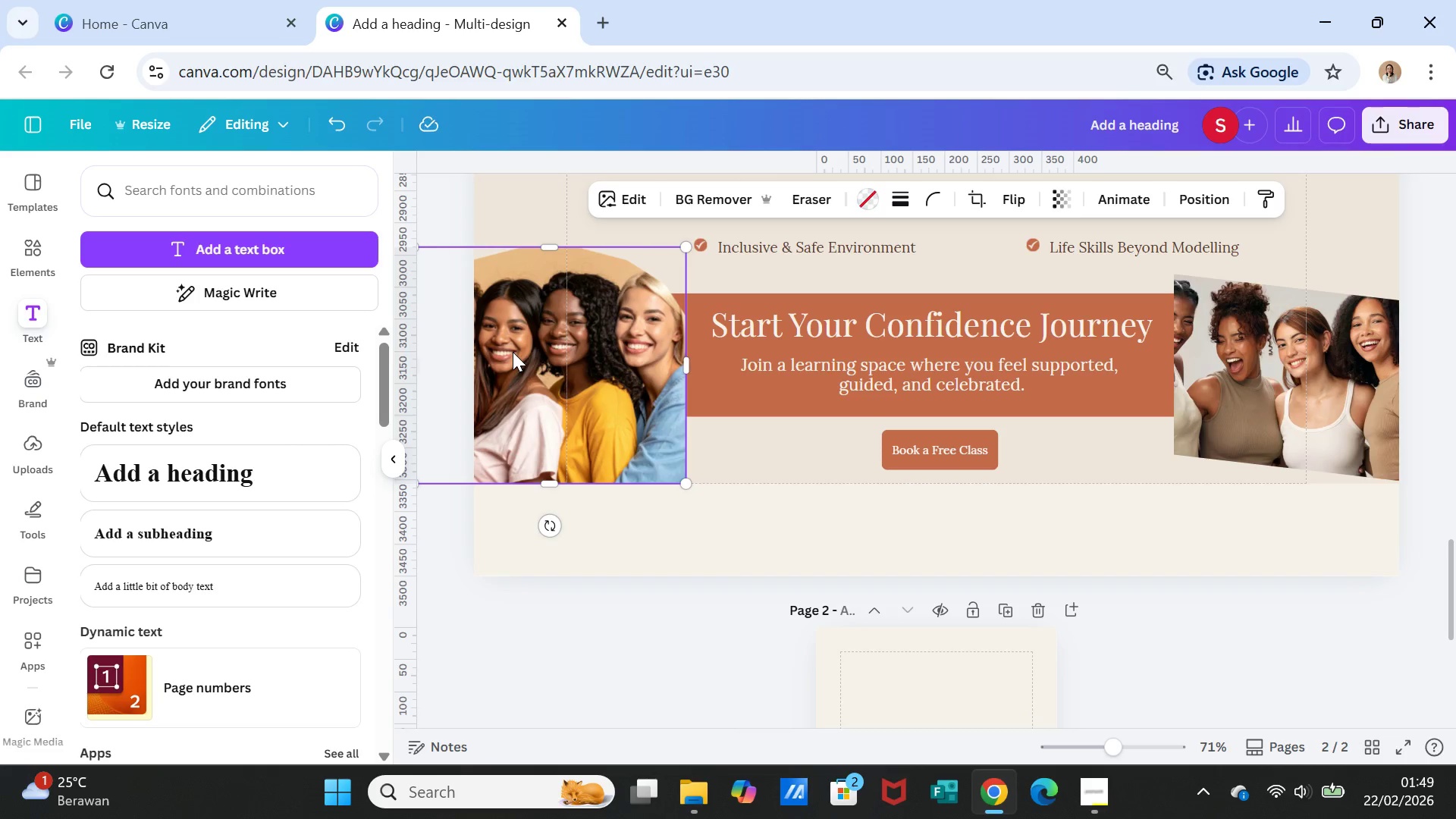 
right_click([513, 352])
 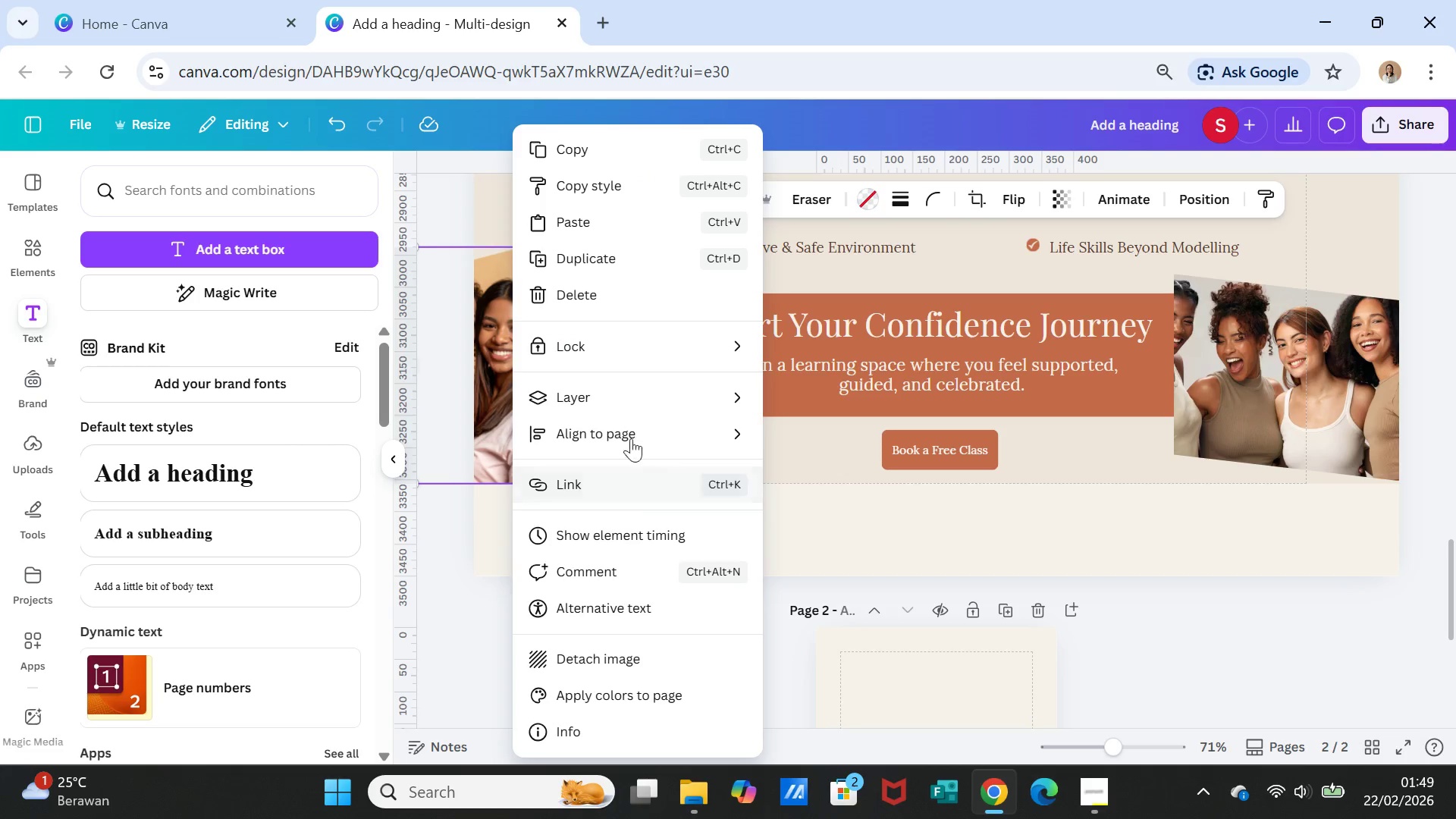 
left_click([633, 397])
 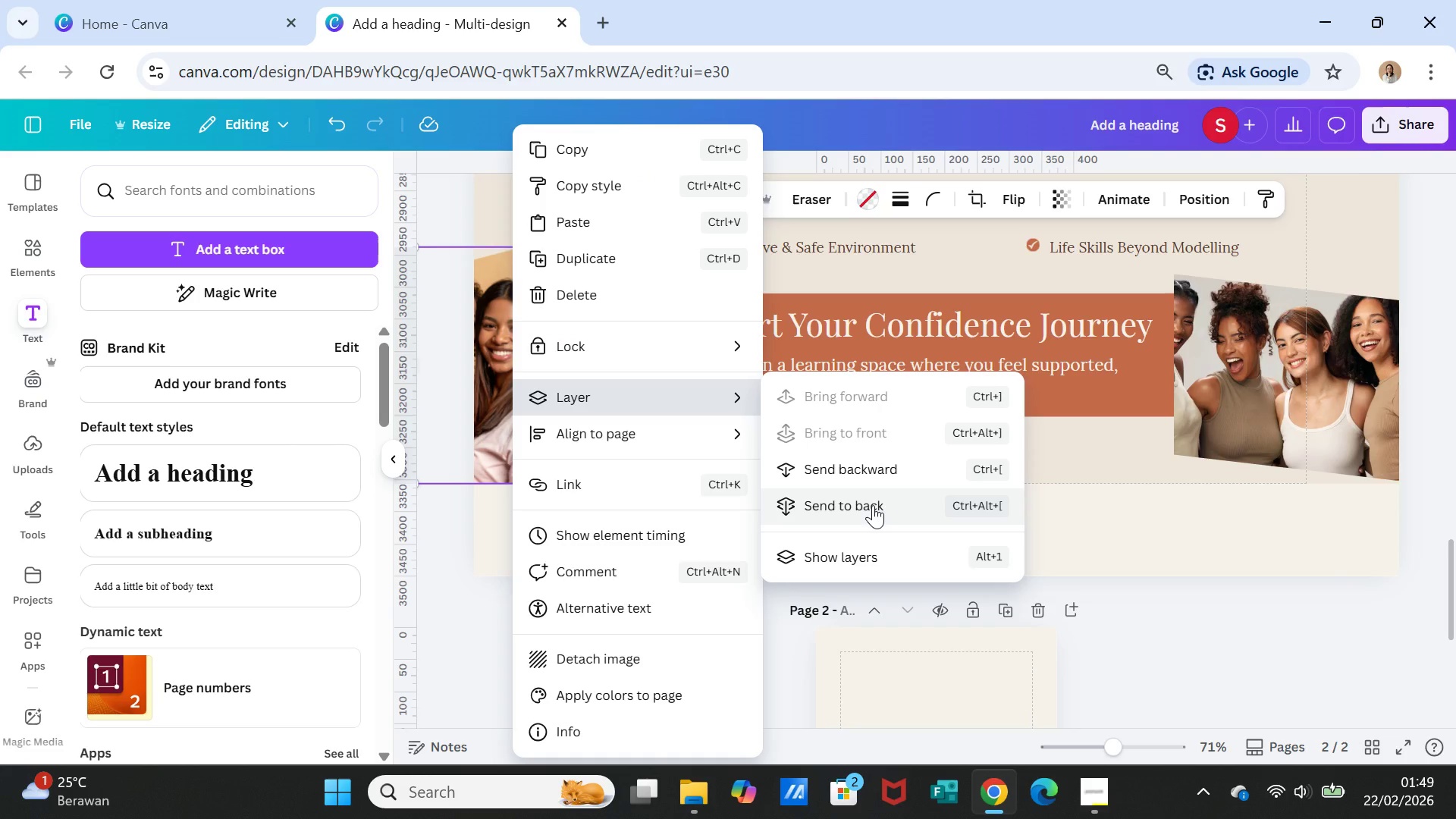 
left_click([873, 505])
 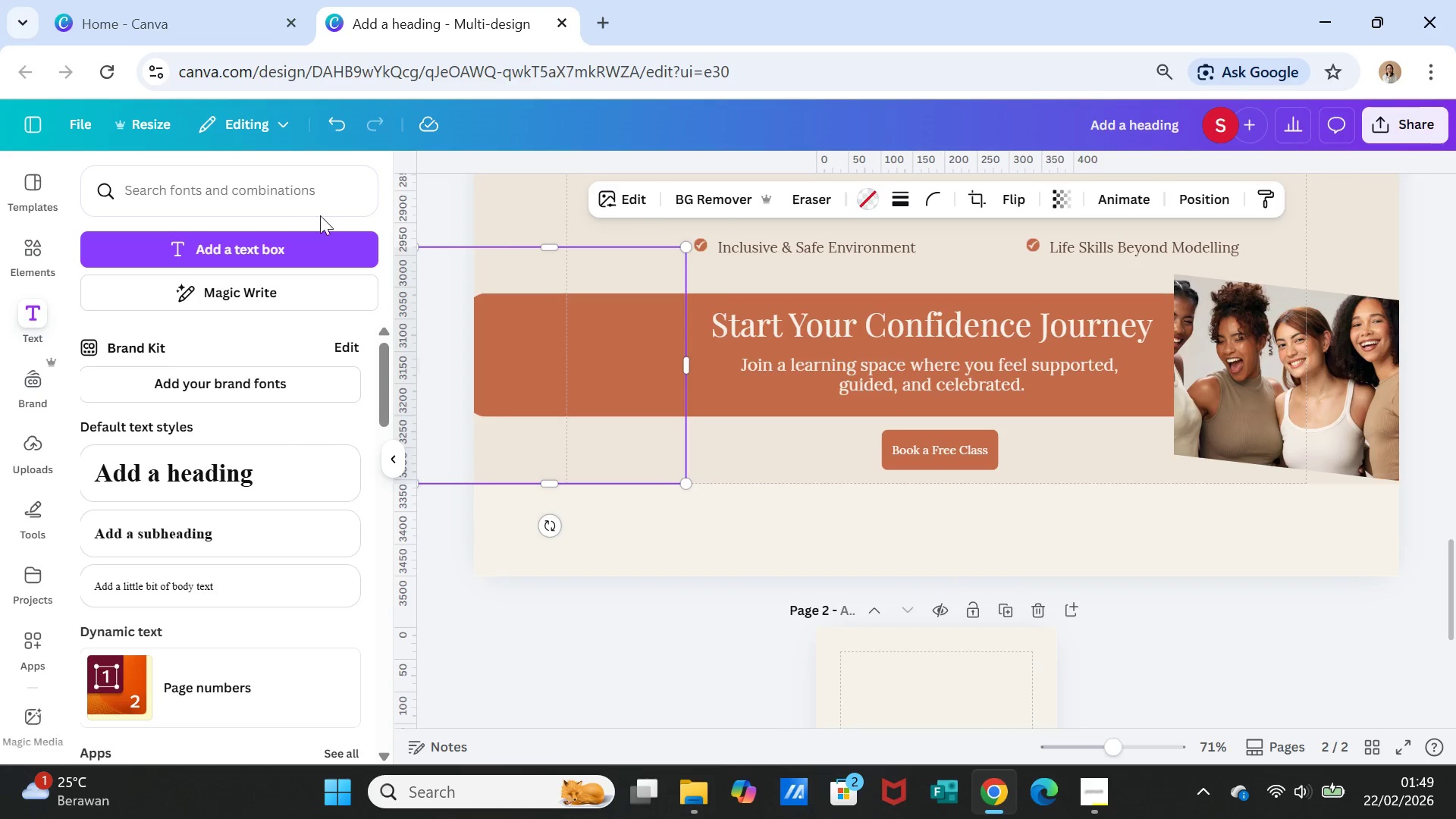 
left_click([484, 344])
 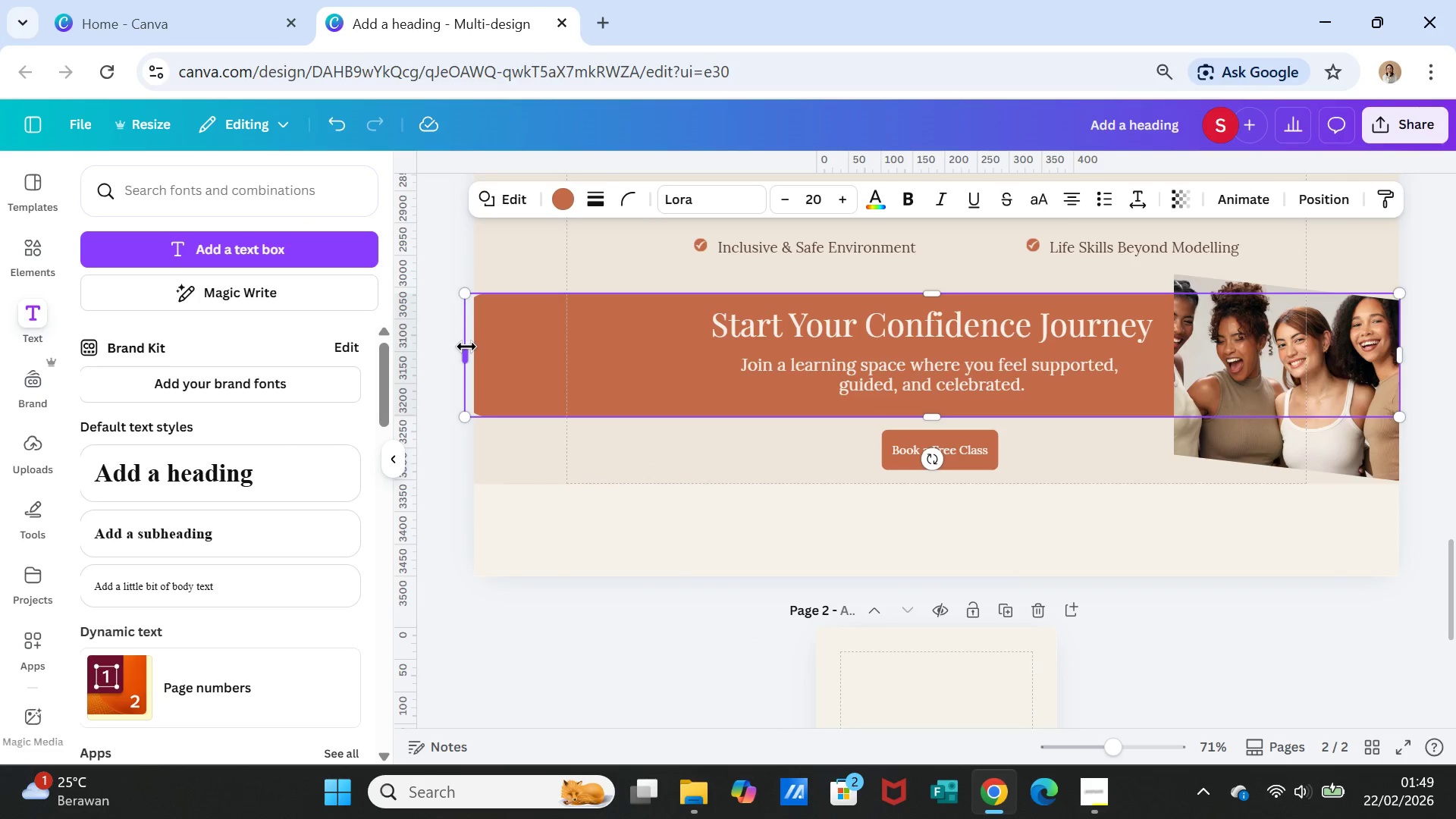 
left_click_drag(start_coordinate=[466, 347], to_coordinate=[419, 335])
 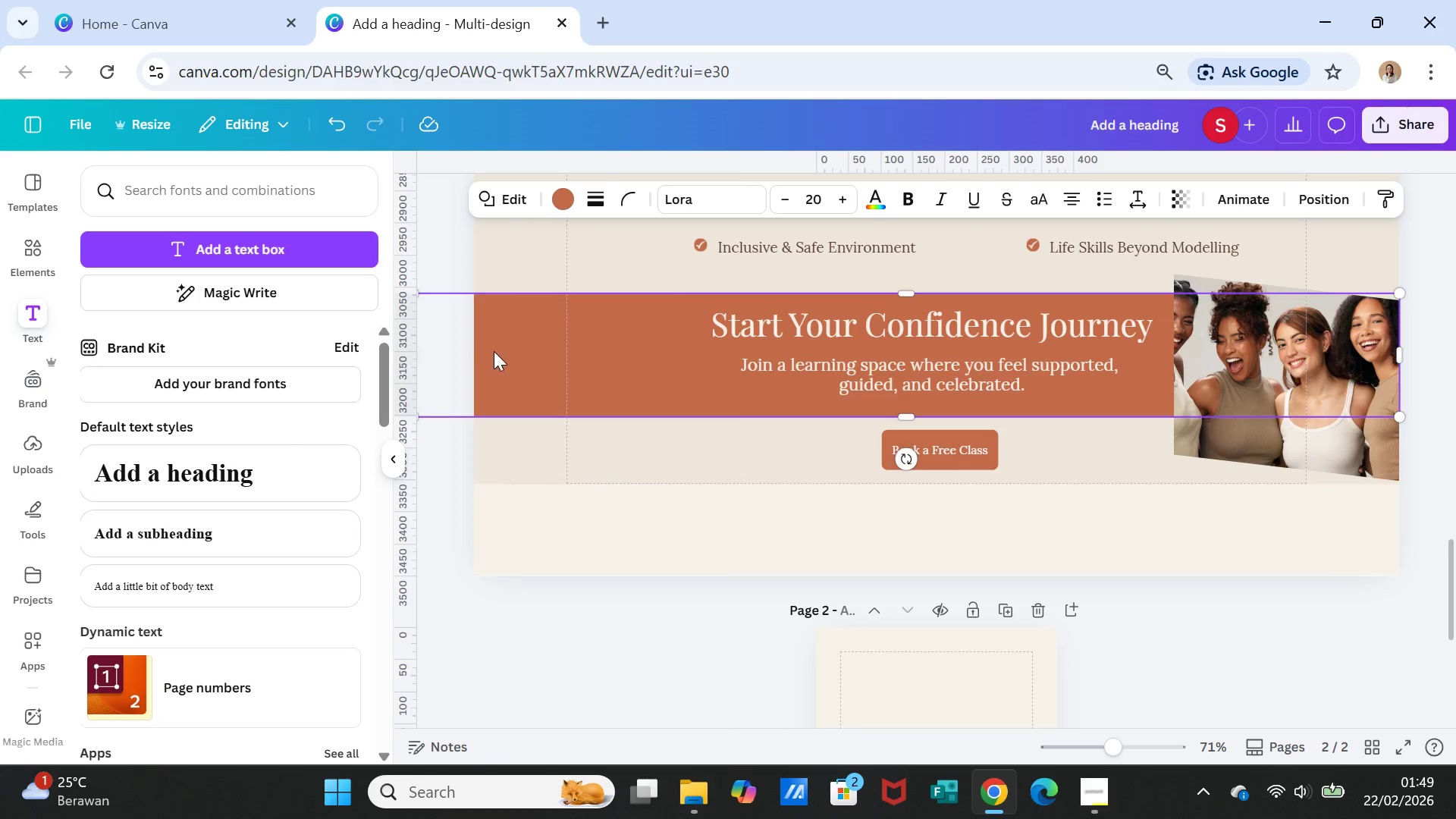 
left_click([494, 351])
 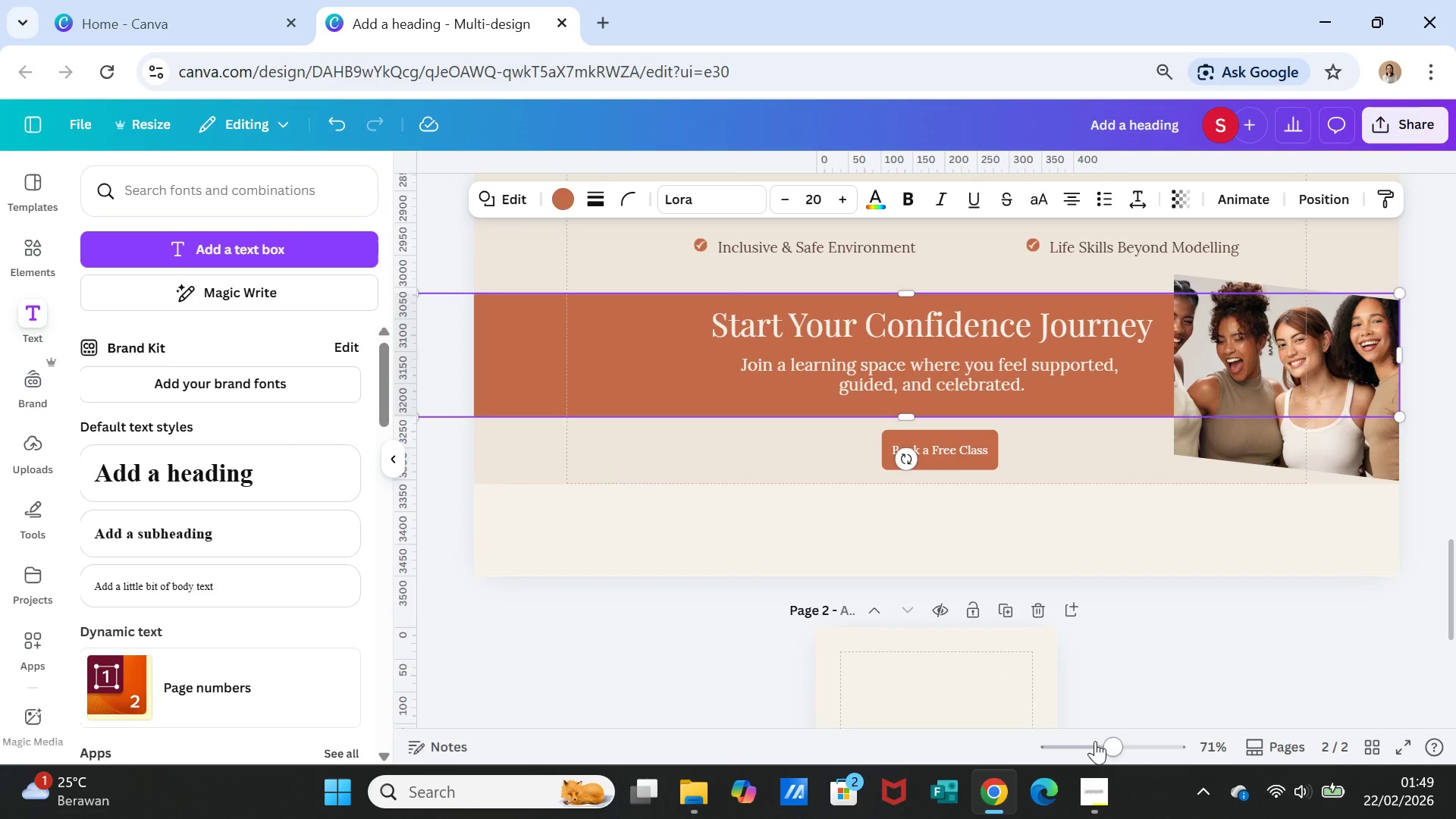 
left_click_drag(start_coordinate=[1116, 741], to_coordinate=[1109, 738])
 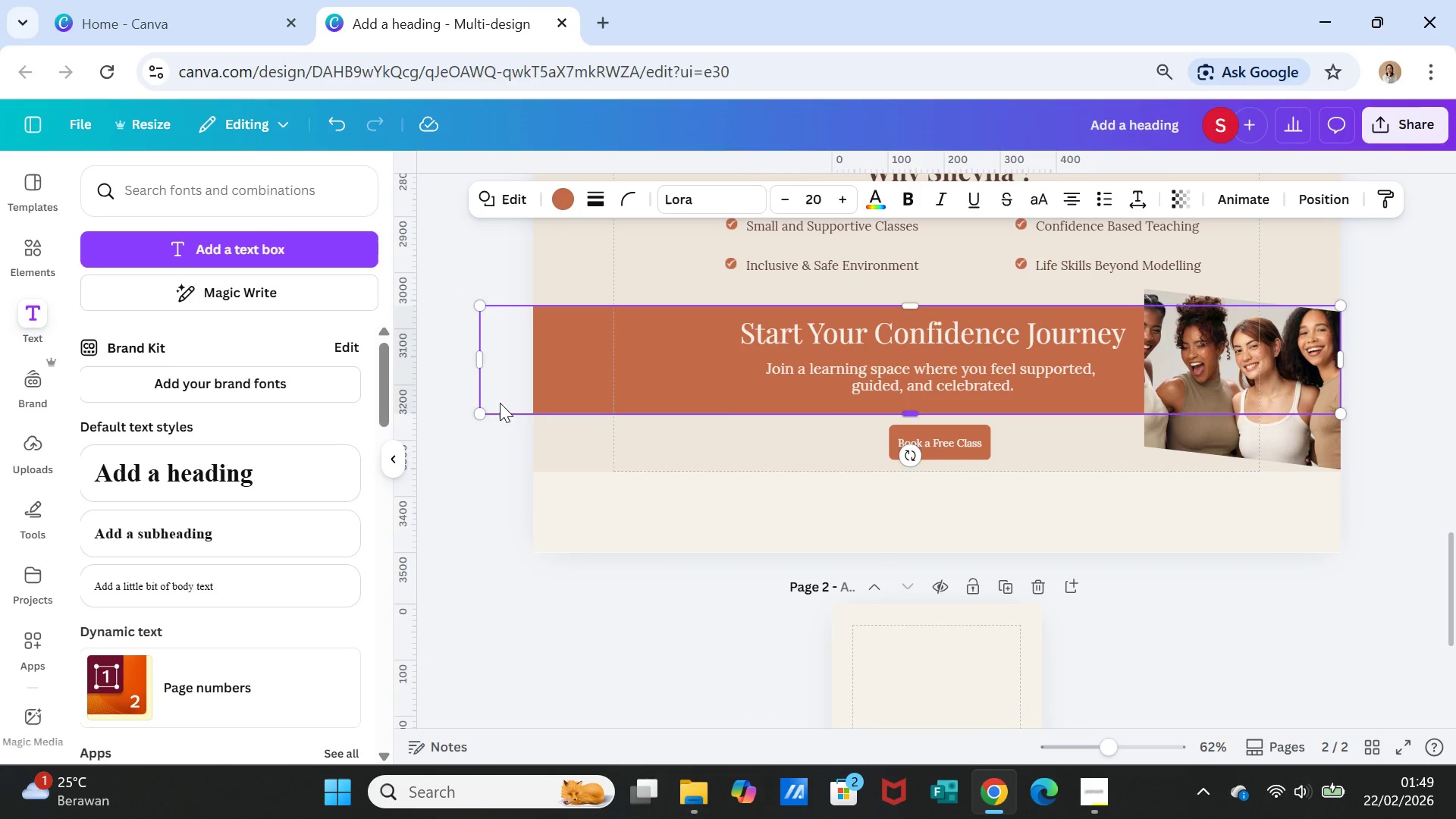 
left_click_drag(start_coordinate=[482, 357], to_coordinate=[535, 366])
 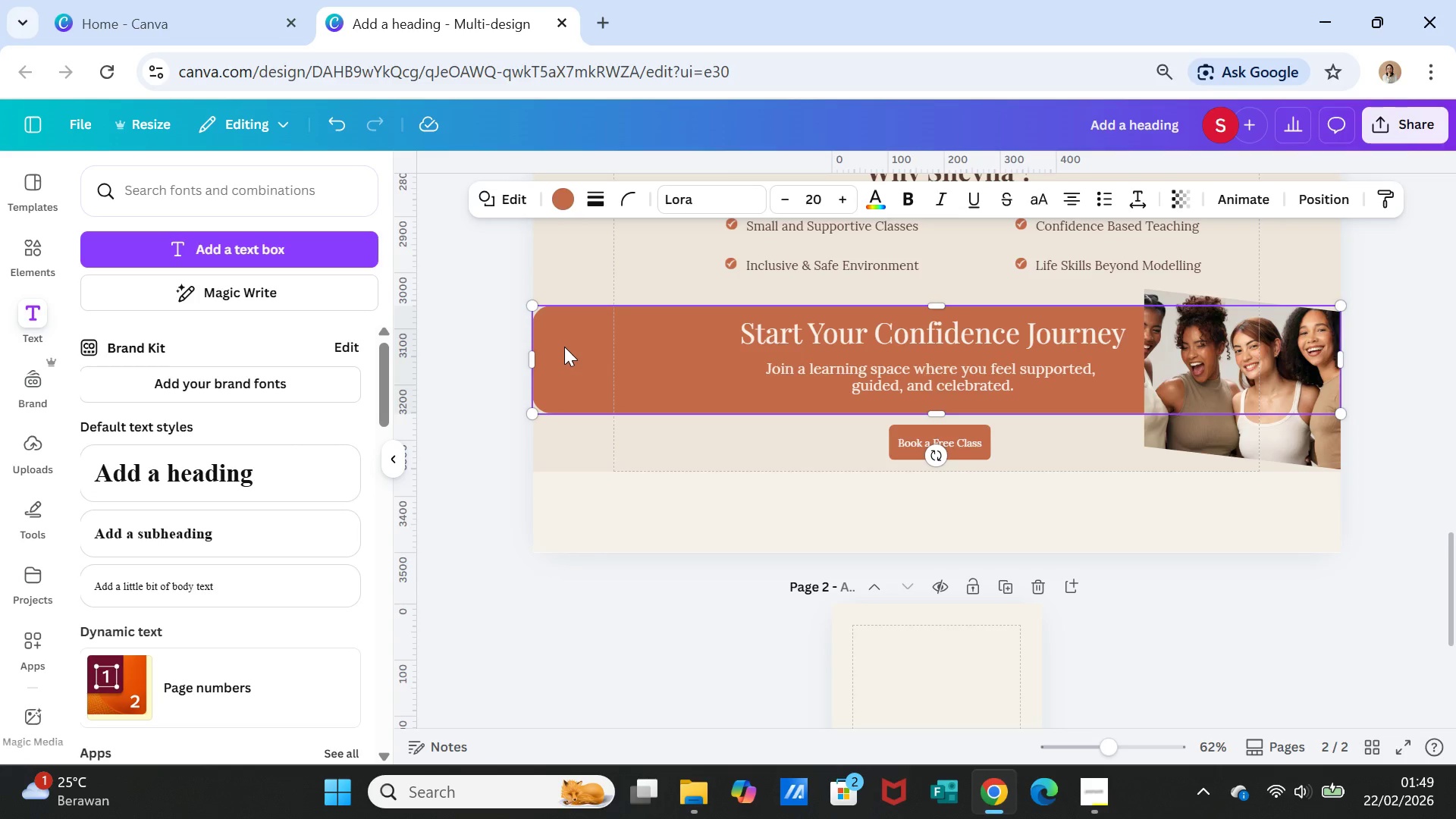 
right_click([565, 347])
 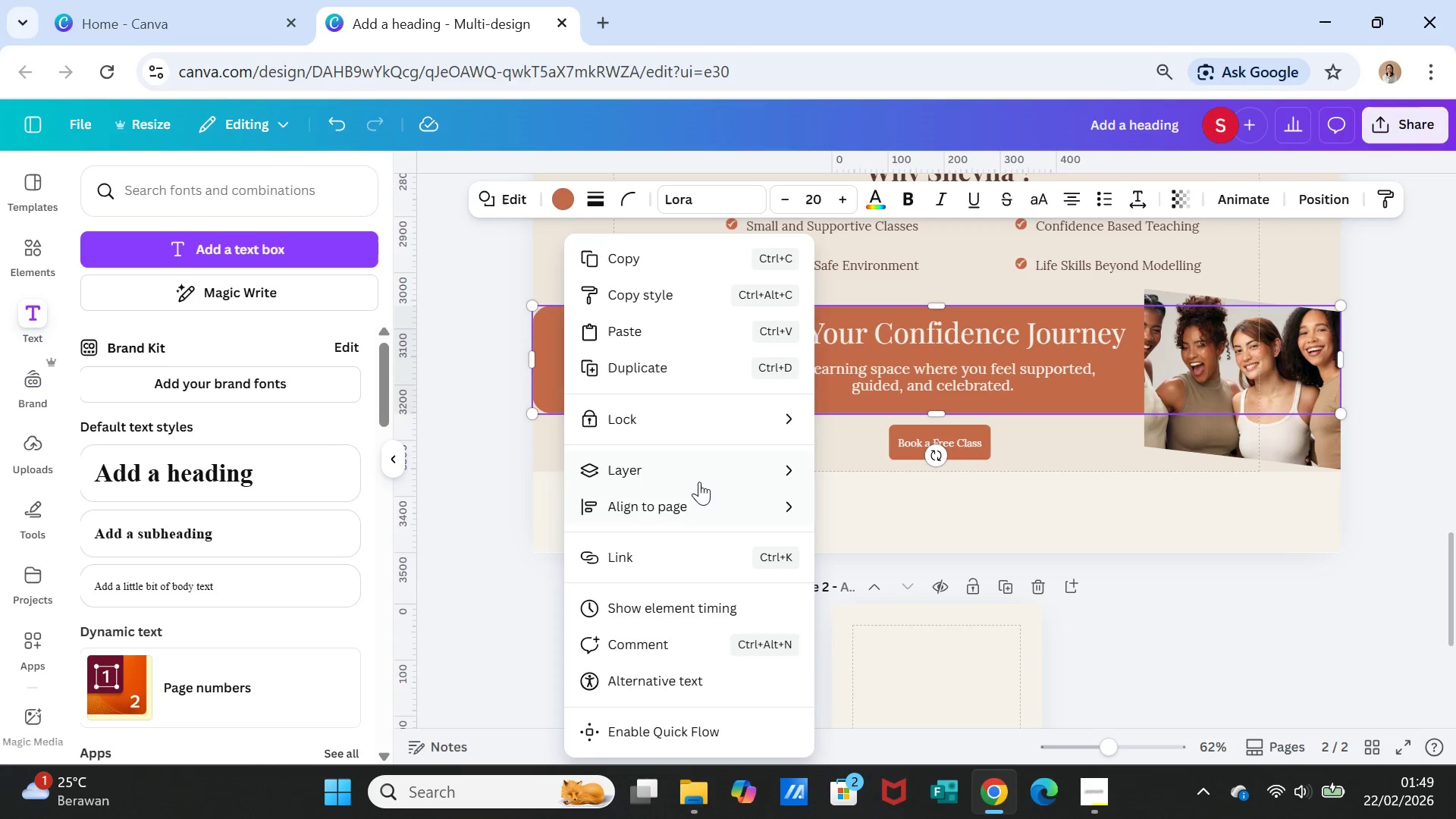 
left_click([704, 471])
 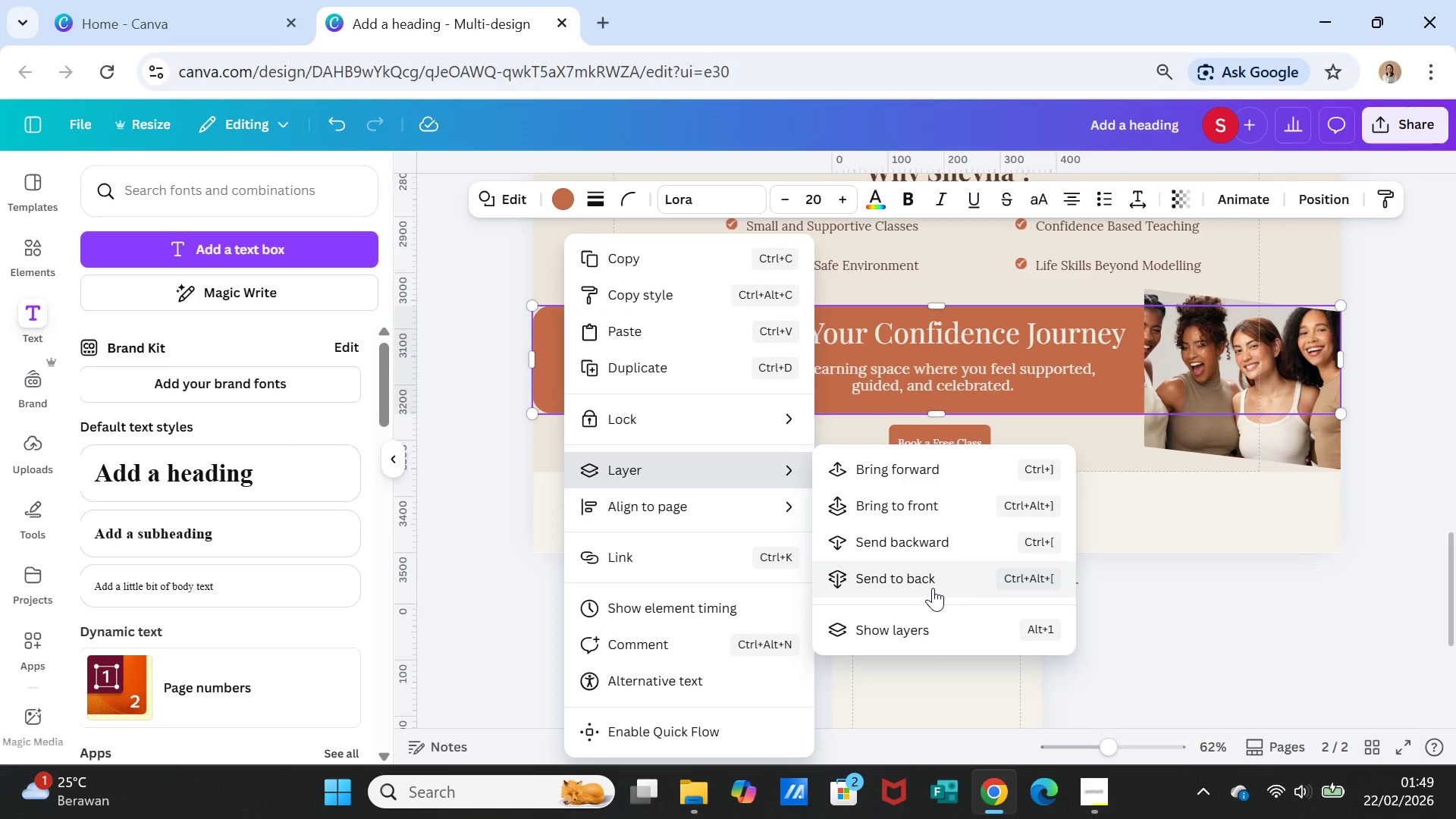 
left_click([930, 581])
 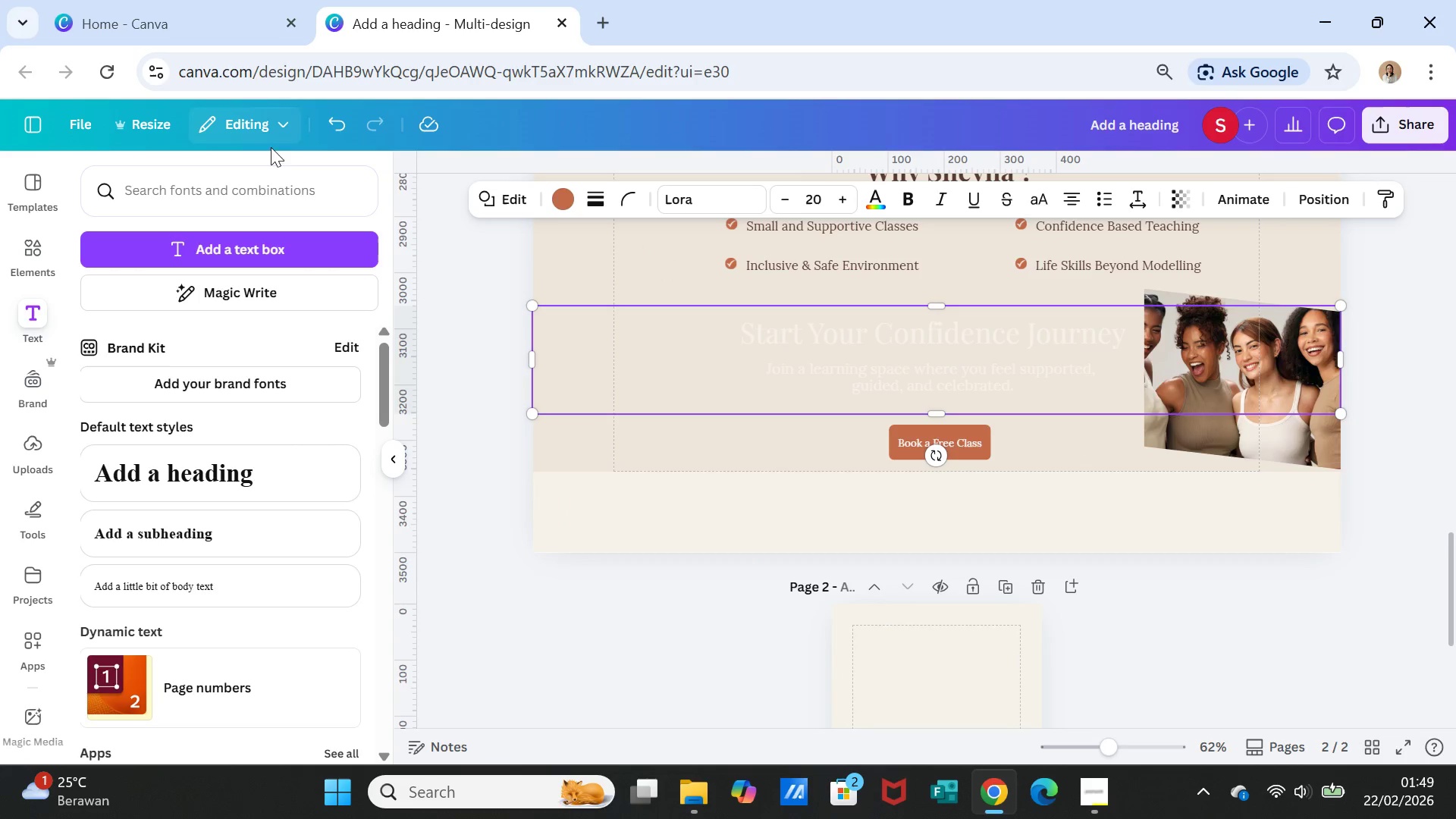 
double_click([331, 120])
 